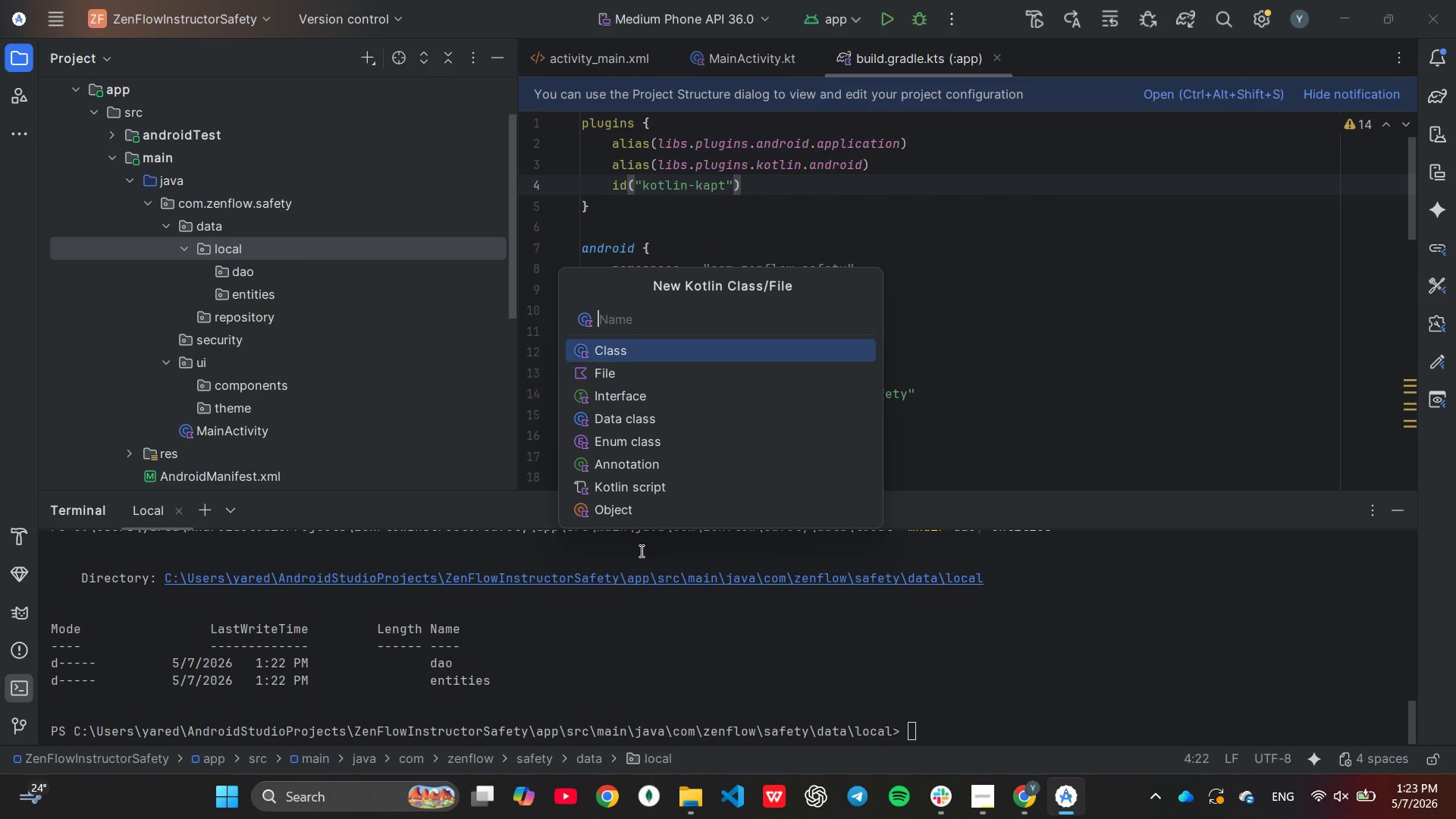 
type(AppDatabase)
 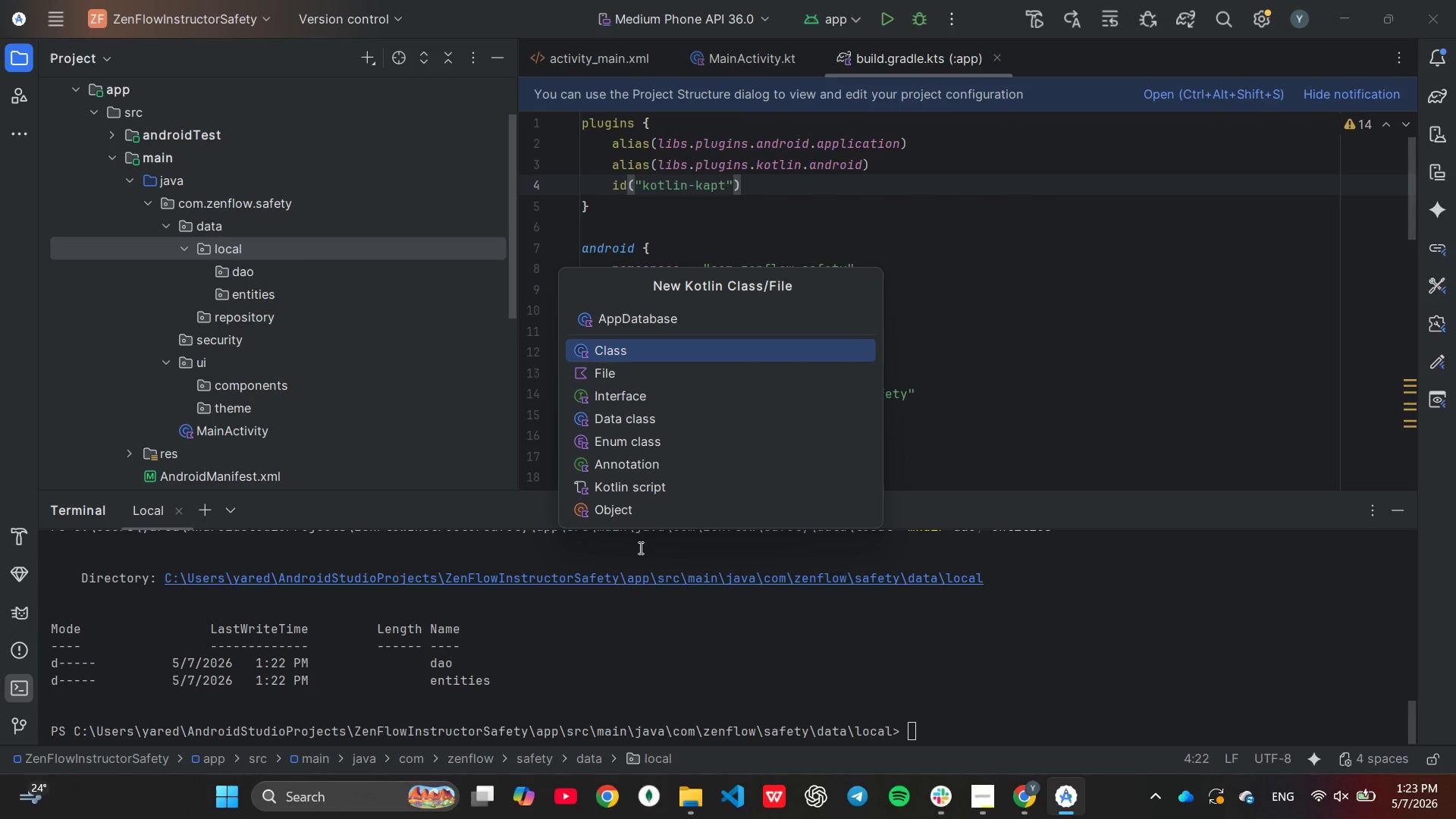 
key(Enter)
 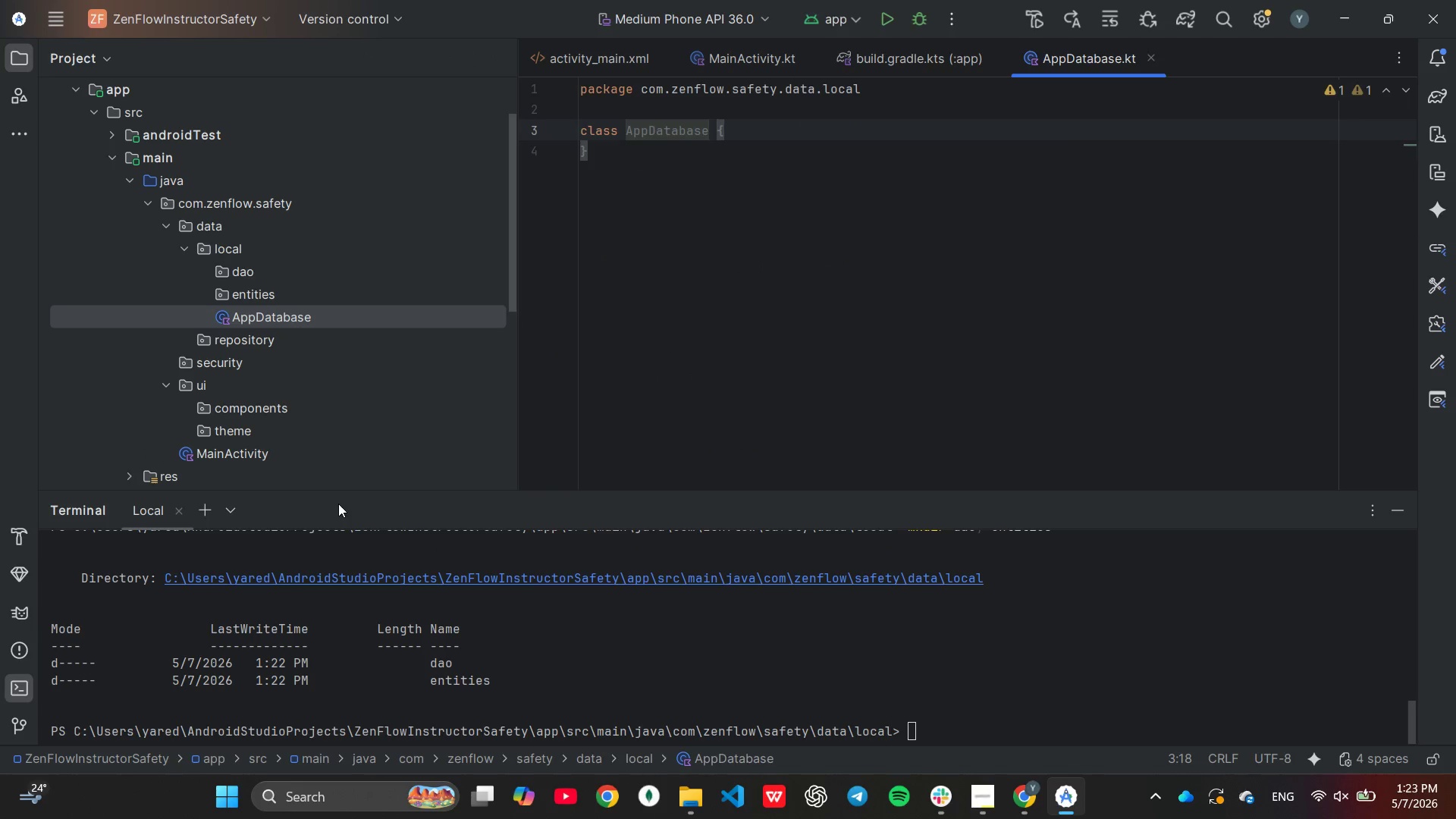 
wait(8.18)
 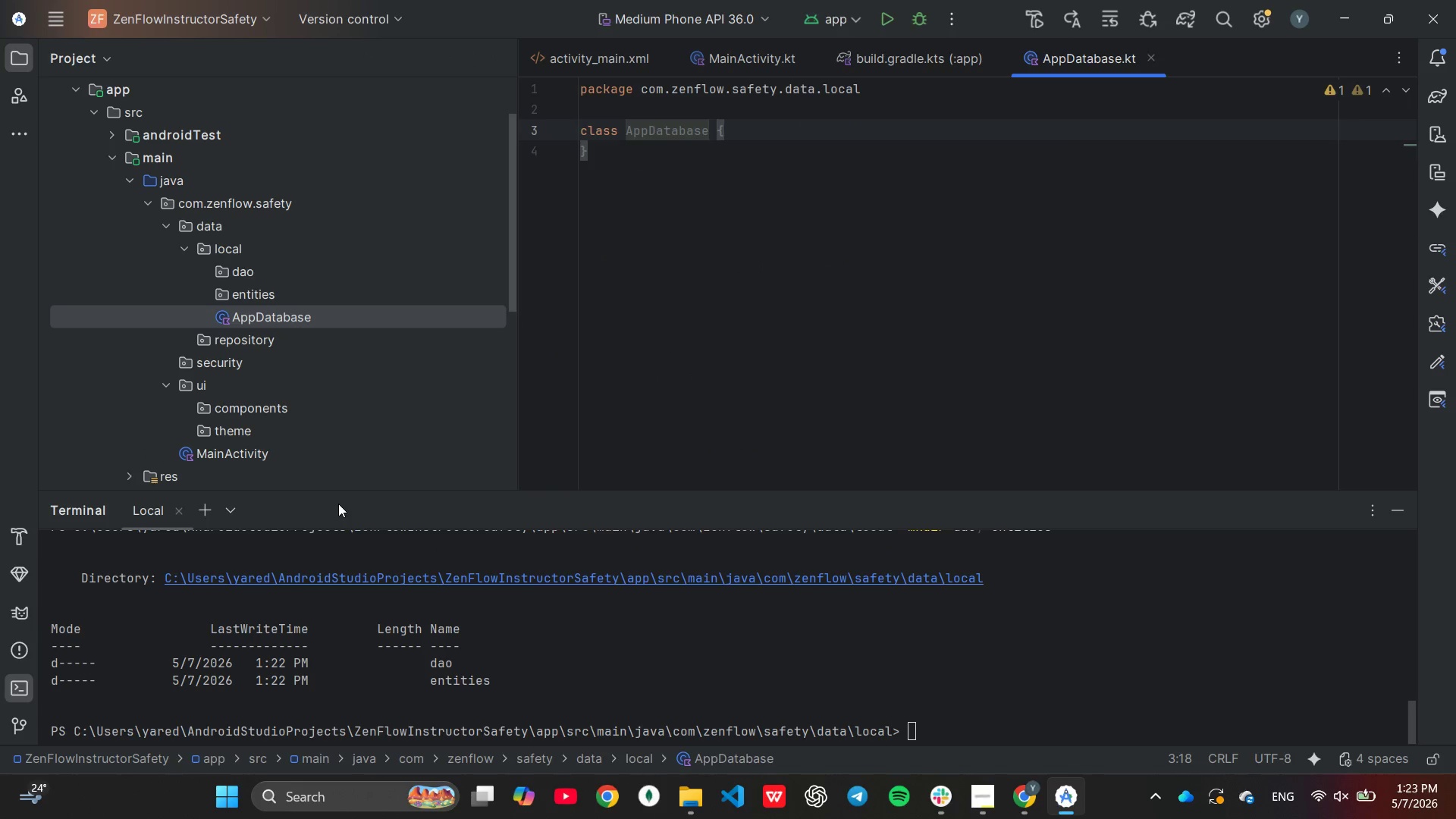 
mouse_move([254, 254])
 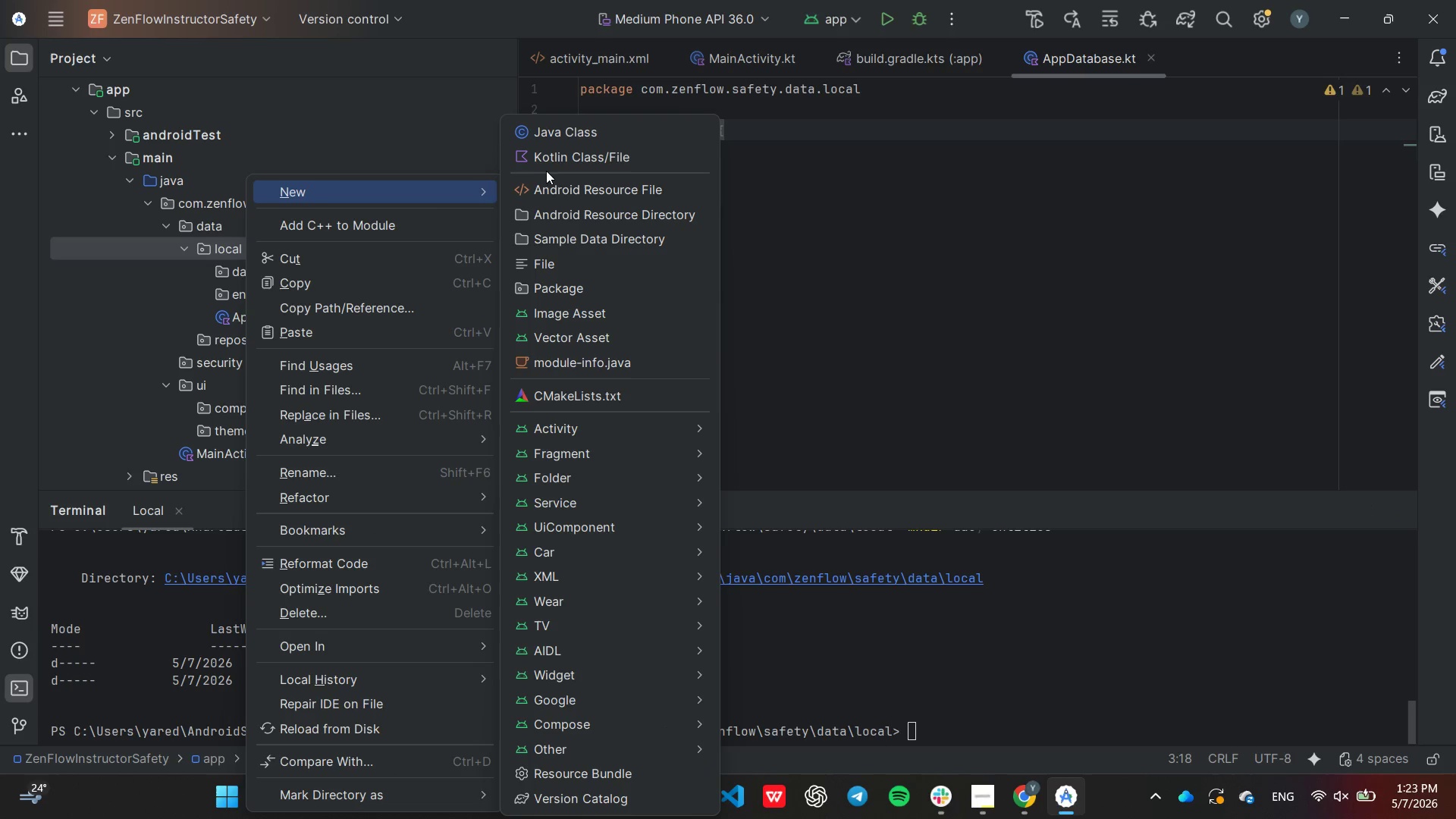 
left_click([557, 162])
 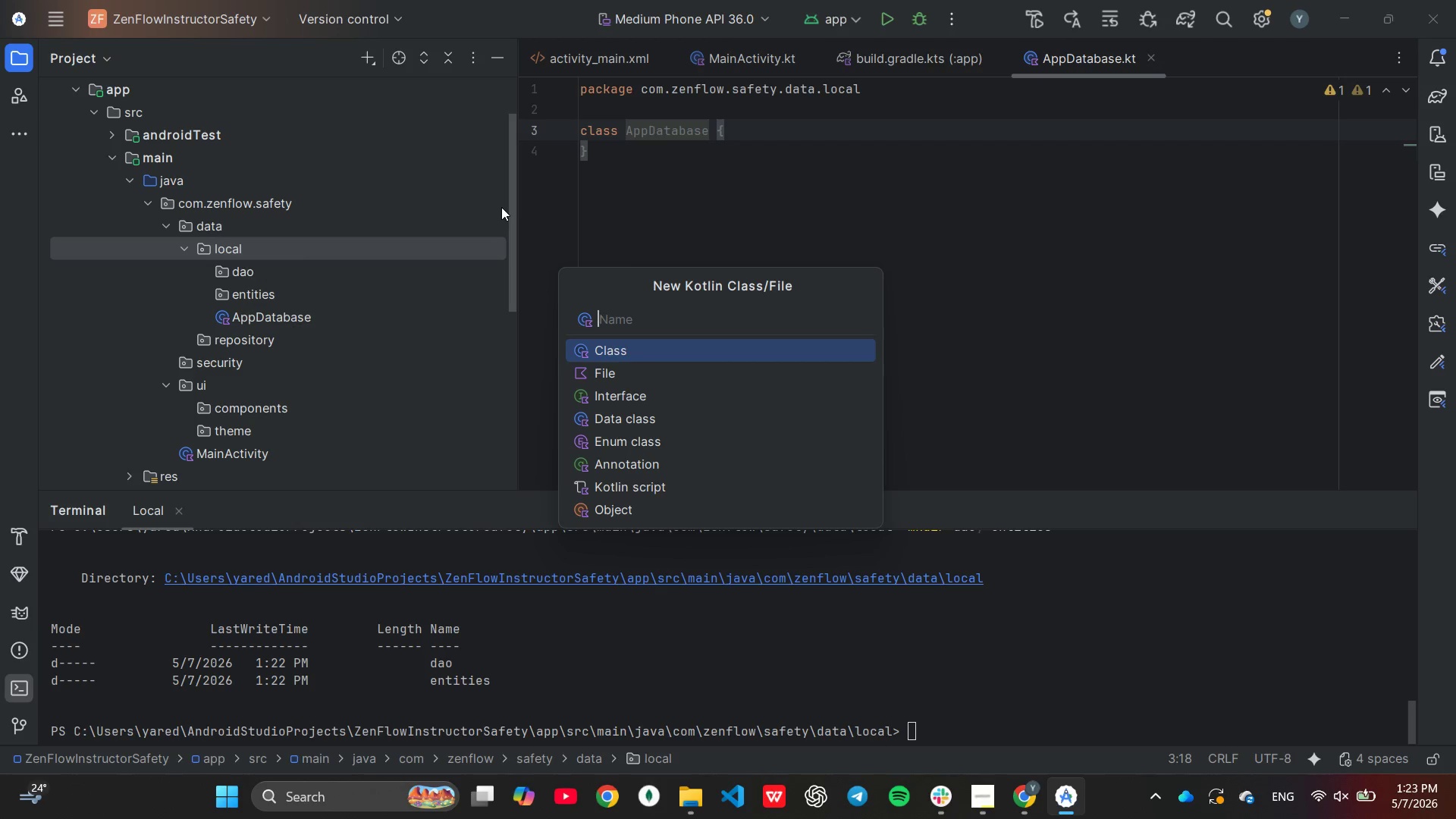 
type(SecurityProvider)
 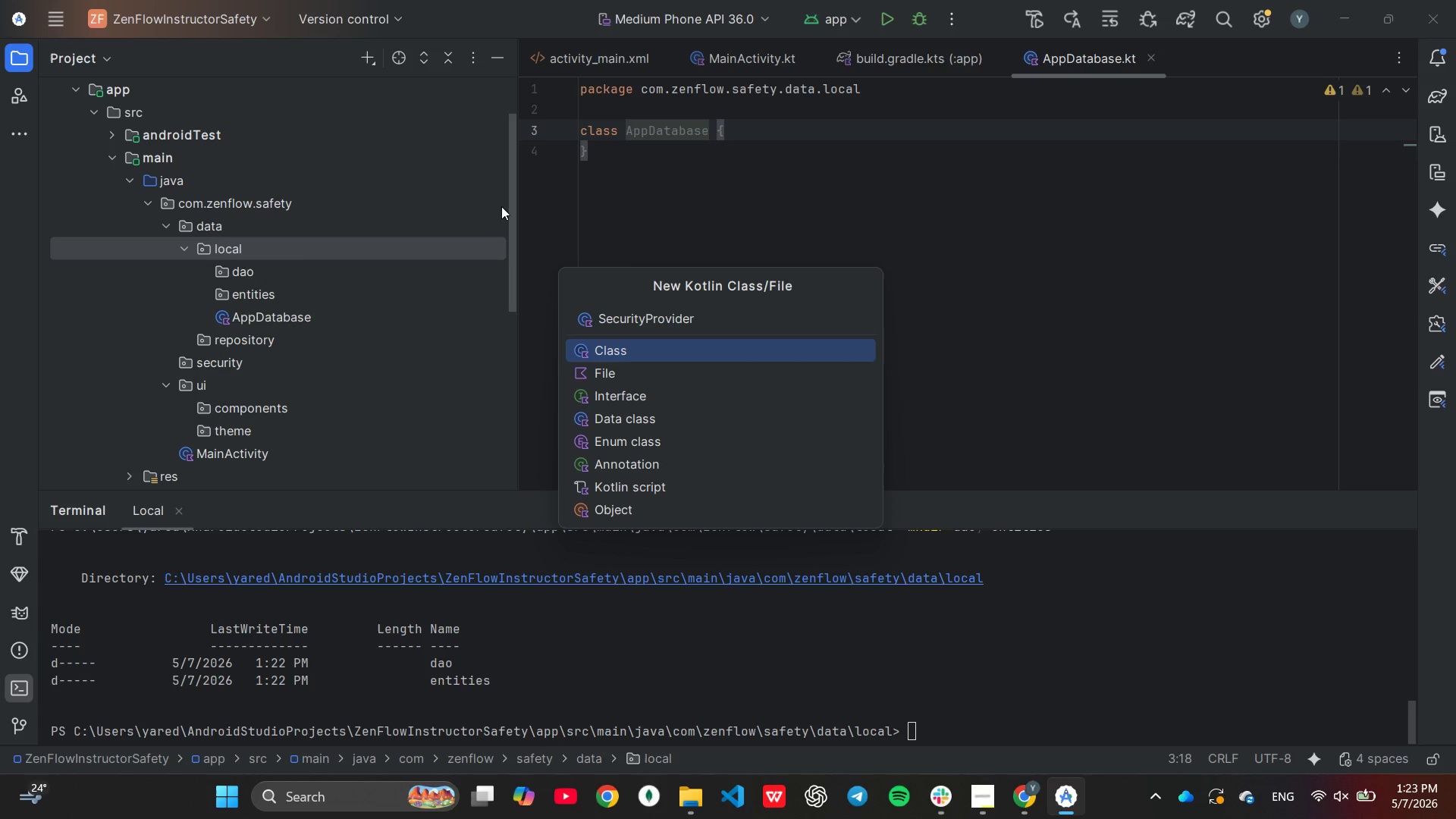 
wait(15.89)
 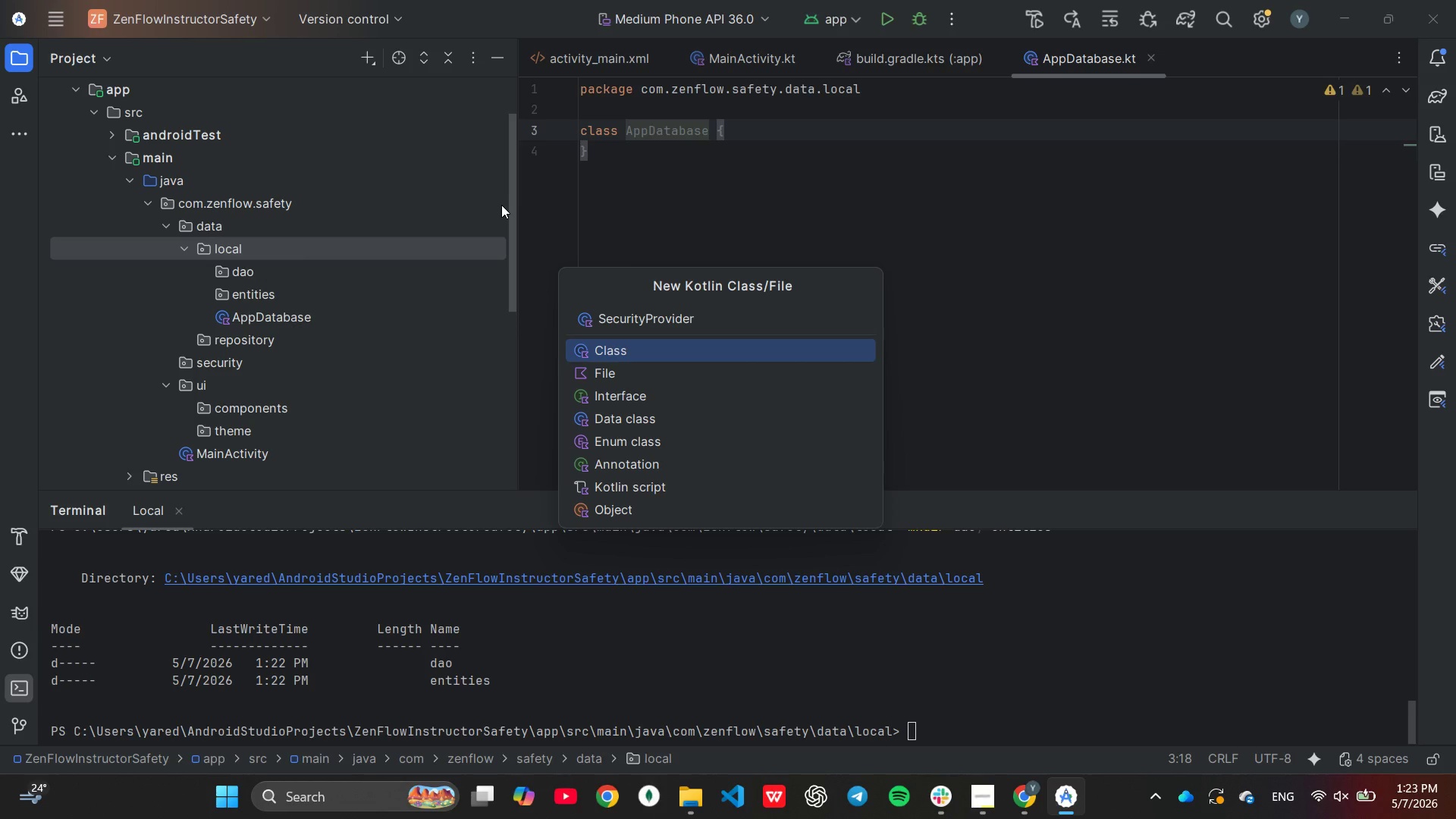 
key(Enter)
 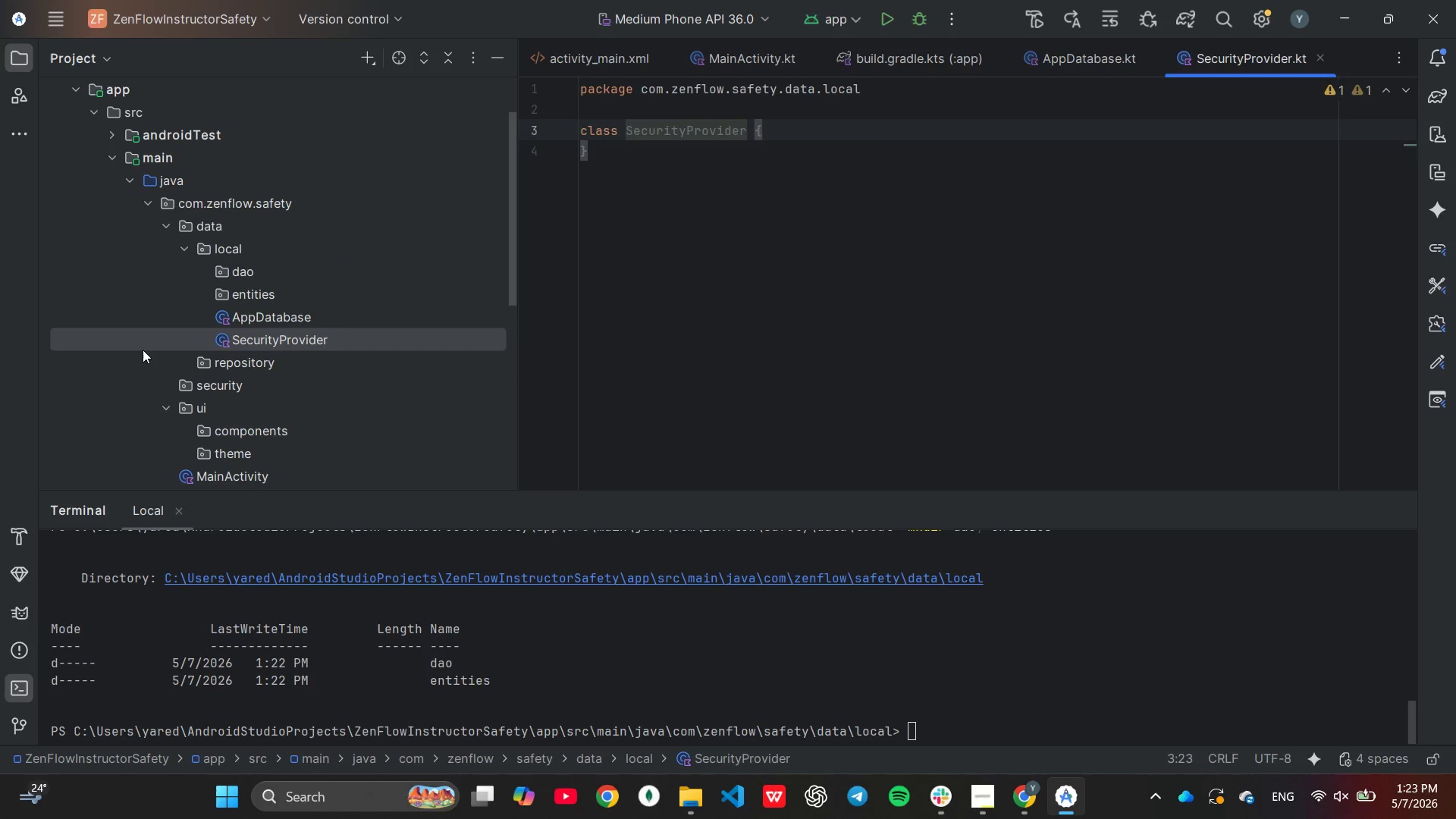 
wait(8.99)
 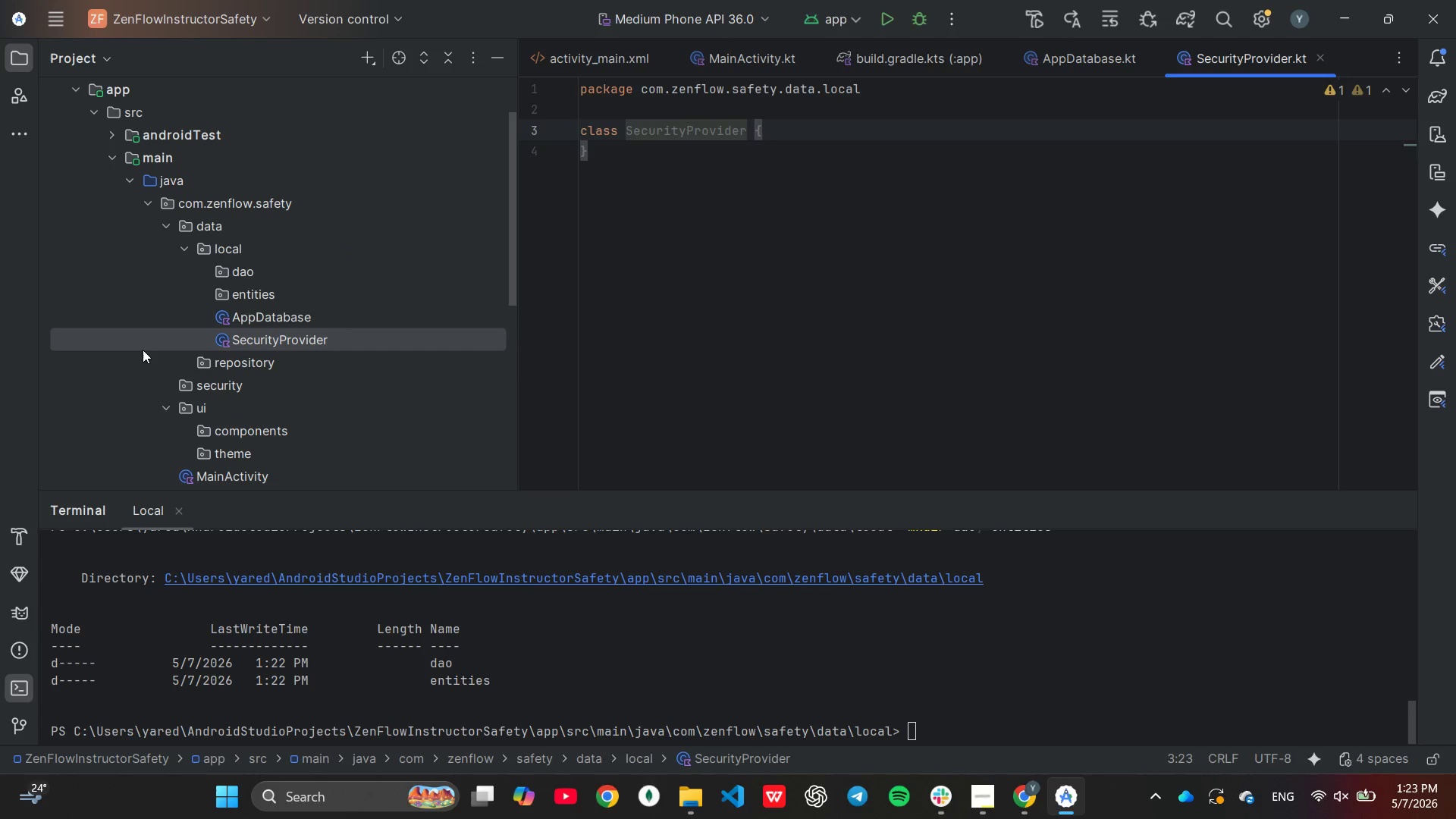 
scroll: coordinate [171, 362], scroll_direction: down, amount: 1.0
 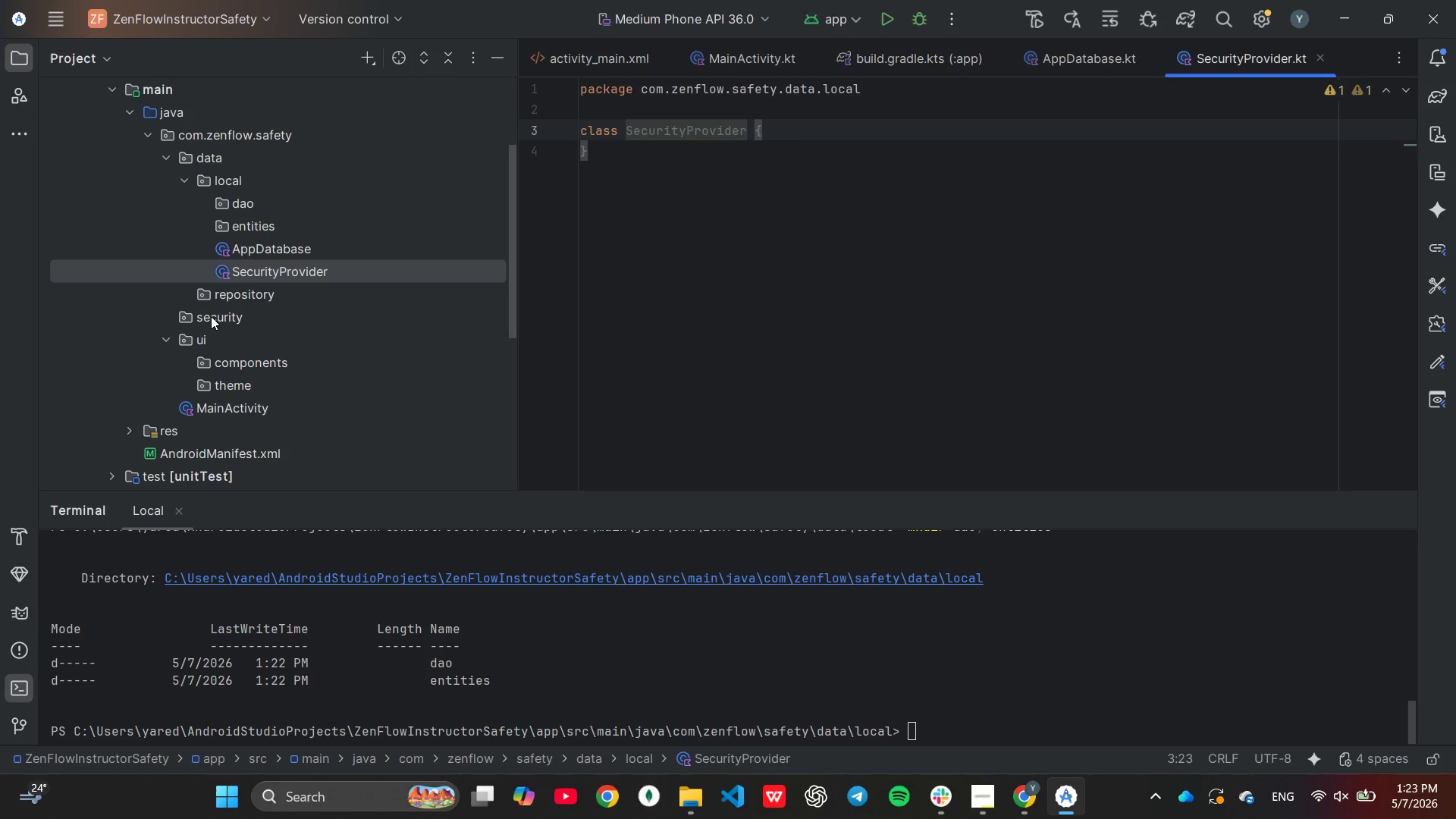 
right_click([211, 316])
 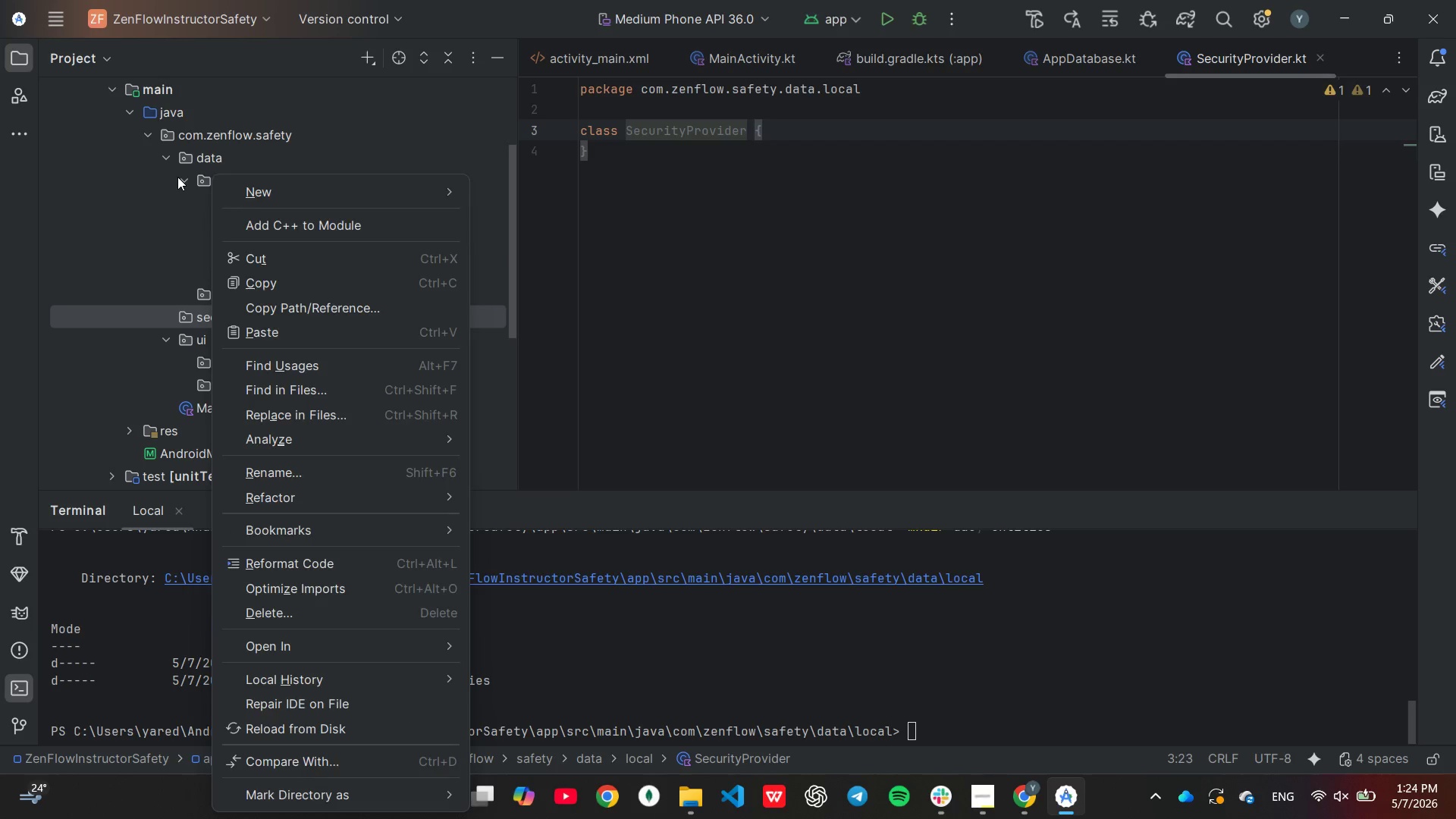 
wait(6.7)
 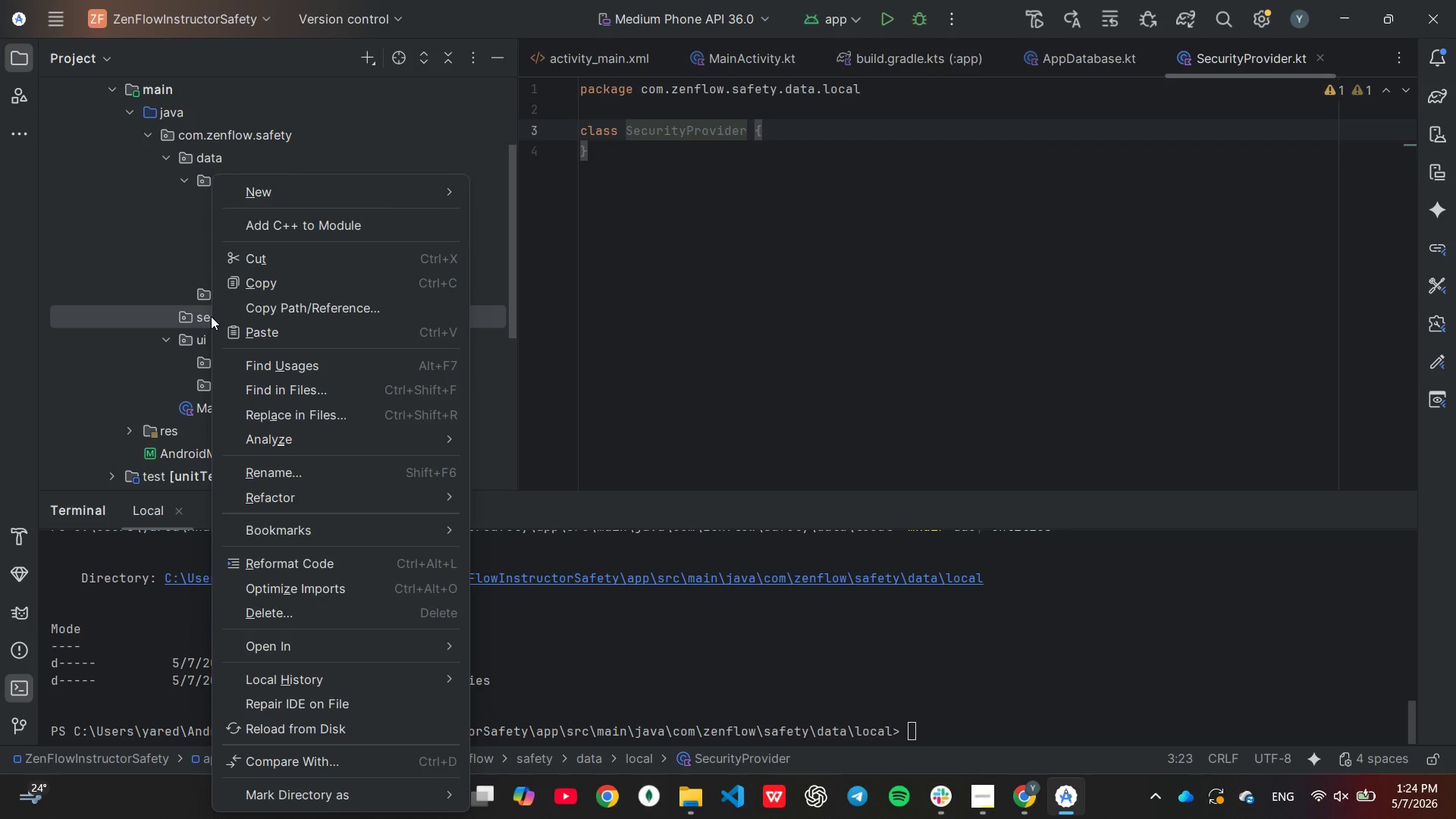 
left_click([165, 157])
 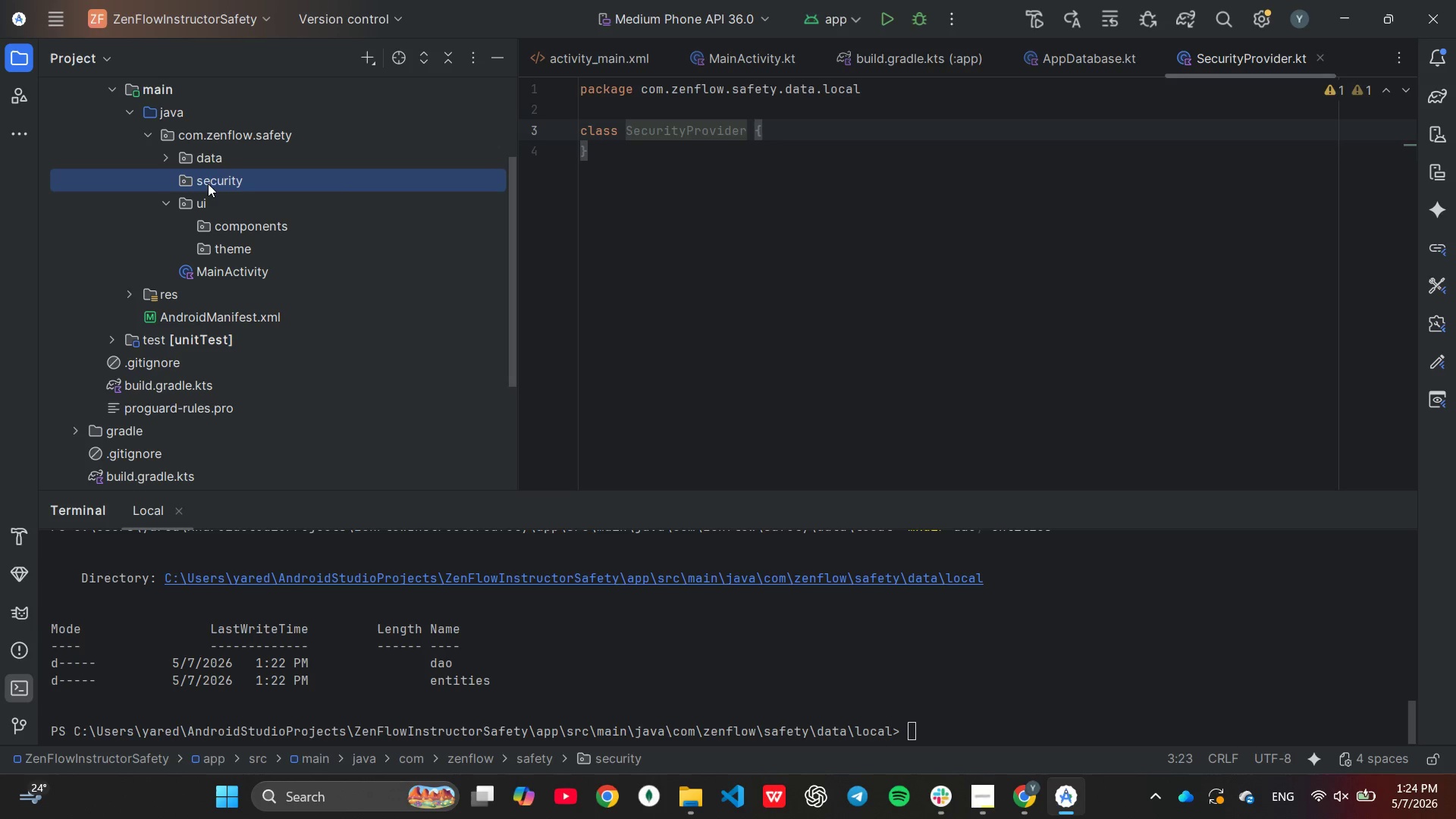 
right_click([209, 180])
 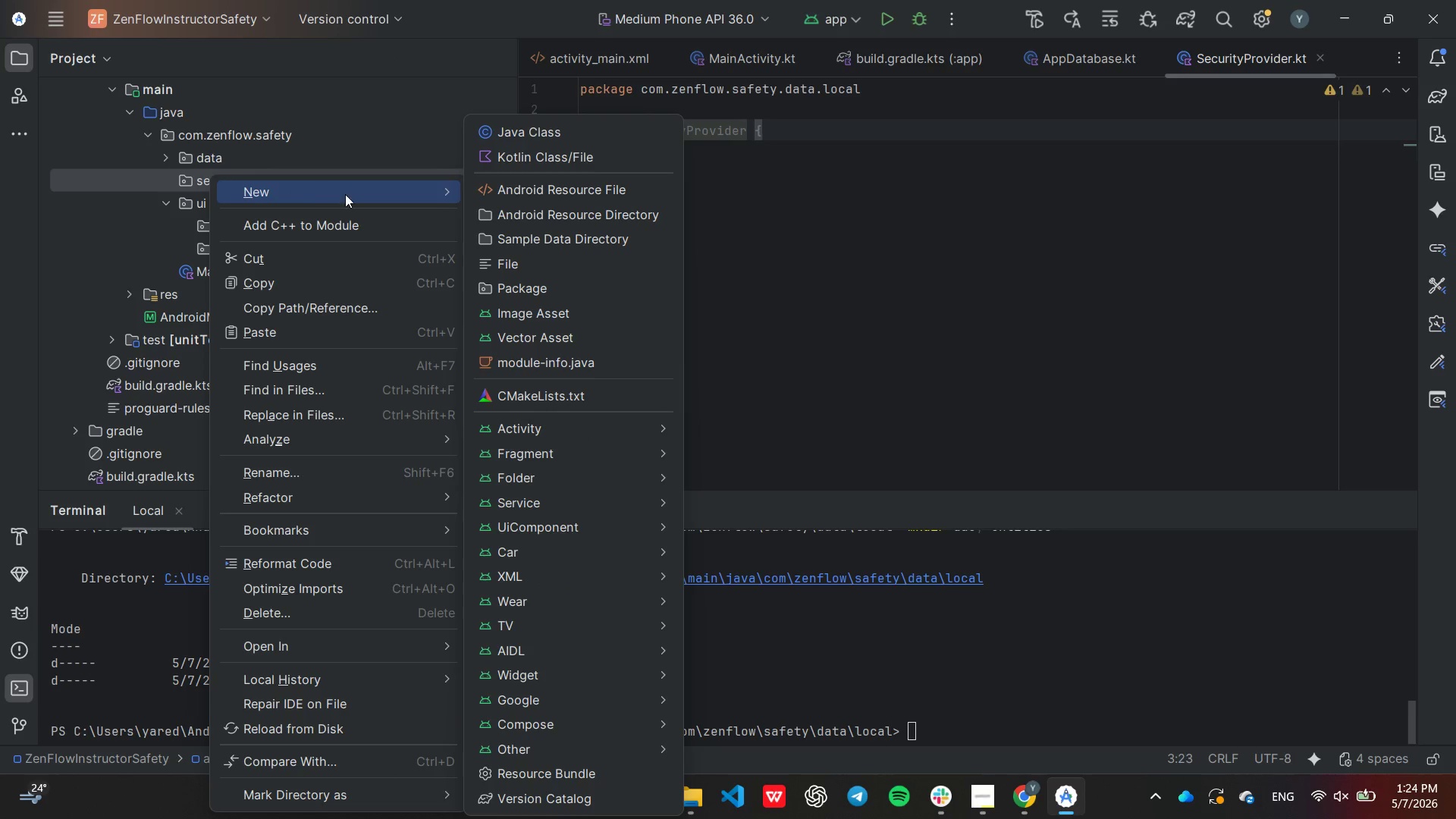 
left_click([543, 164])
 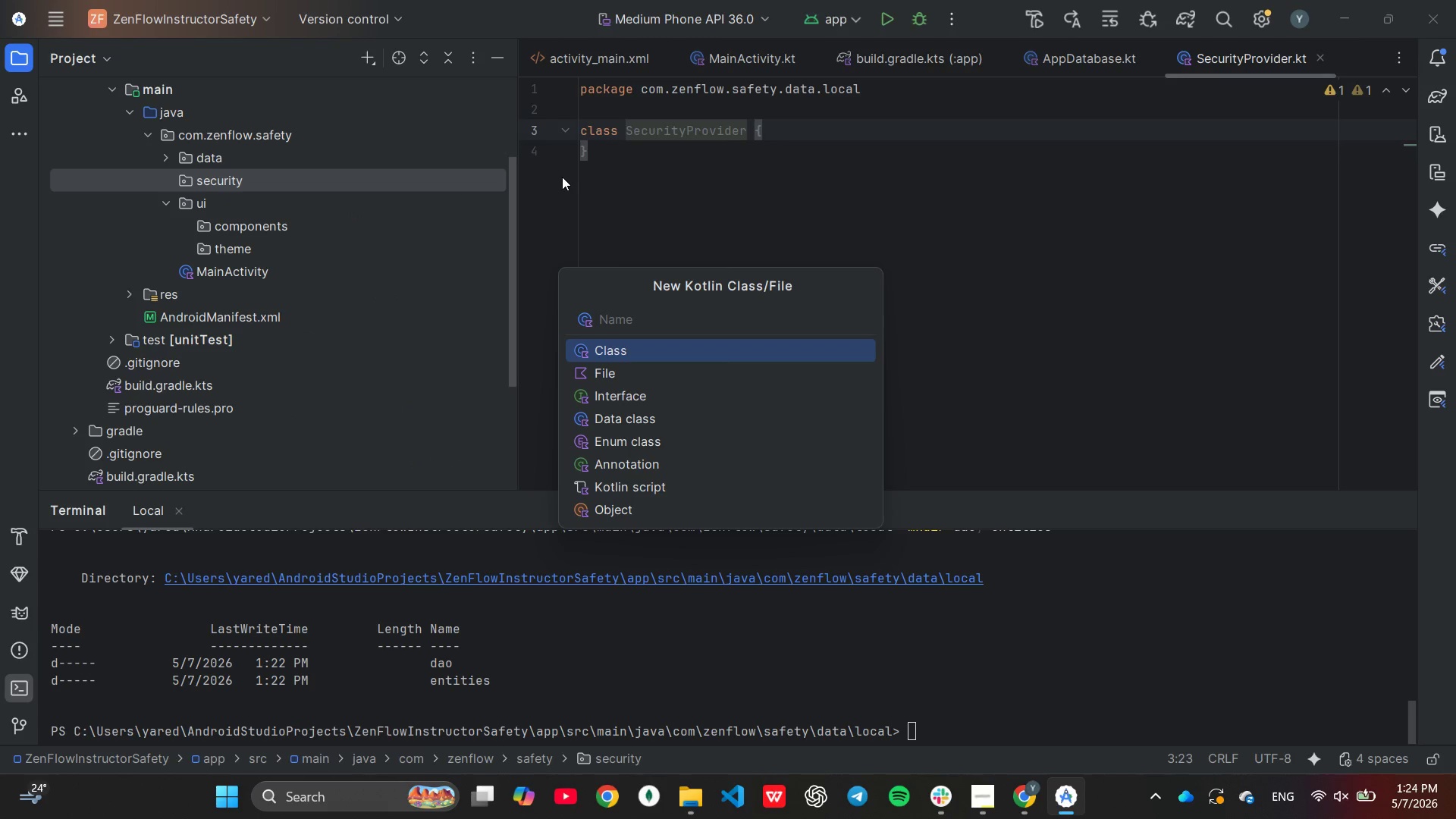 
type(LogSanitizer)
 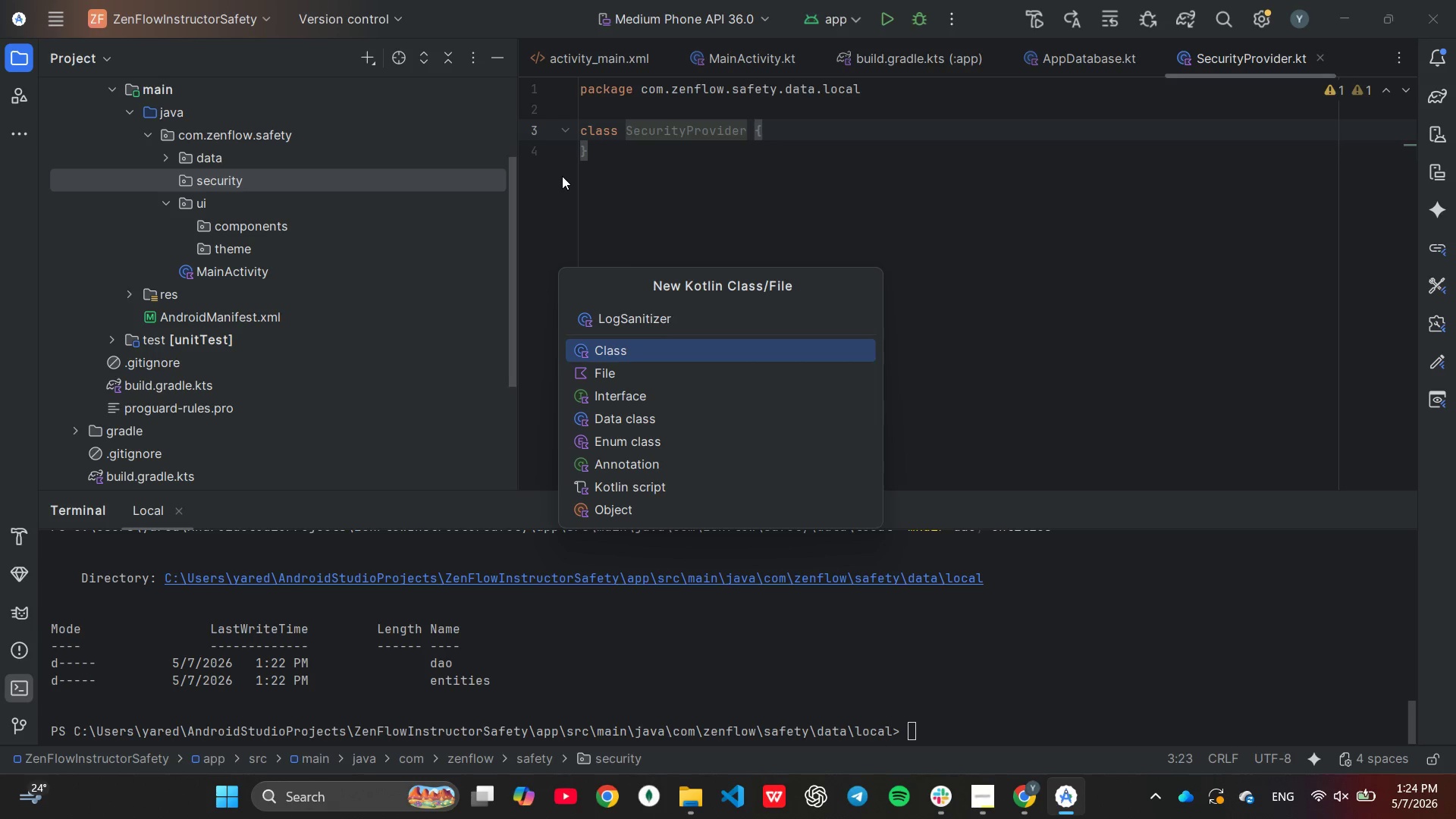 
wait(7.41)
 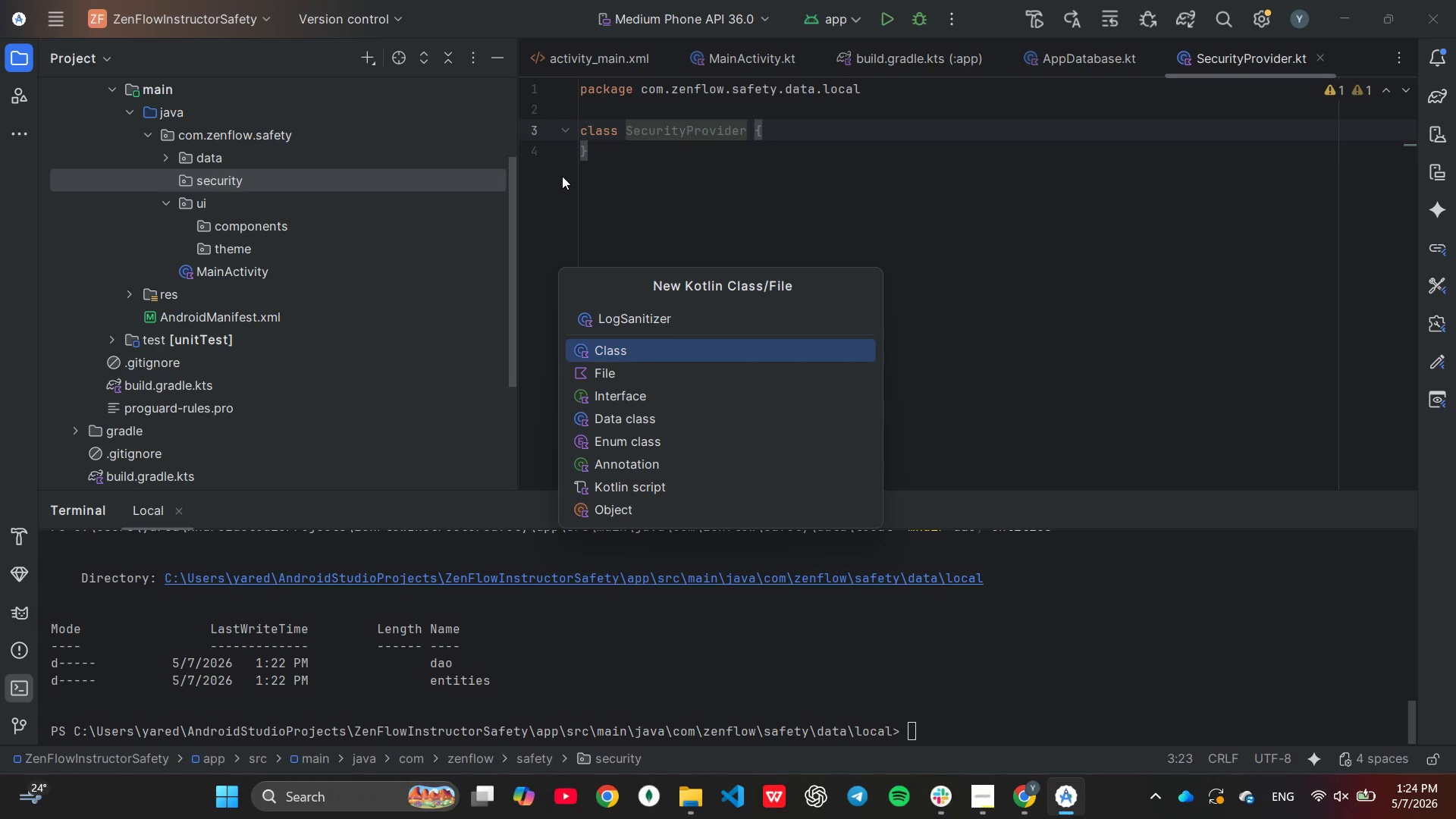 
key(Enter)
 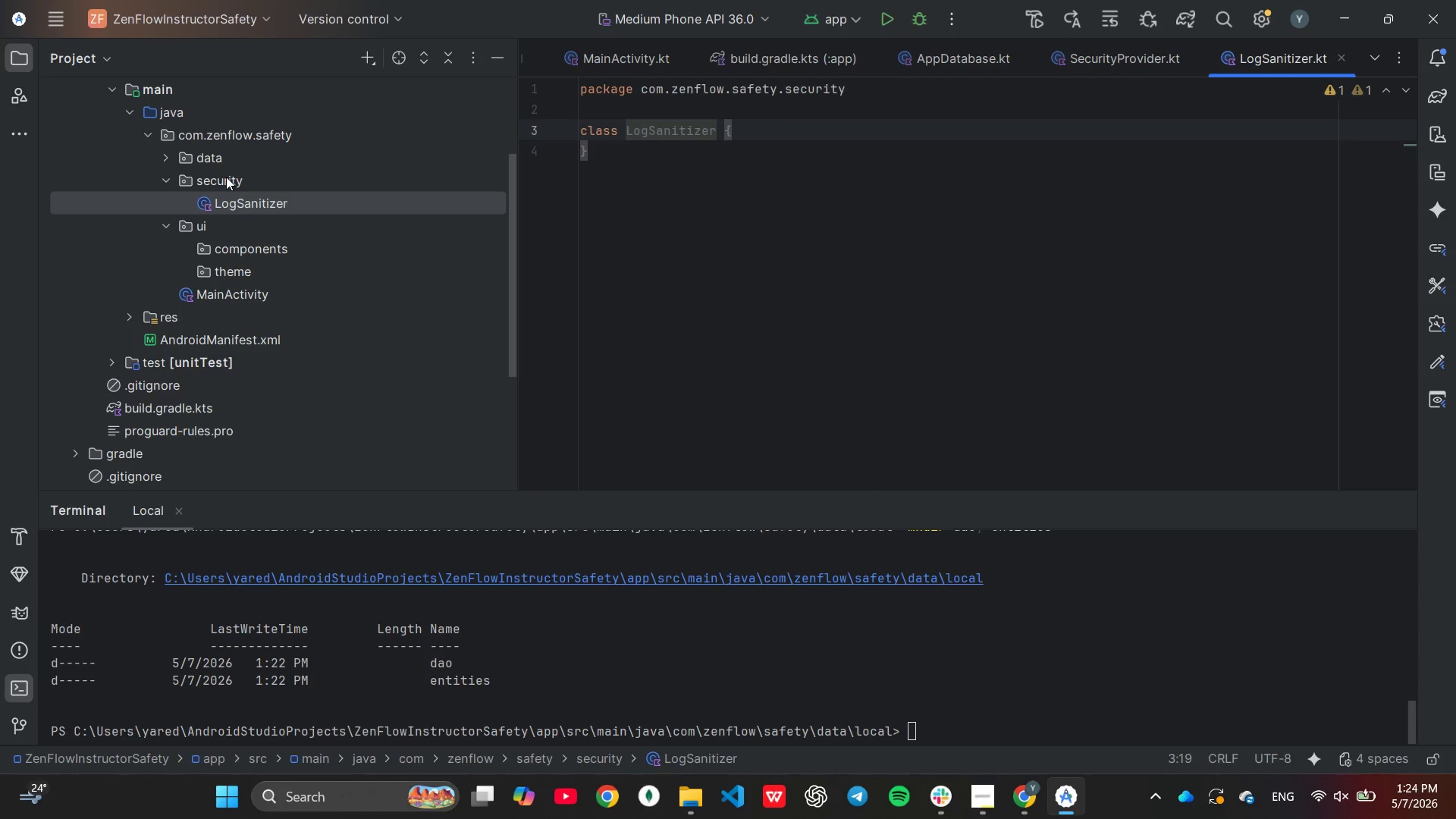 
left_click([227, 177])
 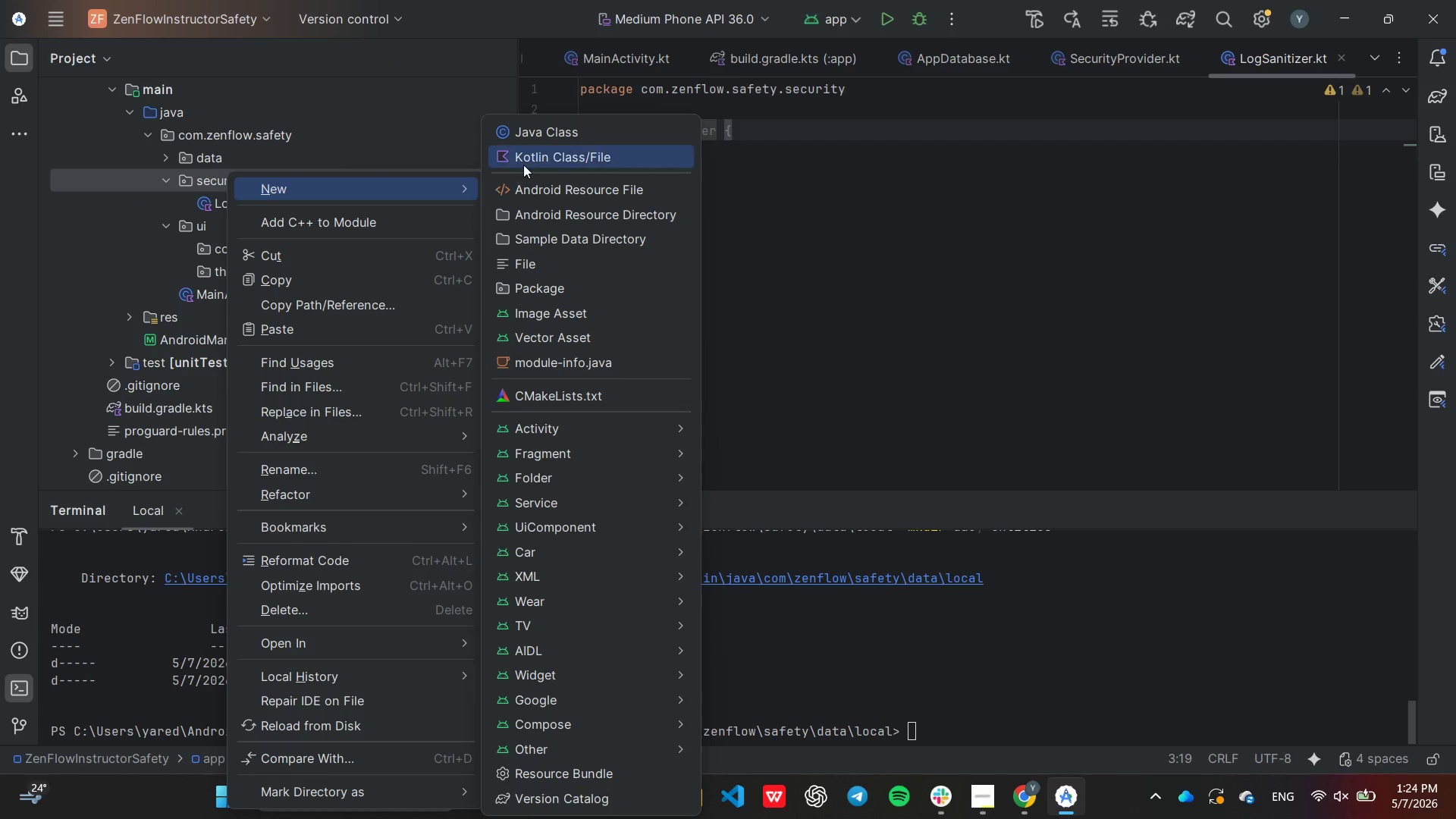 
right_click([227, 177])
 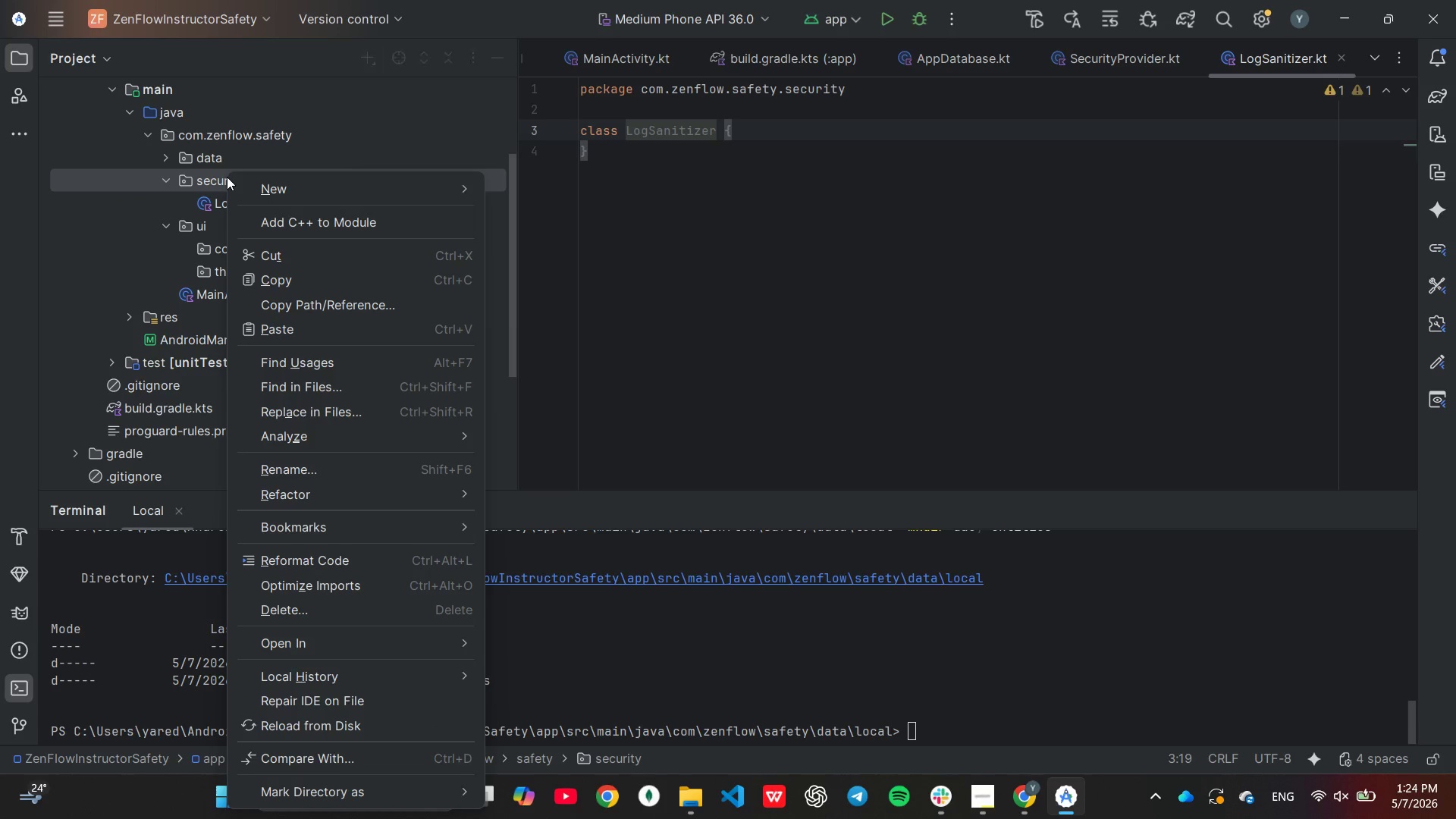 
left_click([524, 165])
 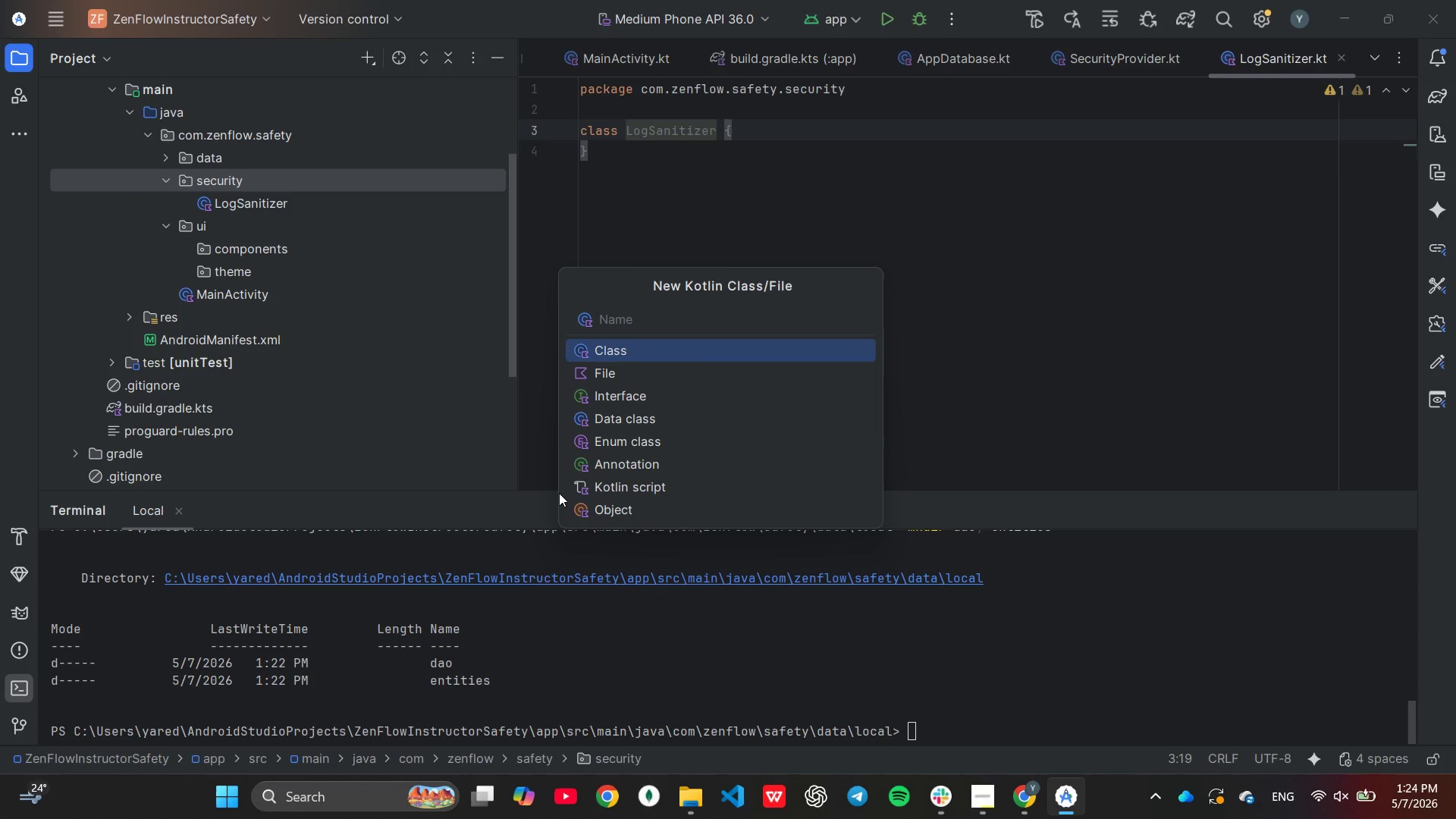 
type(SessionManager)
 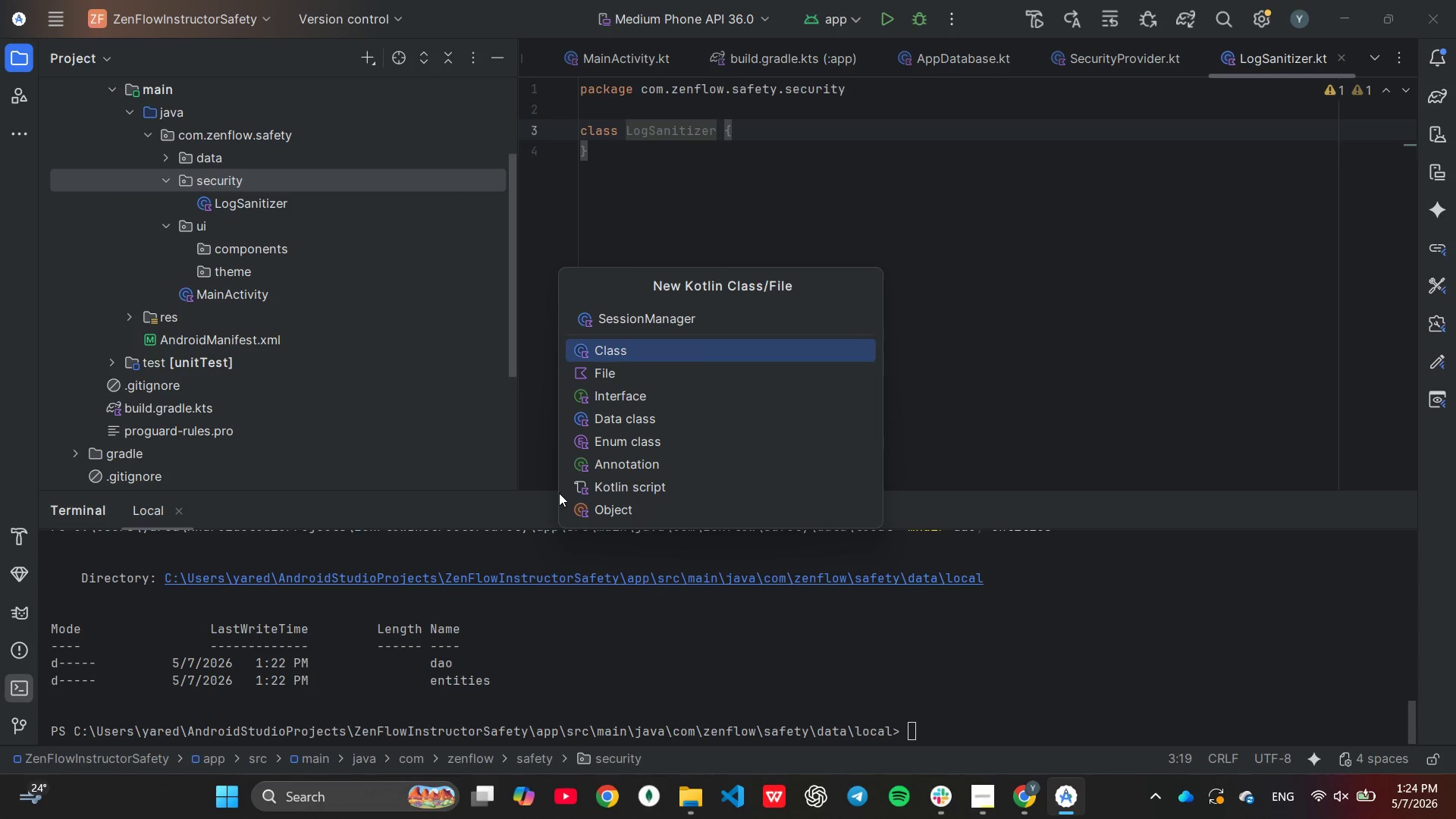 
key(Enter)
 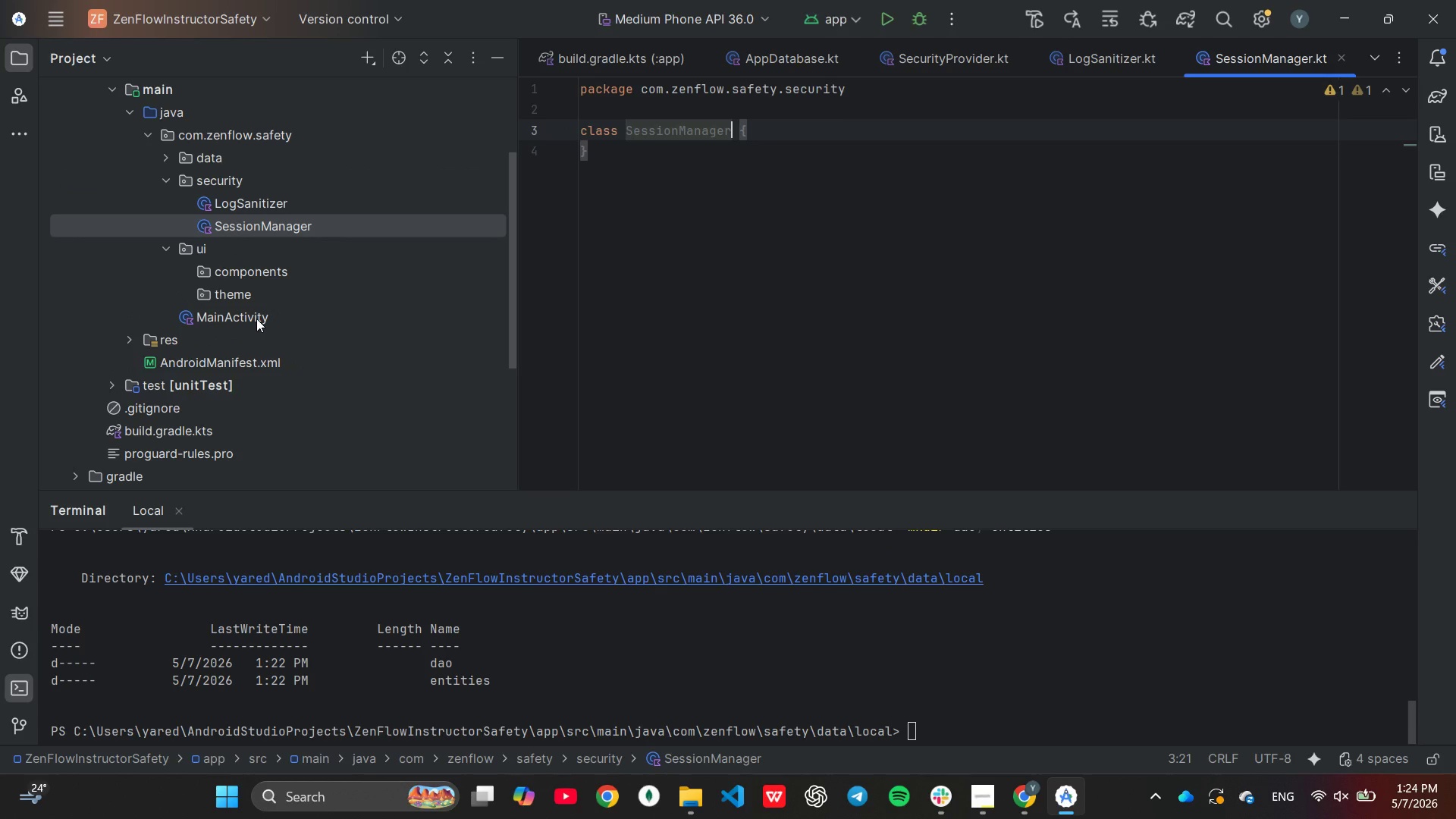 
wait(13.42)
 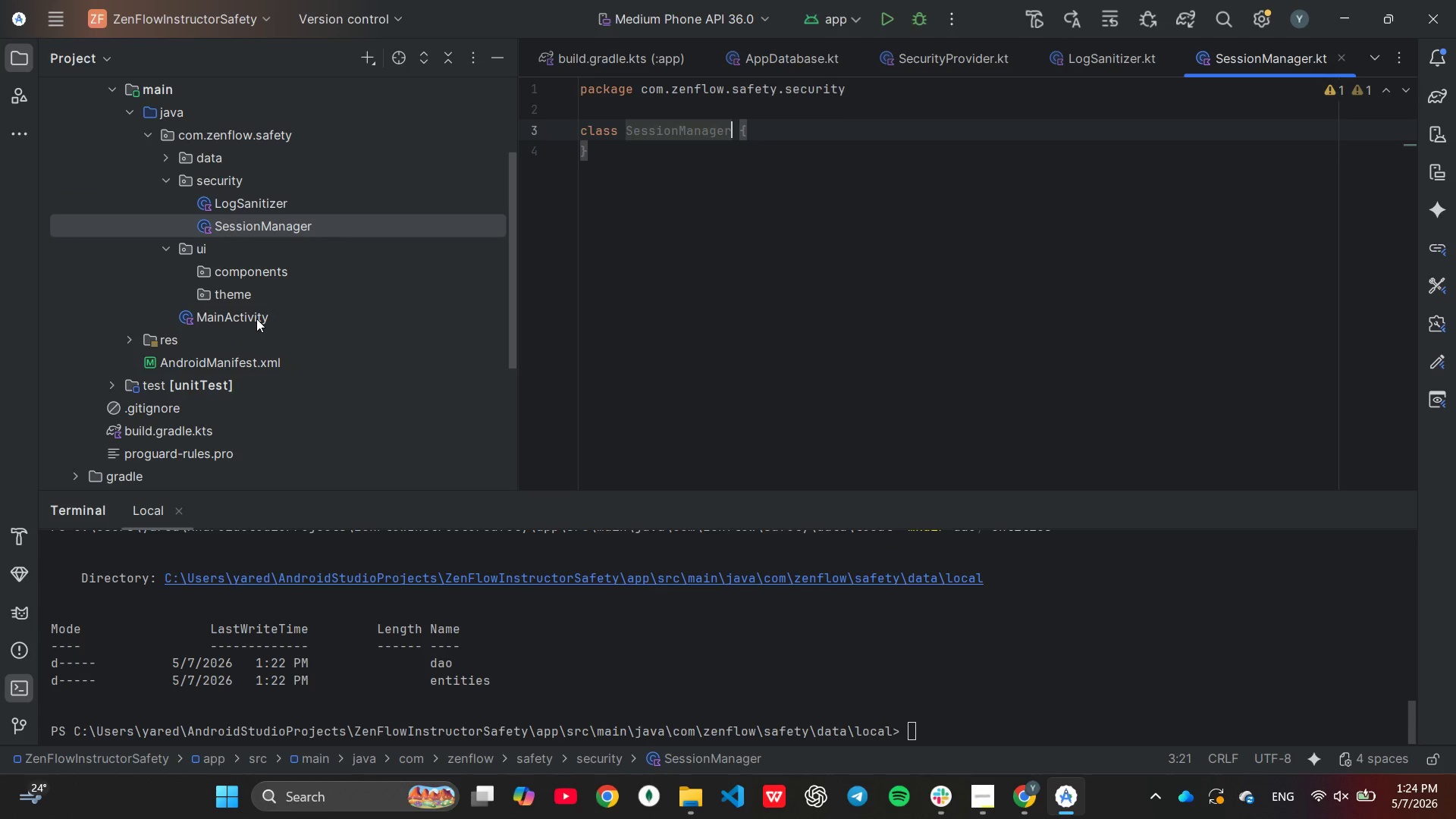 
left_click([158, 155])
 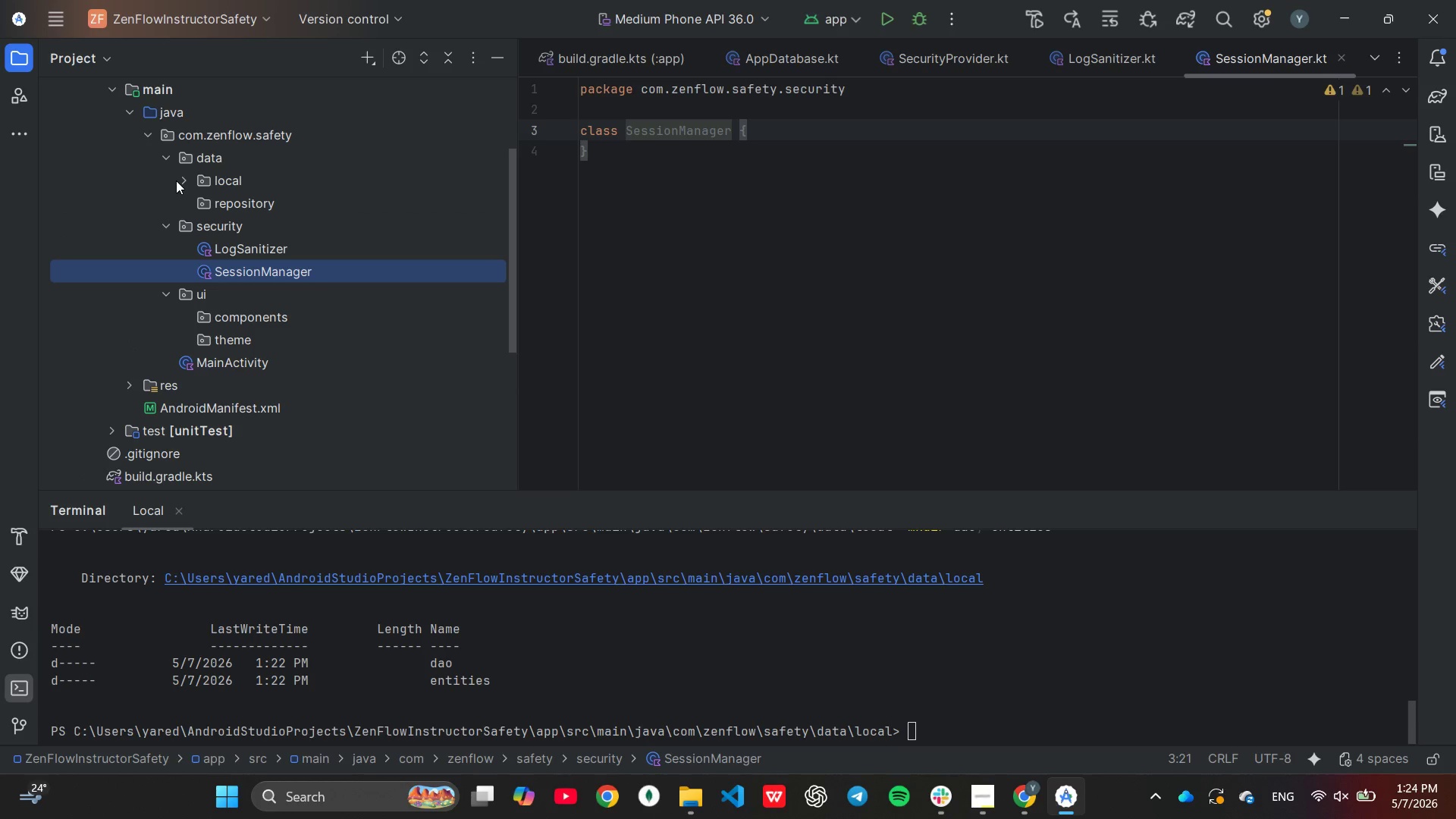 
left_click([178, 175])
 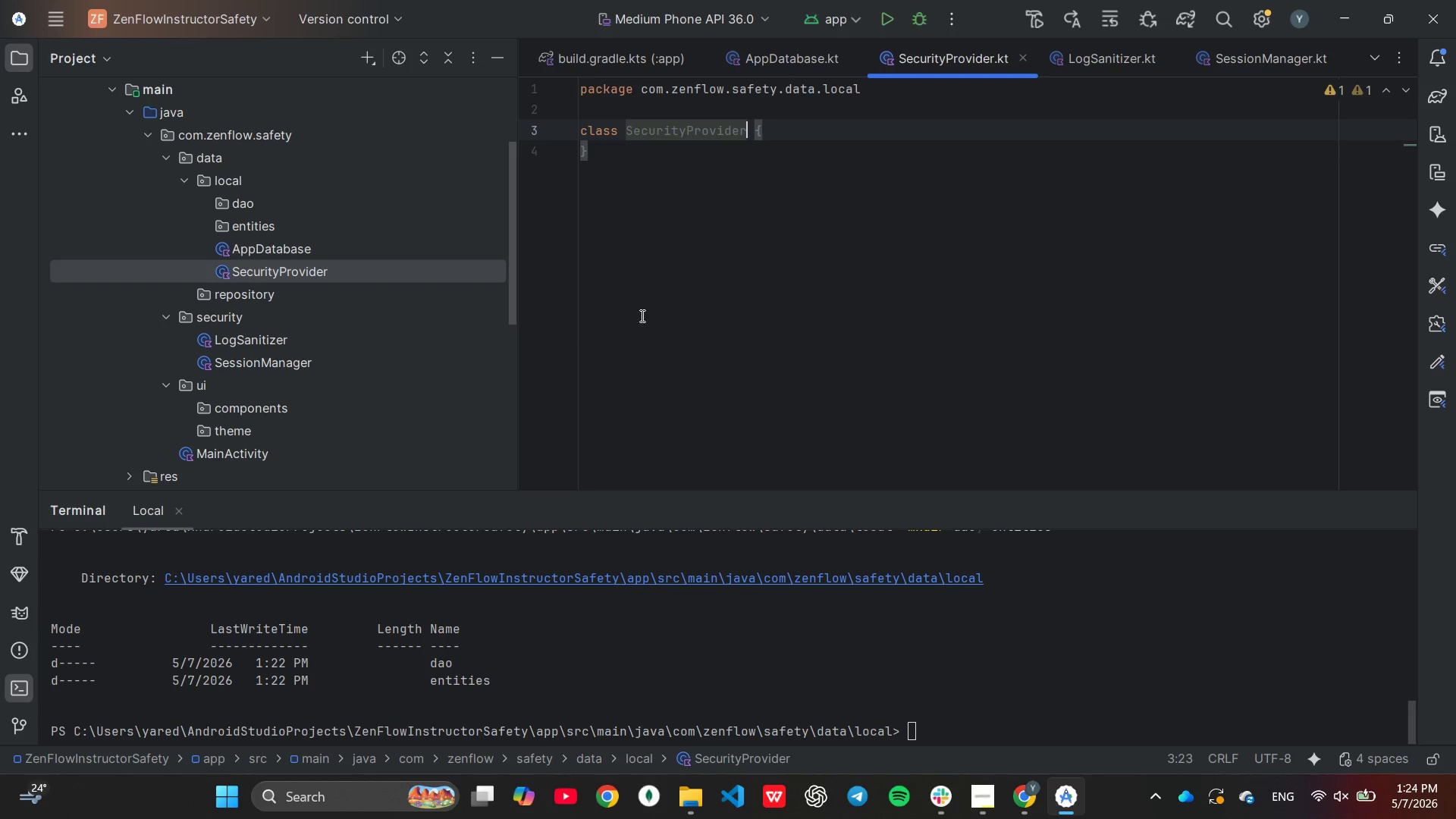 
left_click([692, 182])
 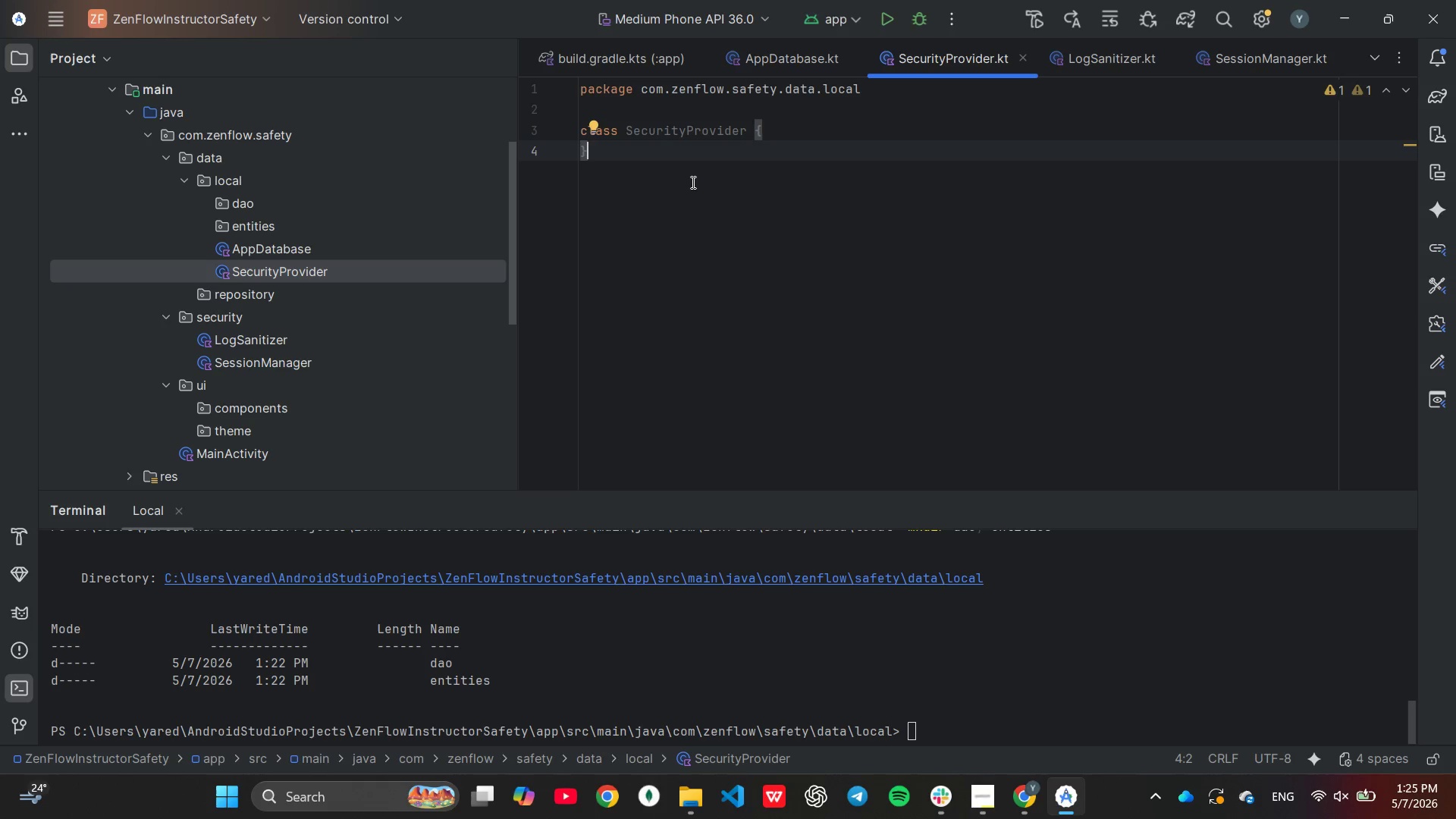 
left_click([664, 105])
 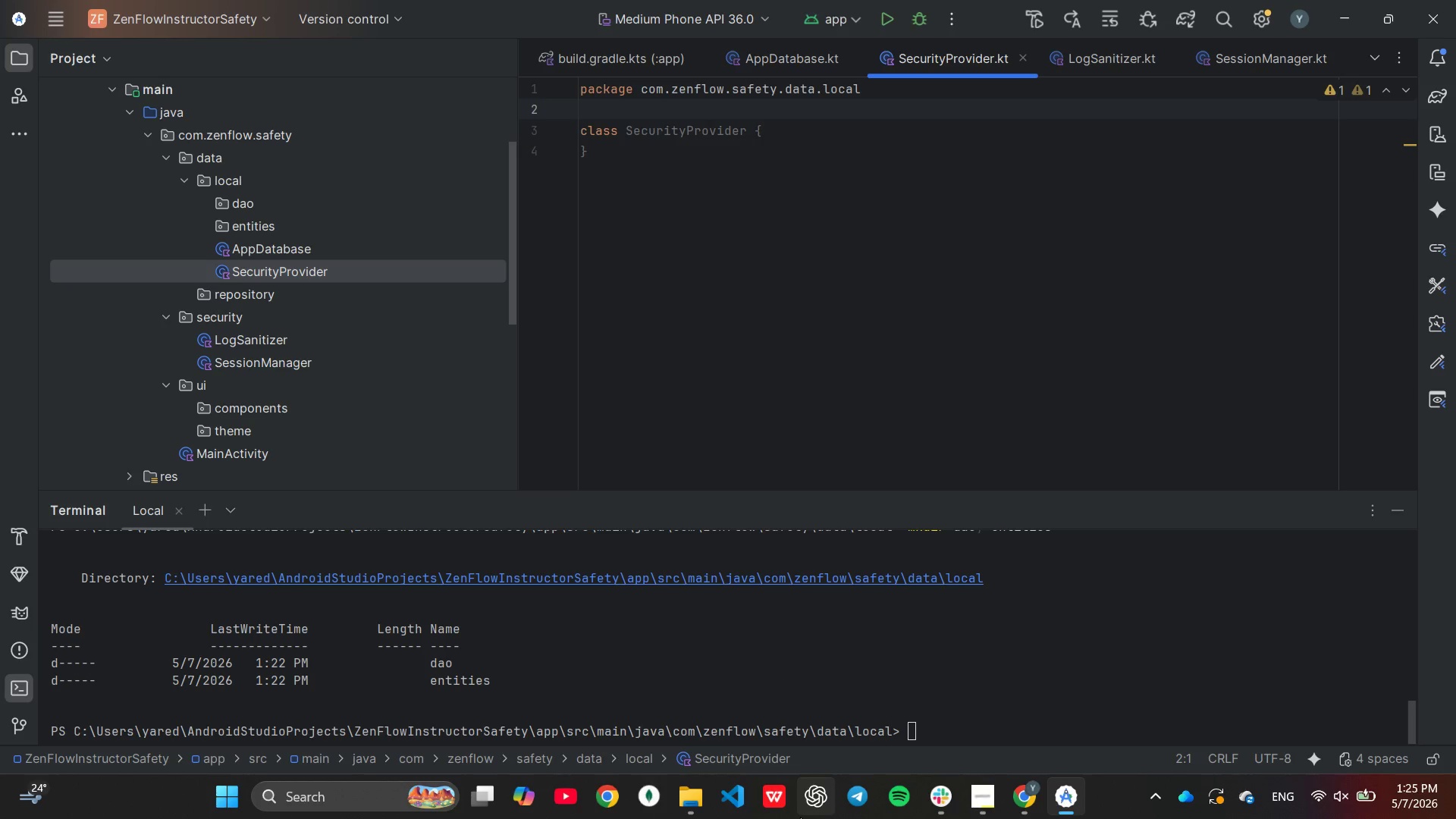 
type(im)
 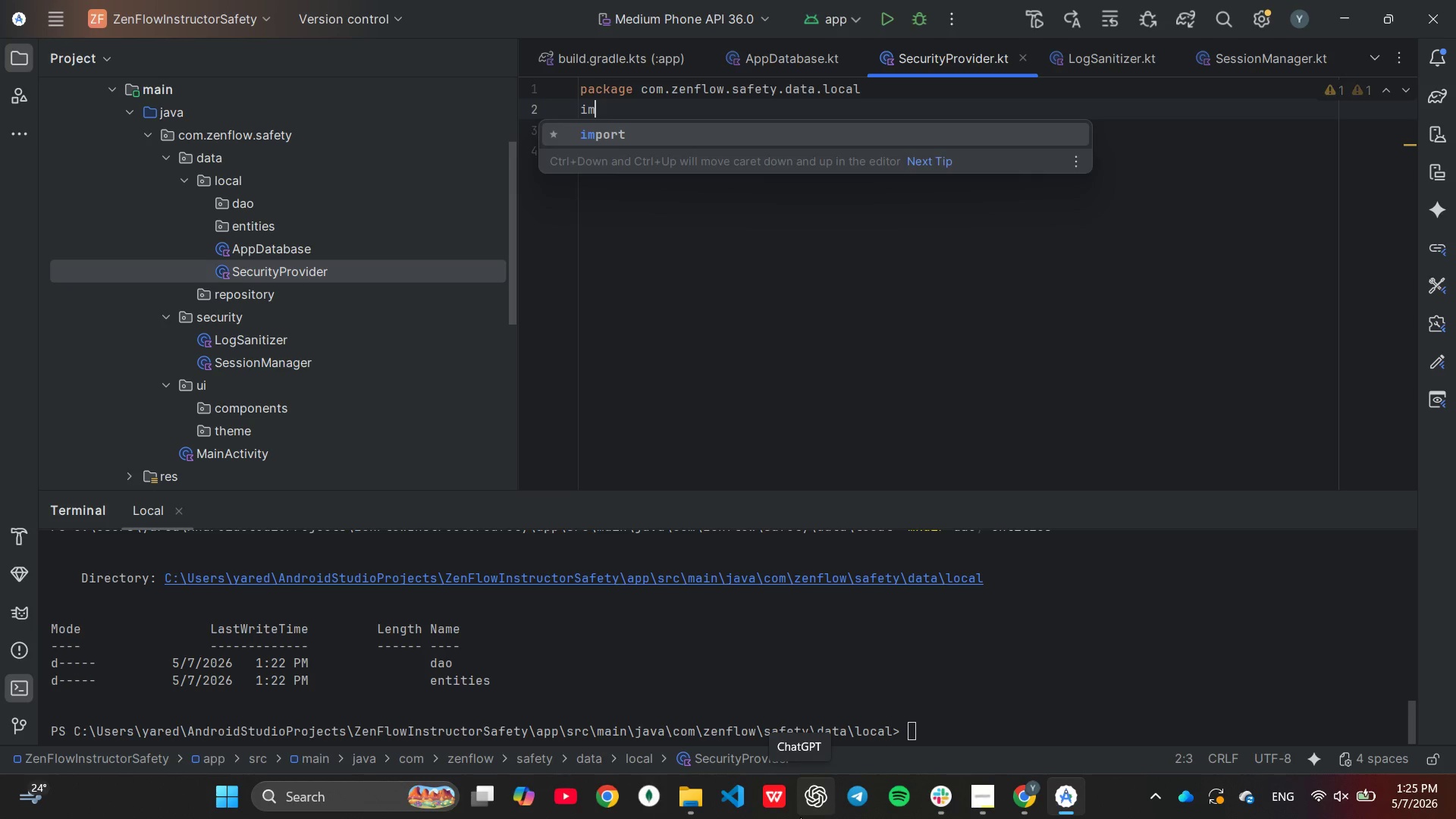 
key(Enter)
 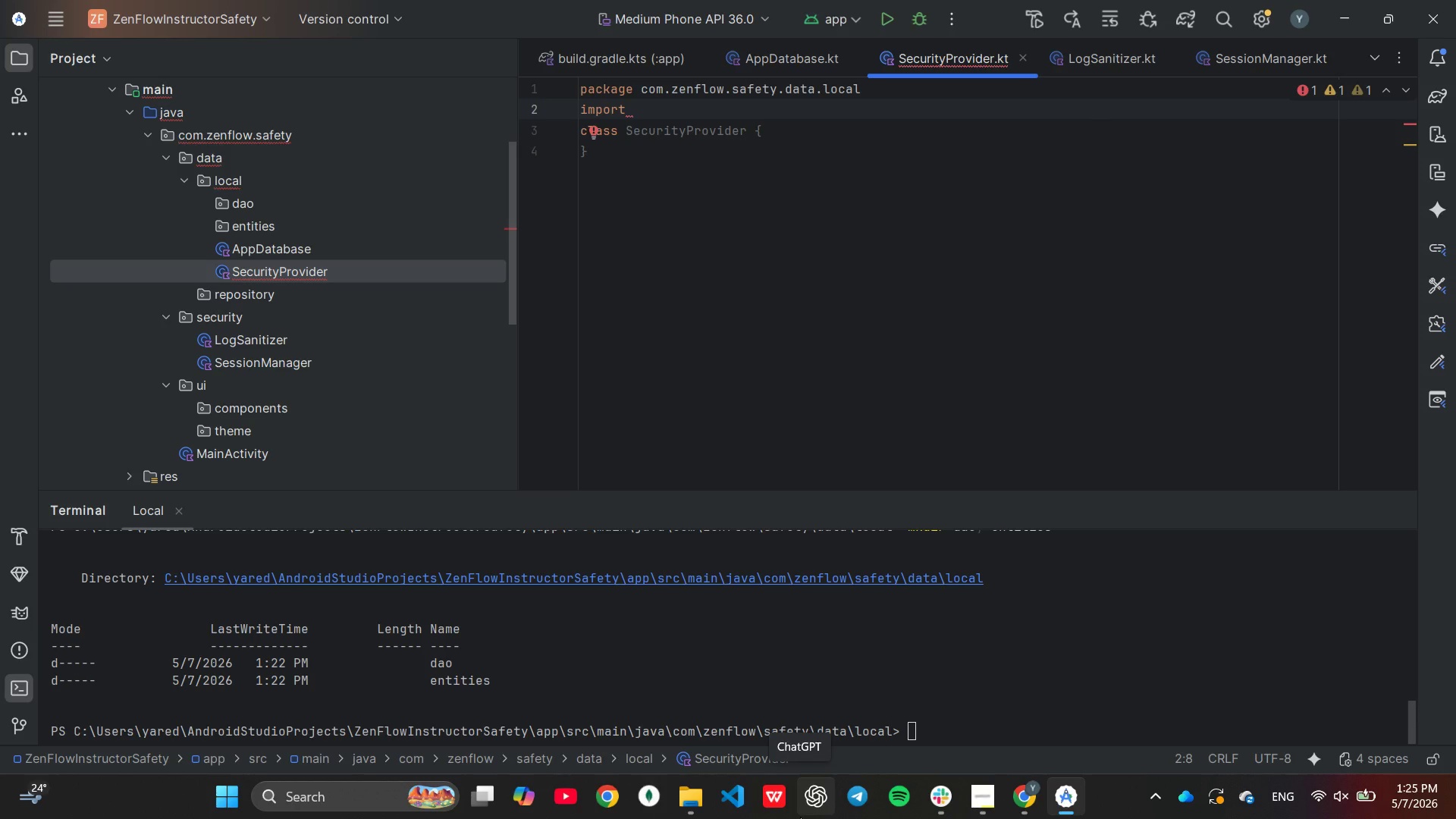 
type(and)
 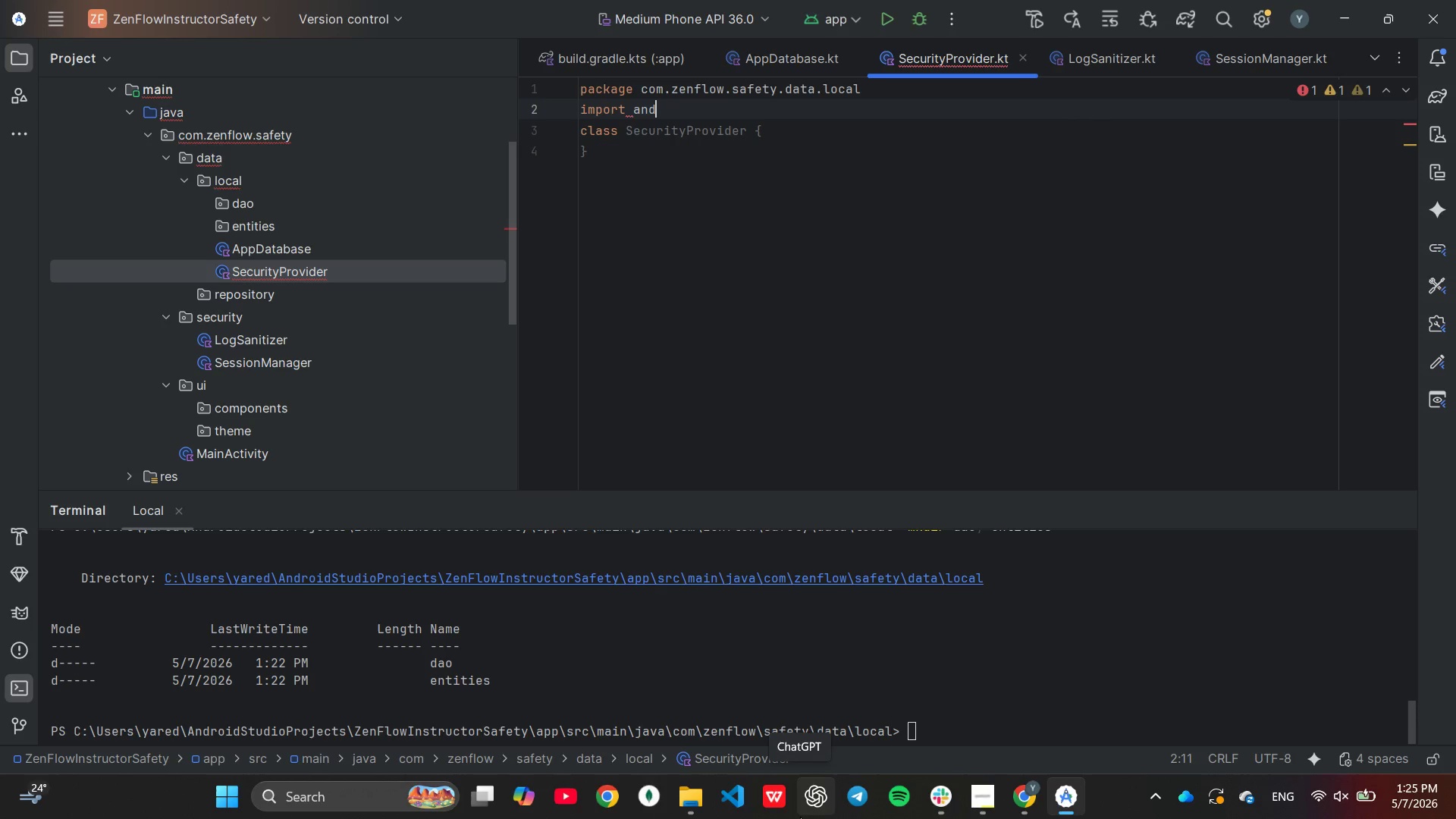 
key(Enter)
 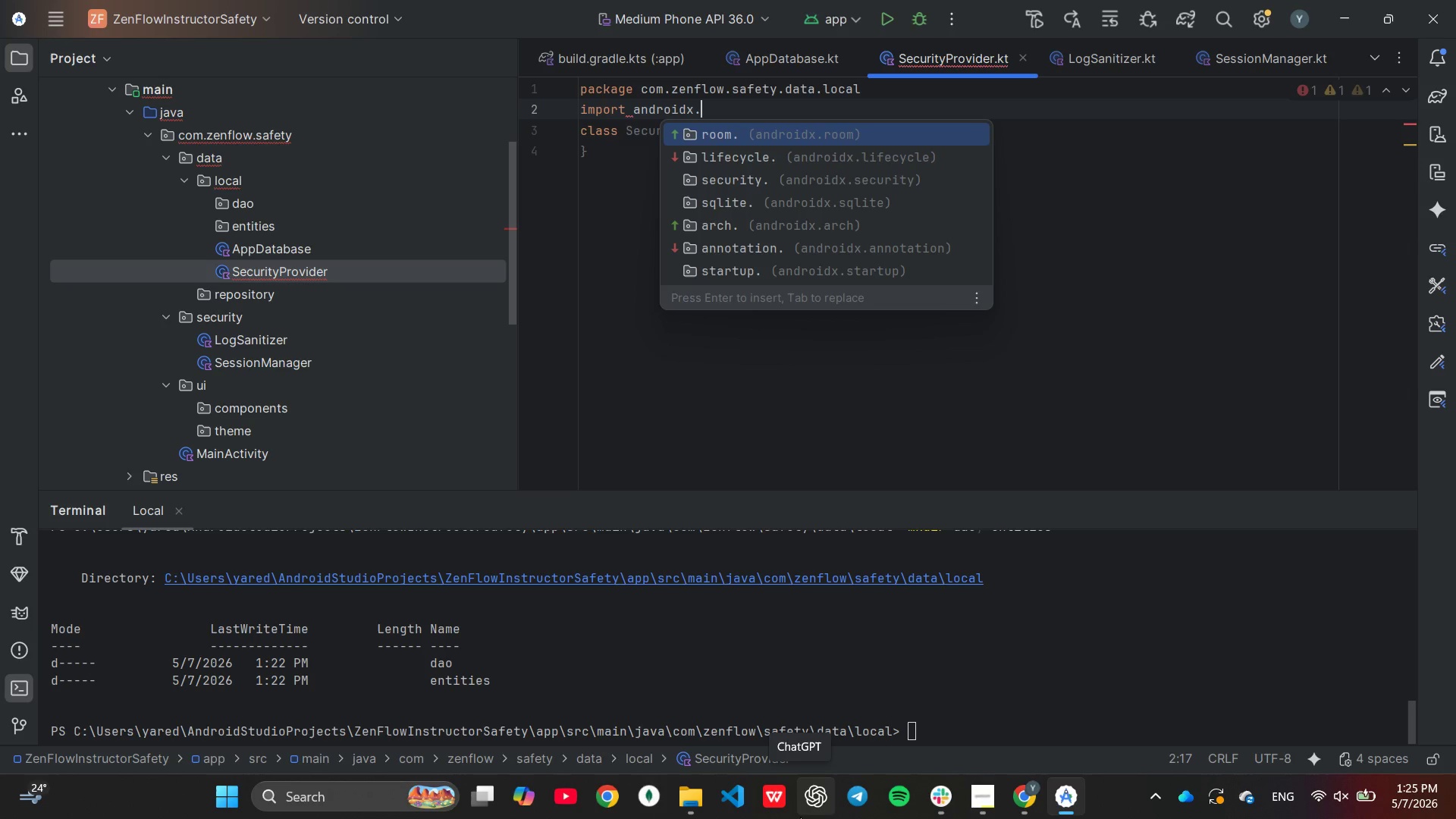 
type(content.)
 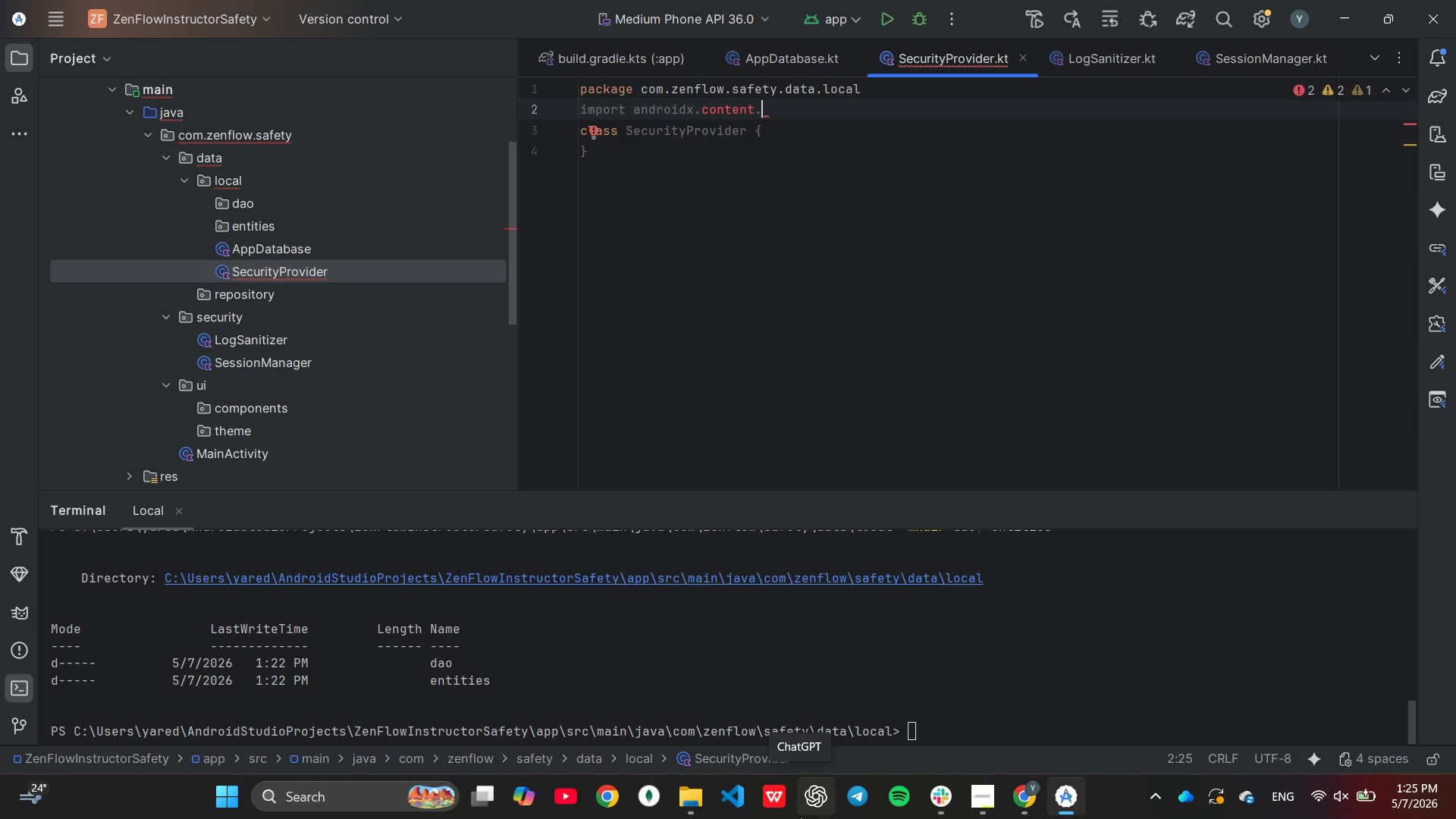 
hold_key(key=Backspace, duration=0.7)
 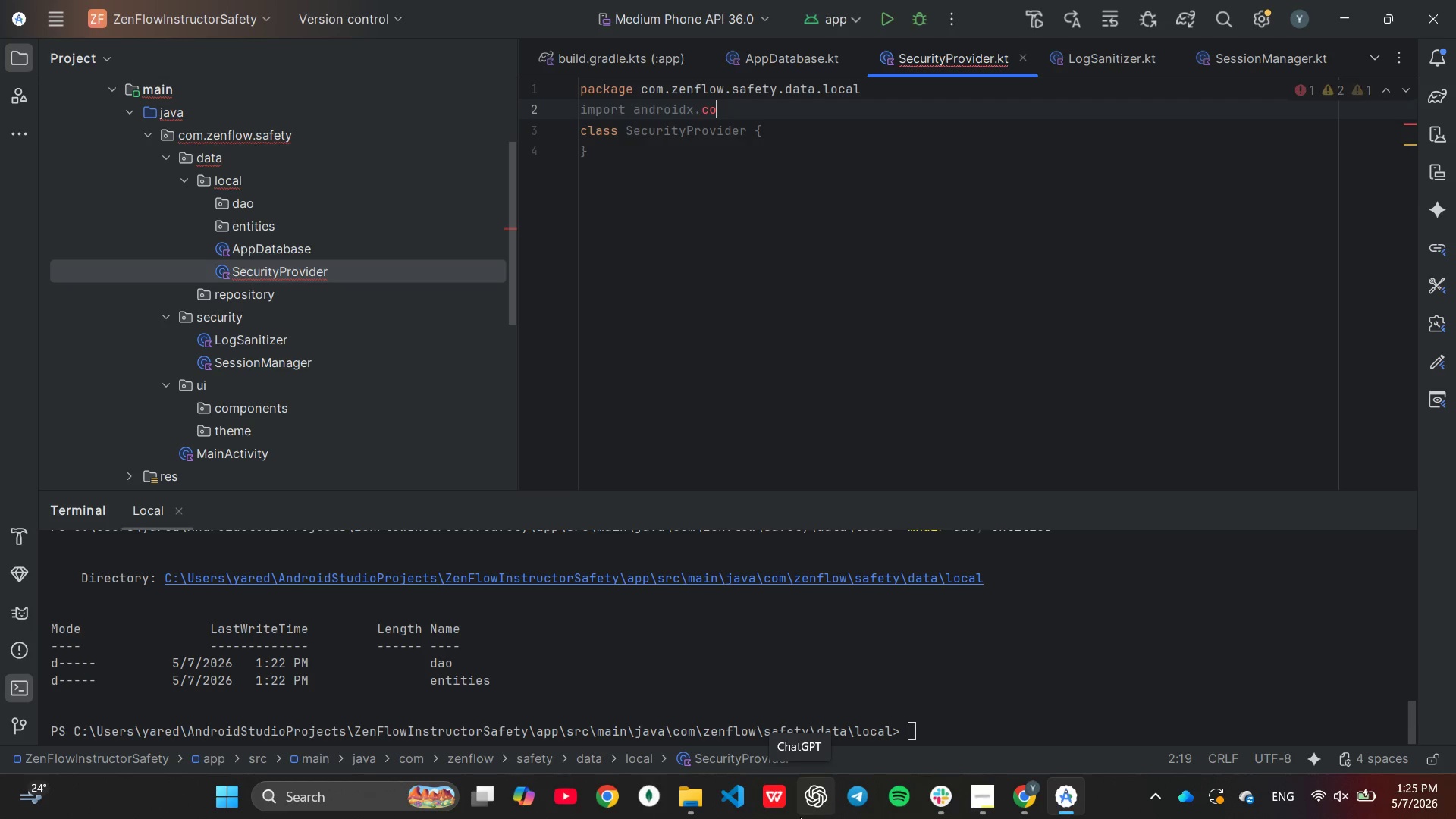 
key(Backspace)
 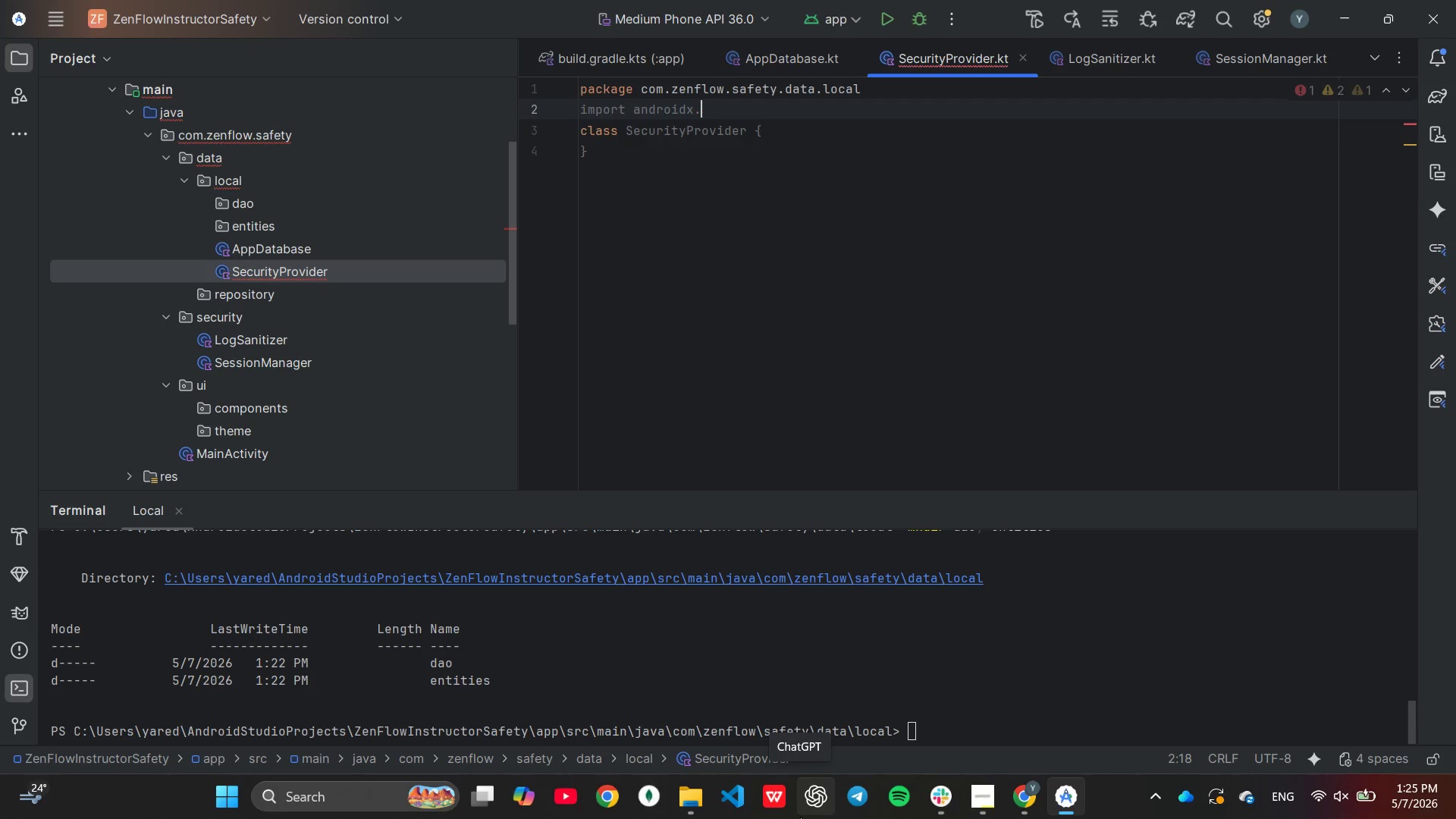 
key(Backspace)
 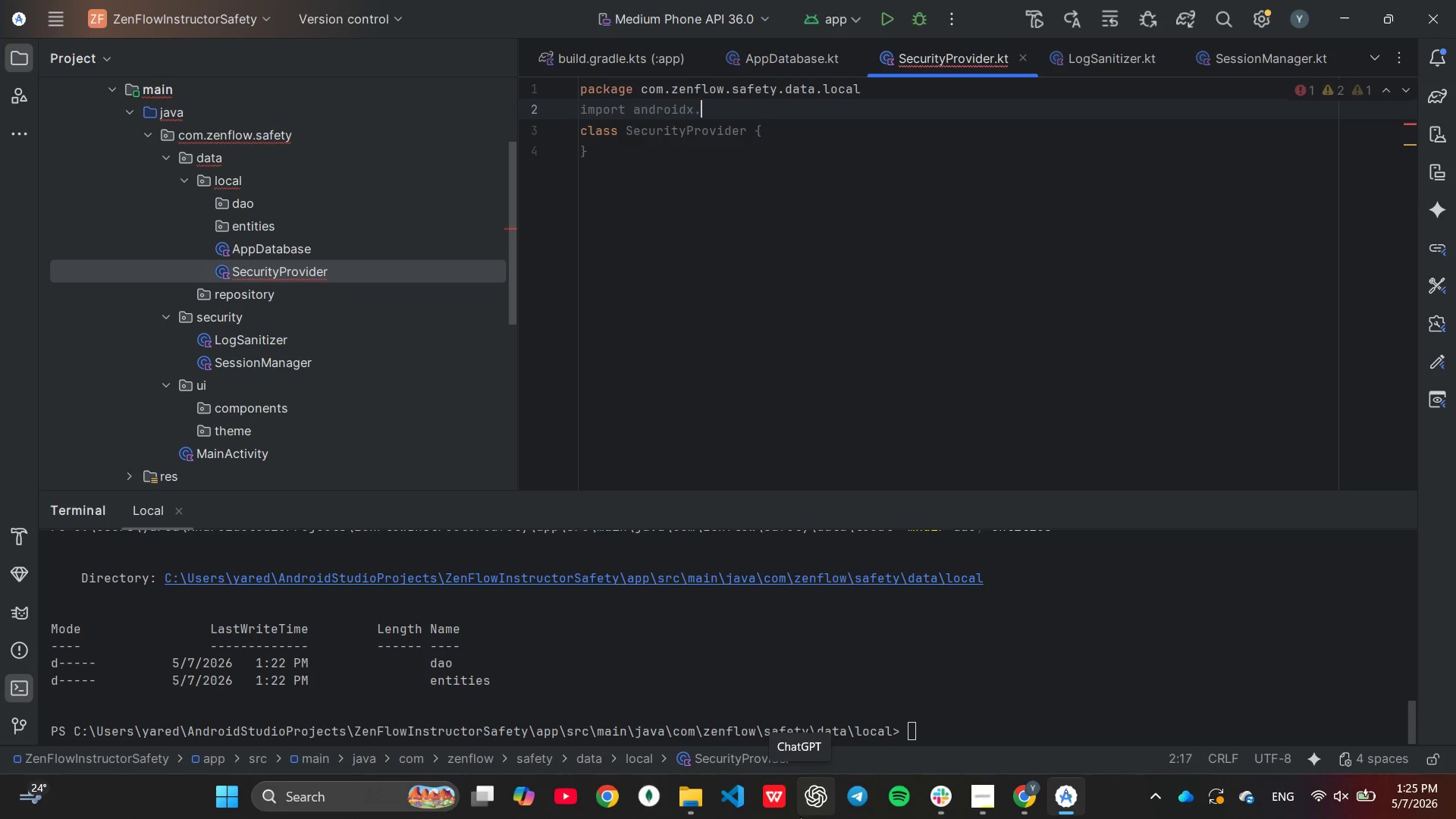 
key(Backspace)
 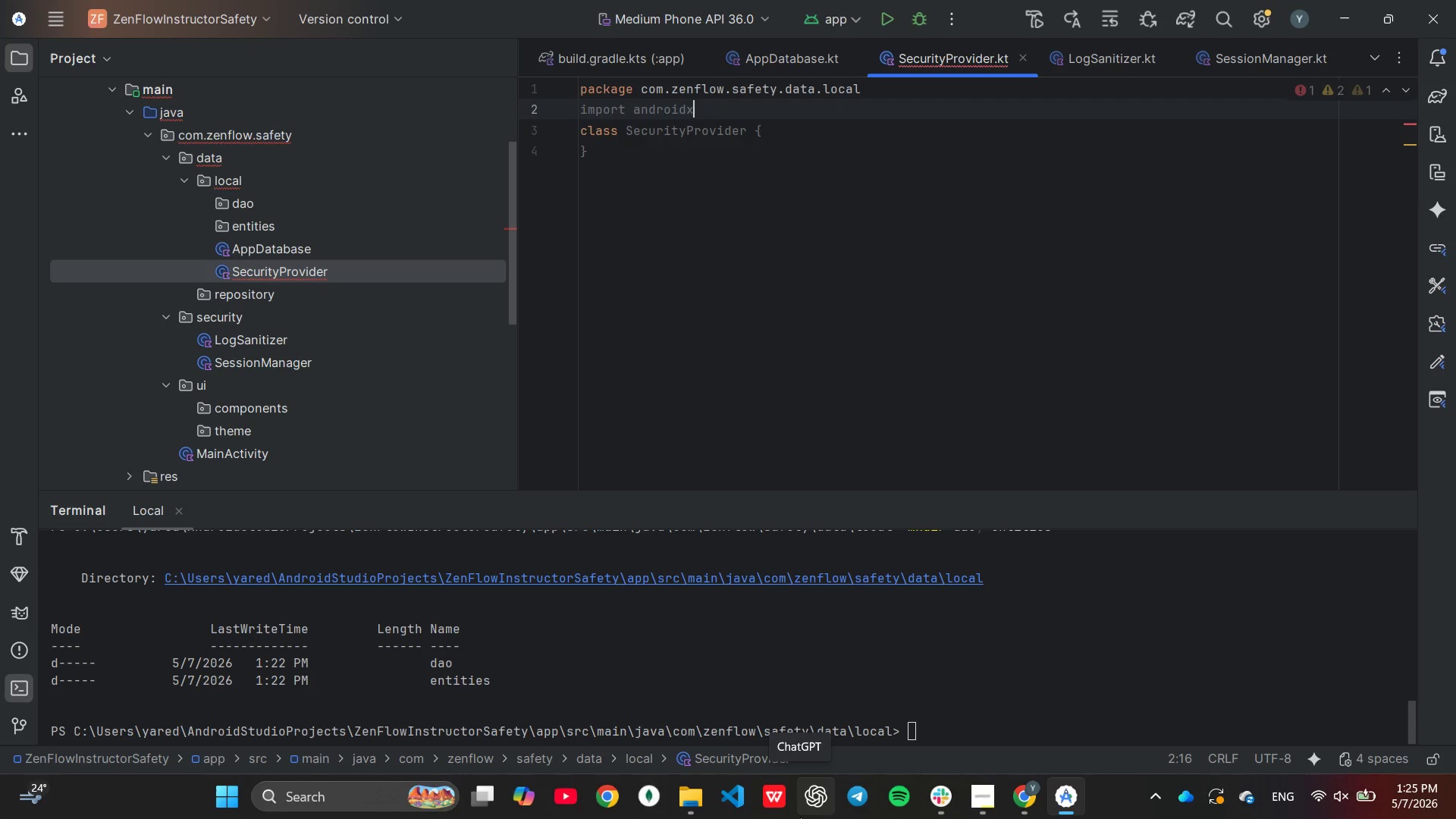 
key(Backspace)
 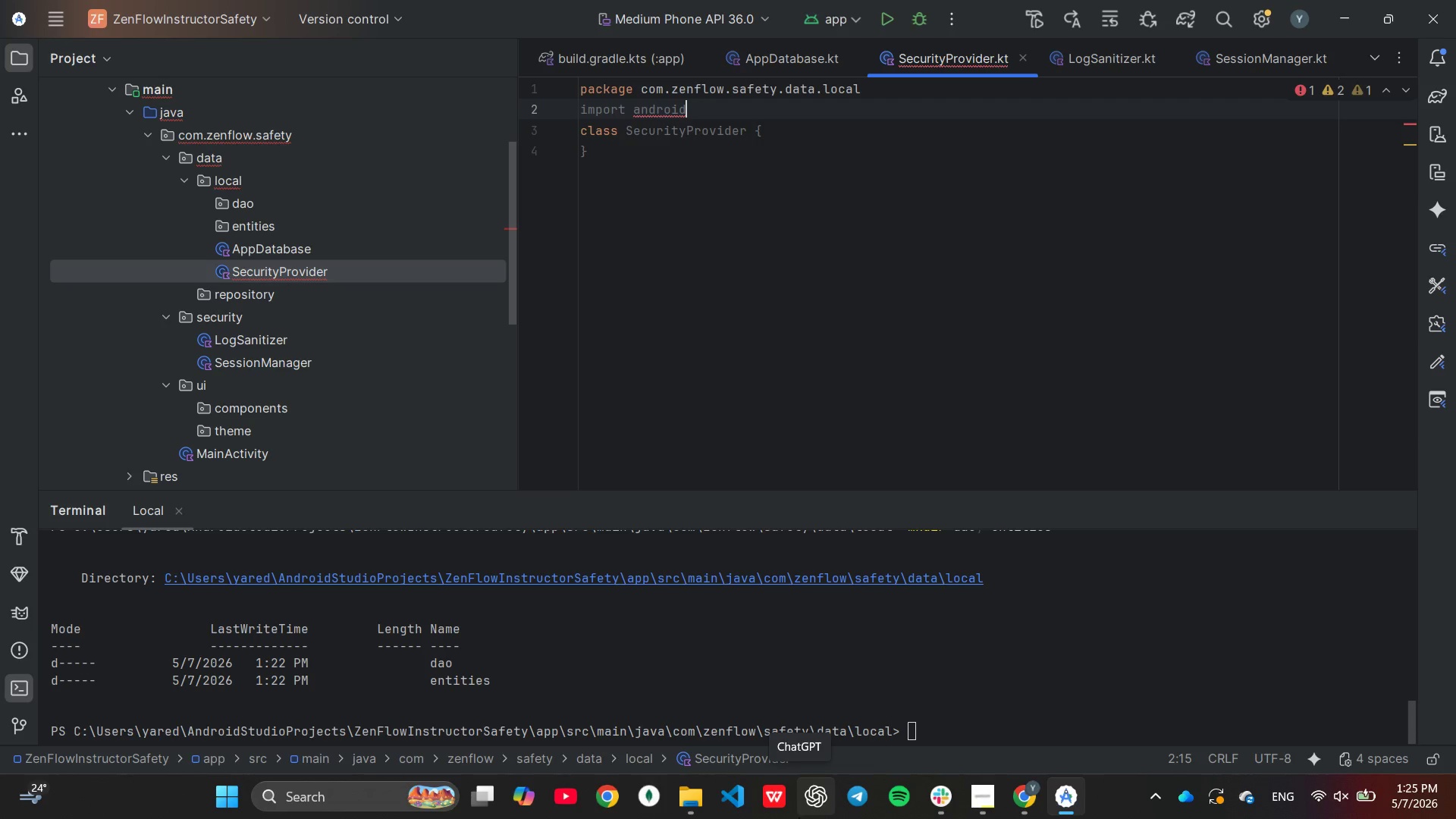 
key(Period)
 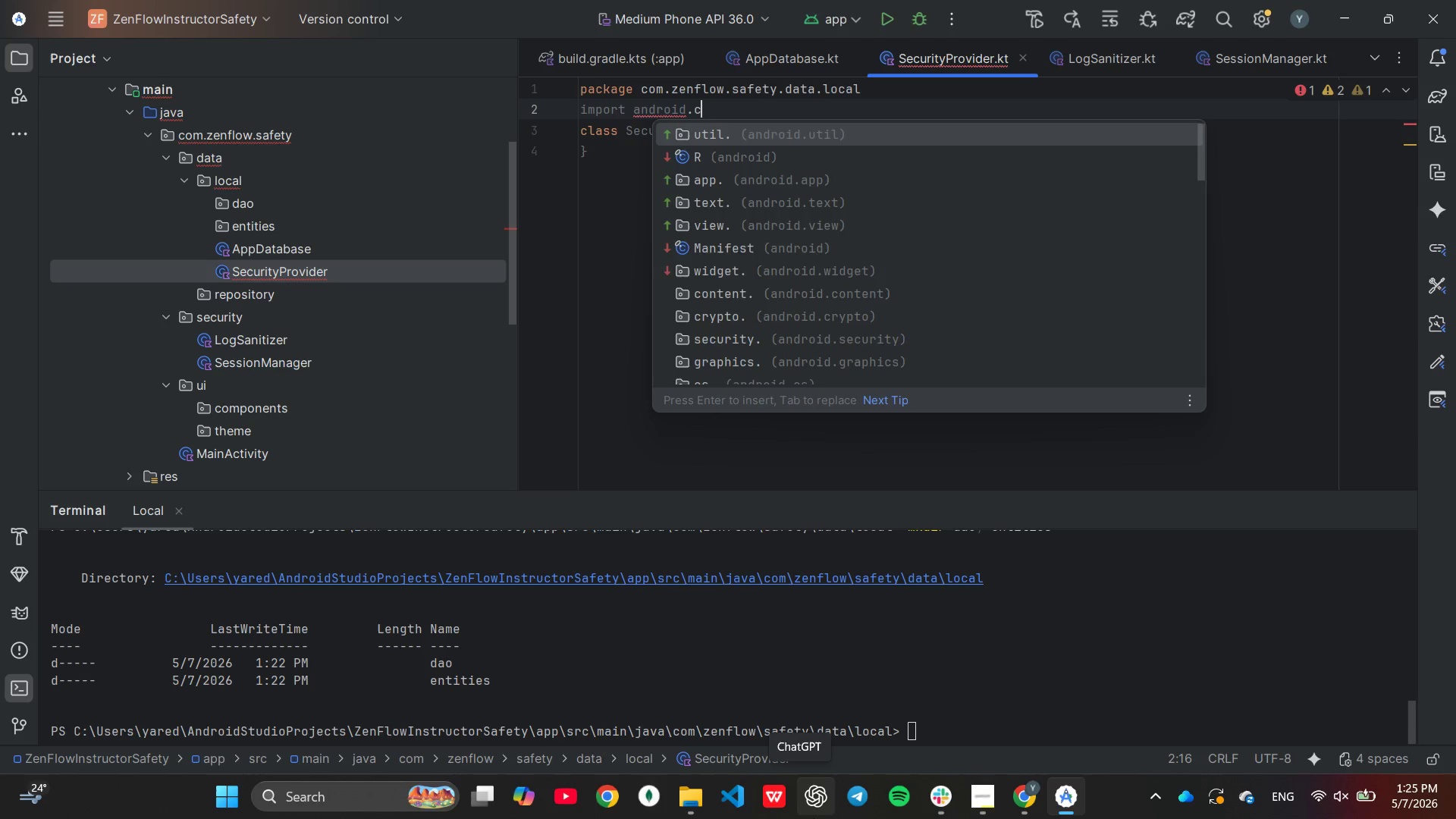 
type(co)
 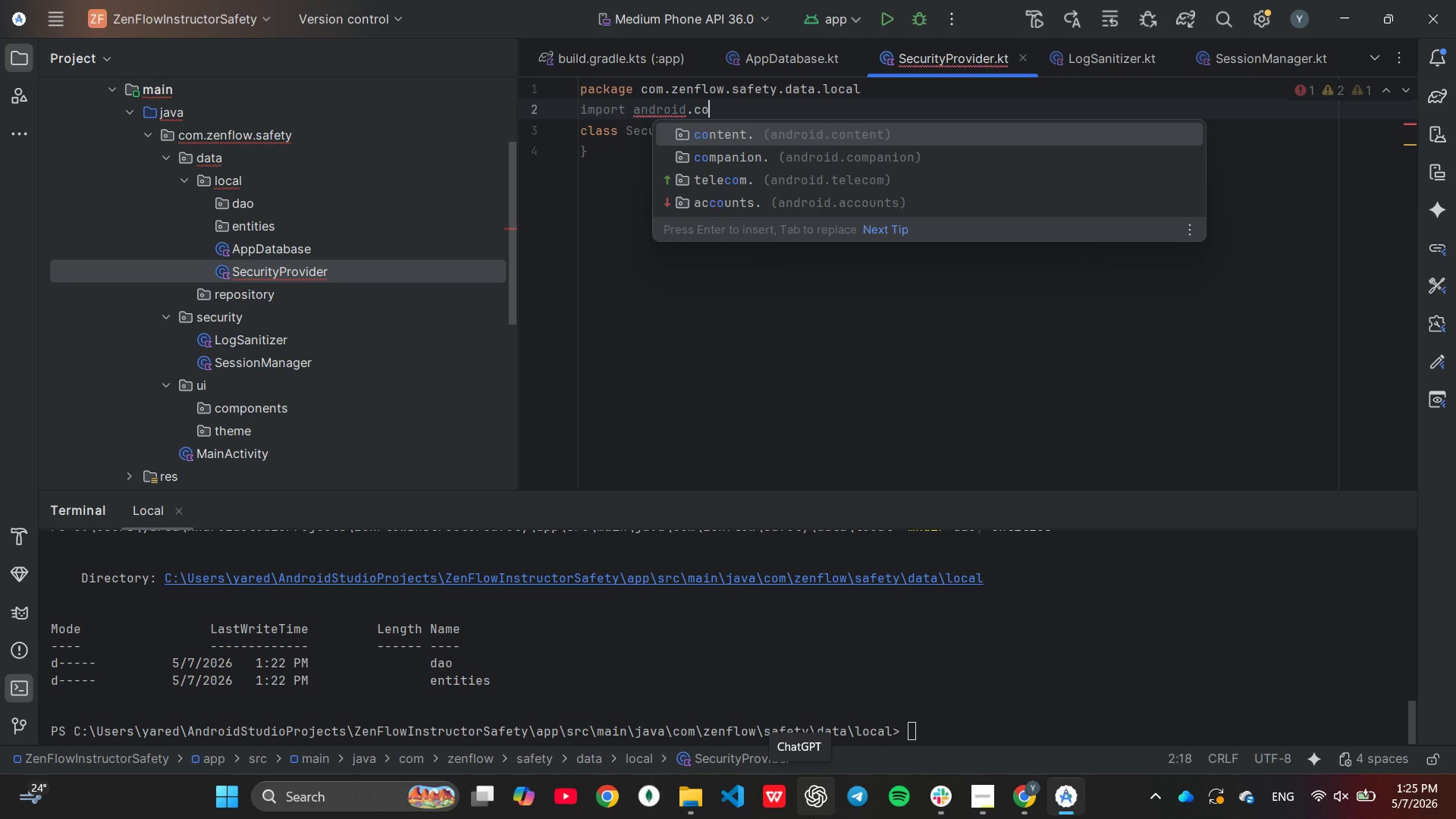 
key(Enter)
 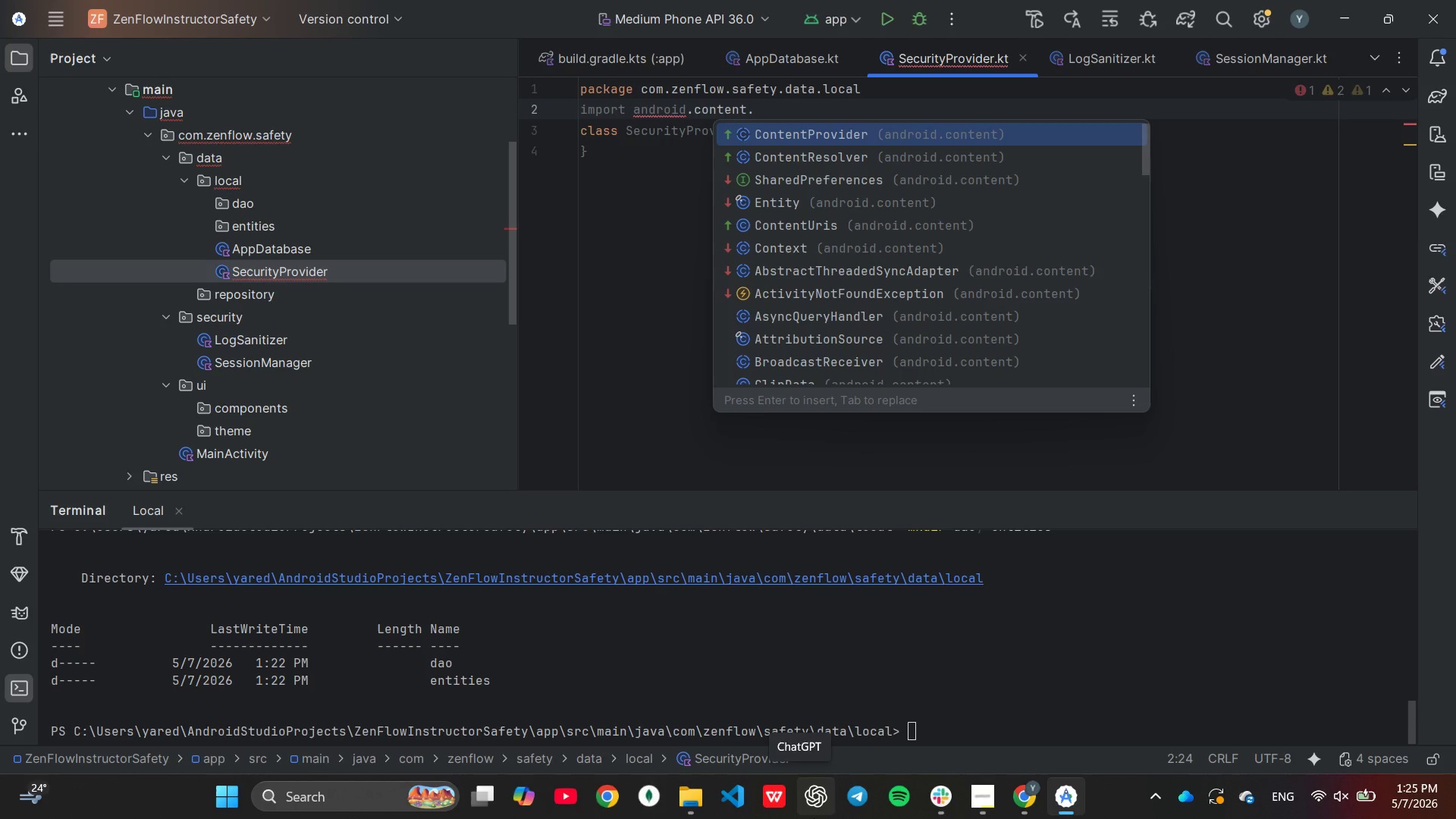 
type(Con)
 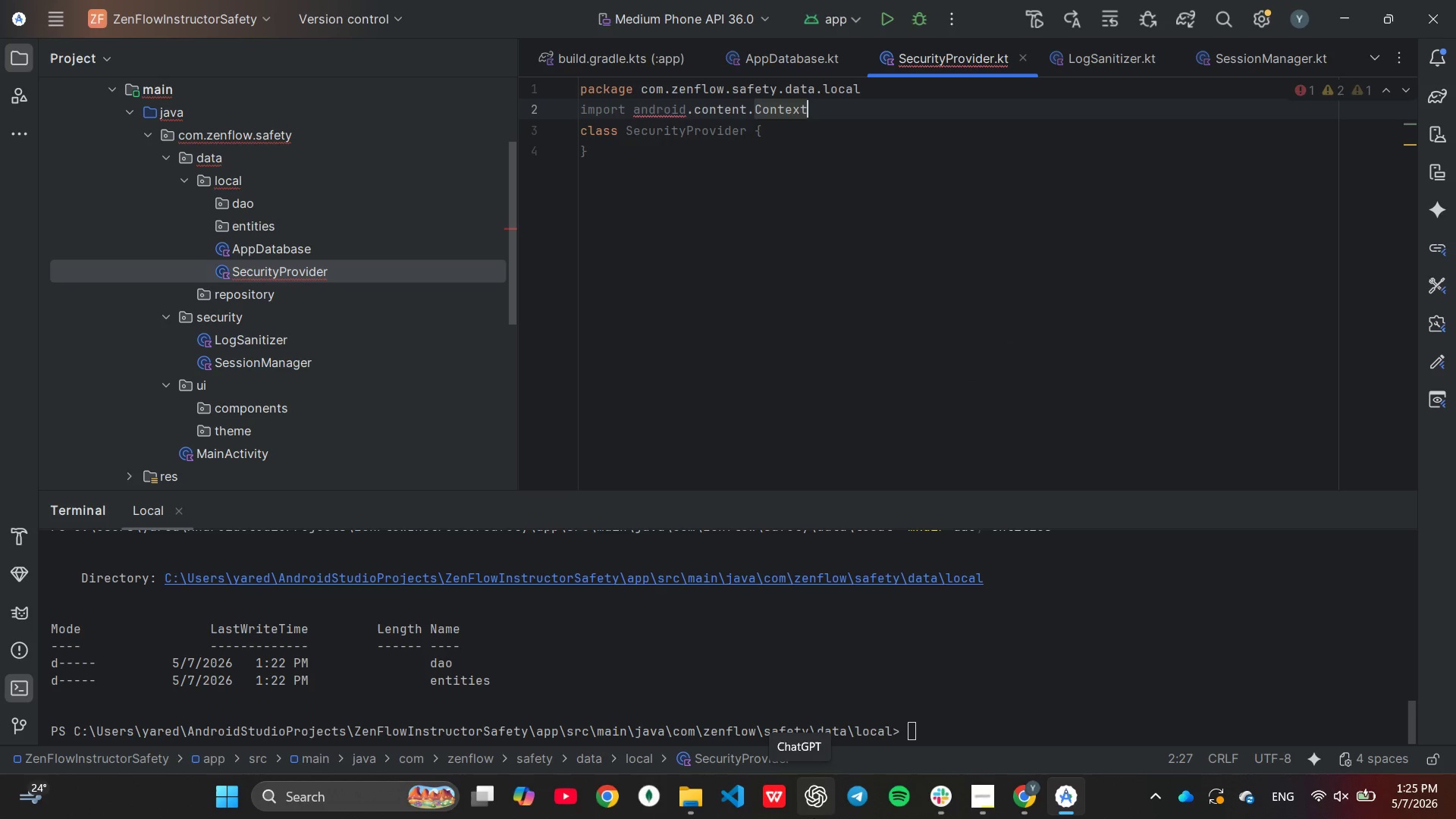 
key(Enter)
 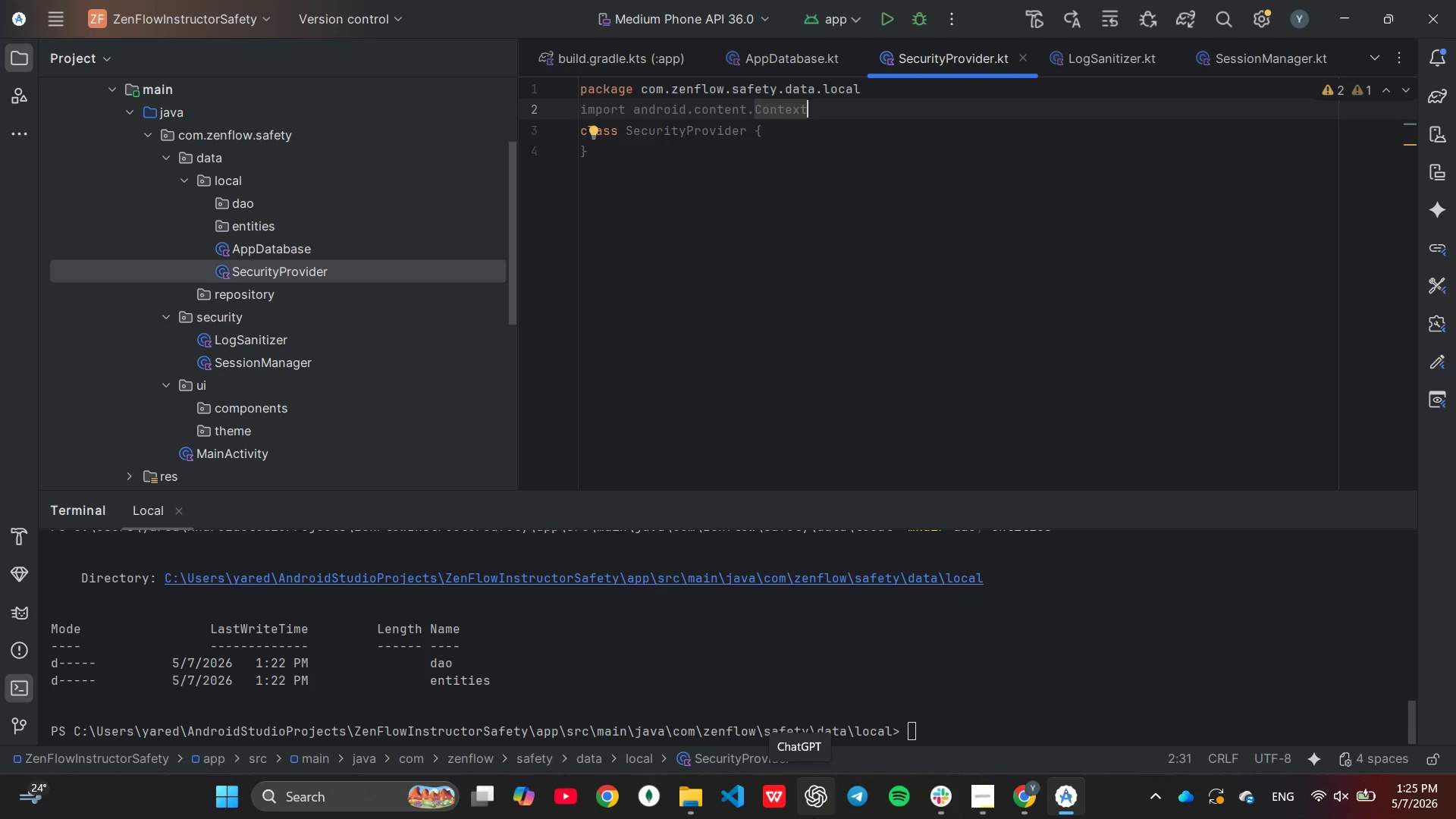 
key(Enter)
 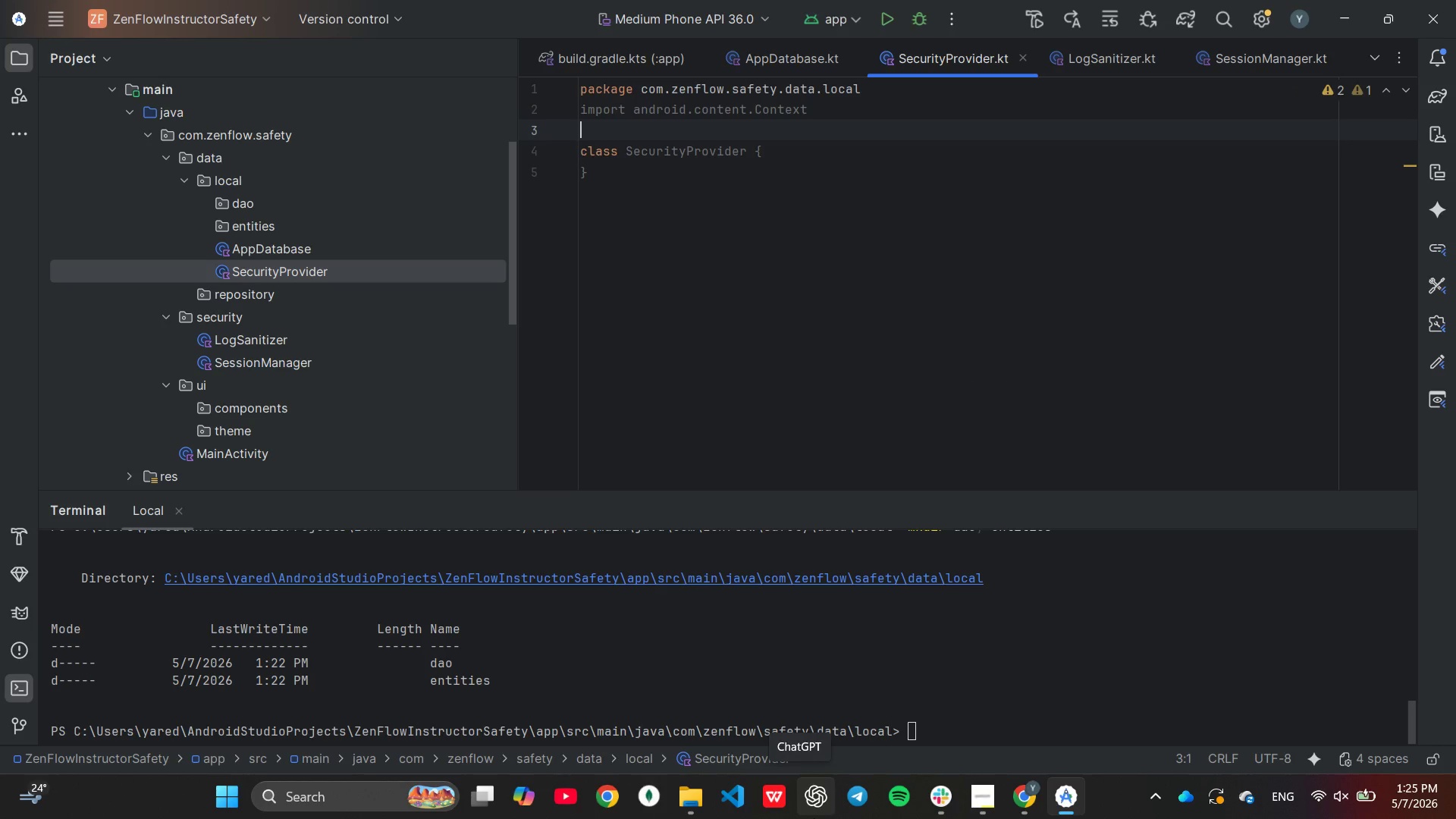 
key(Enter)
 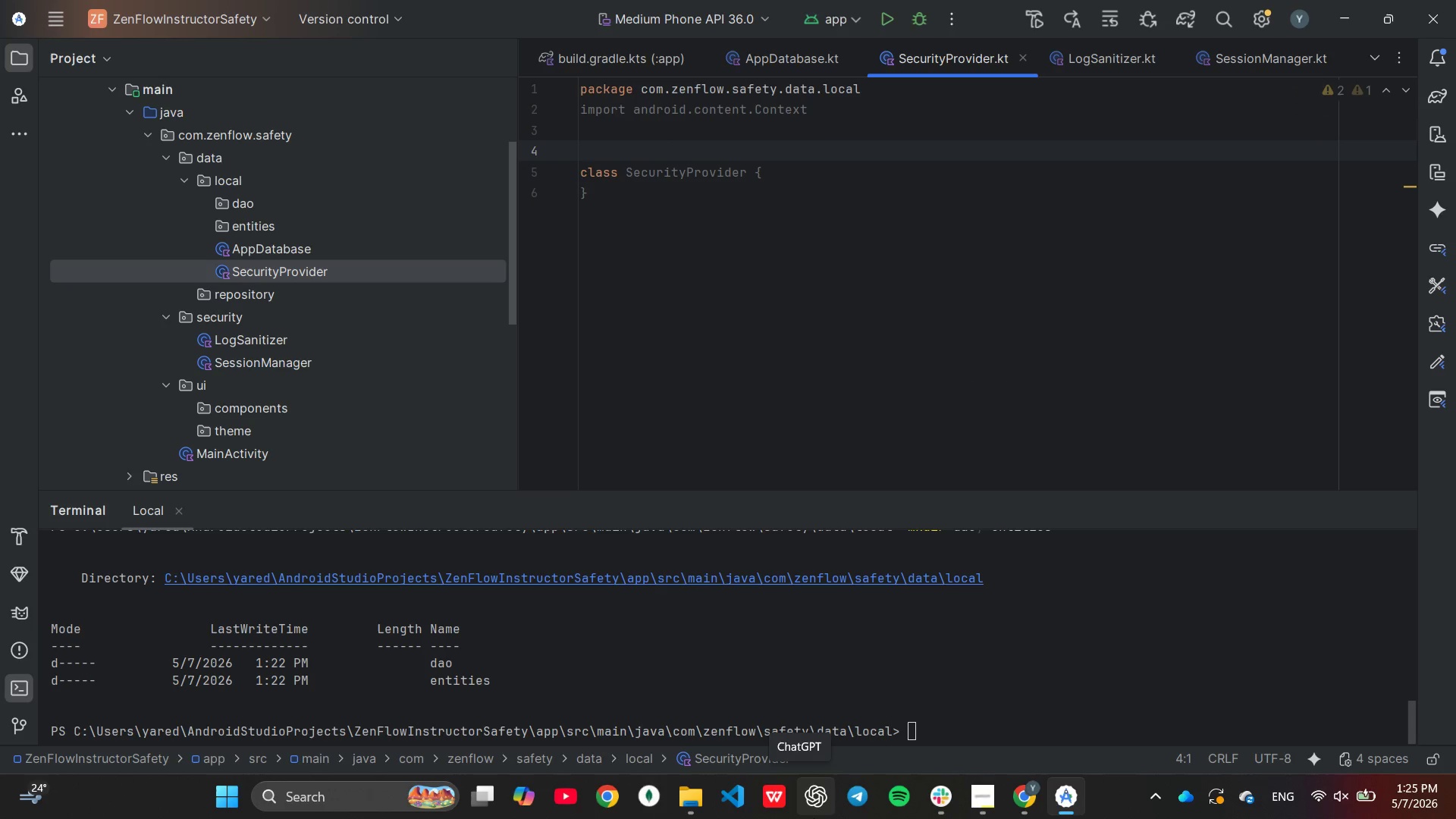 
key(ArrowUp)
 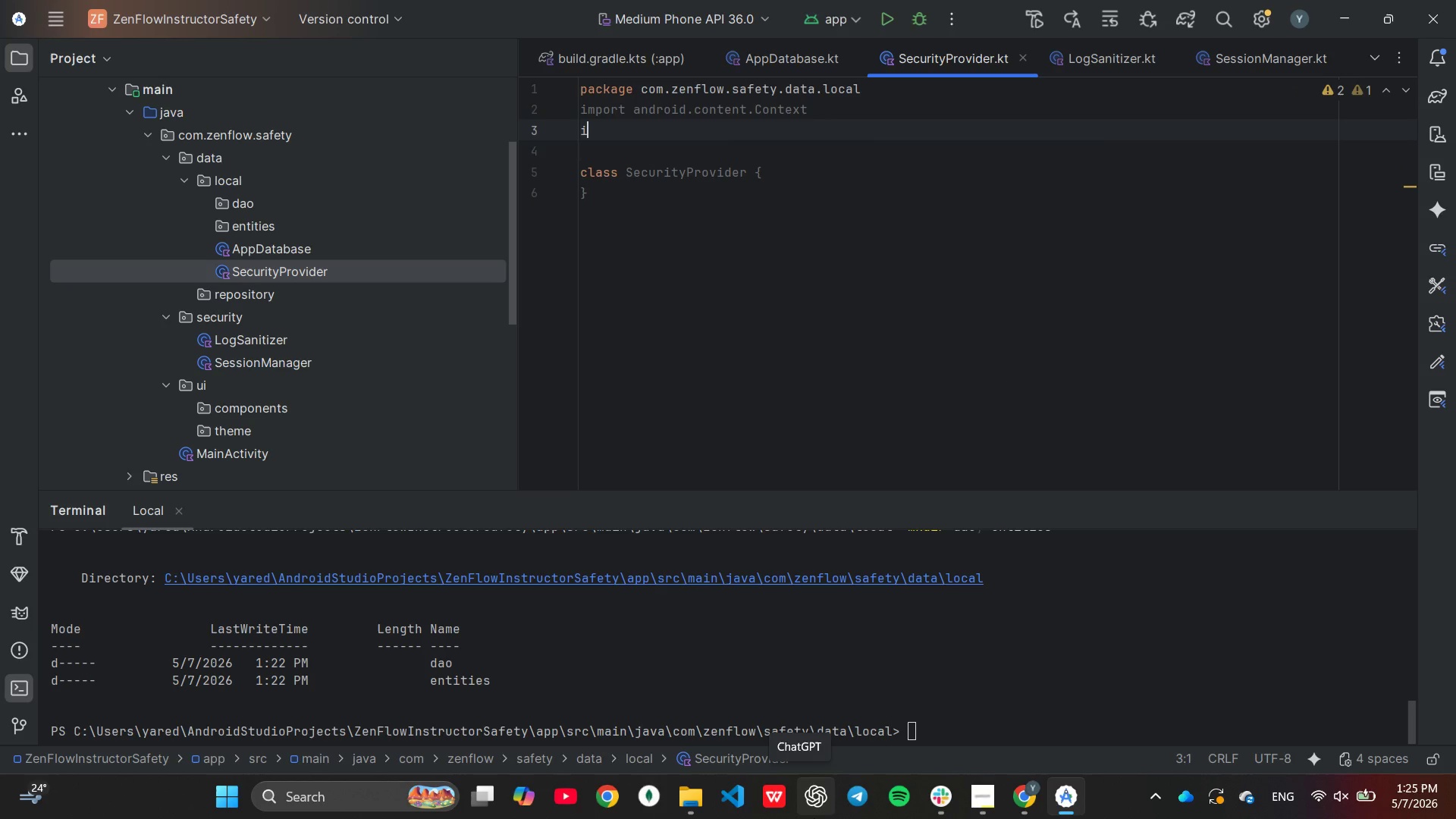 
type(im)
 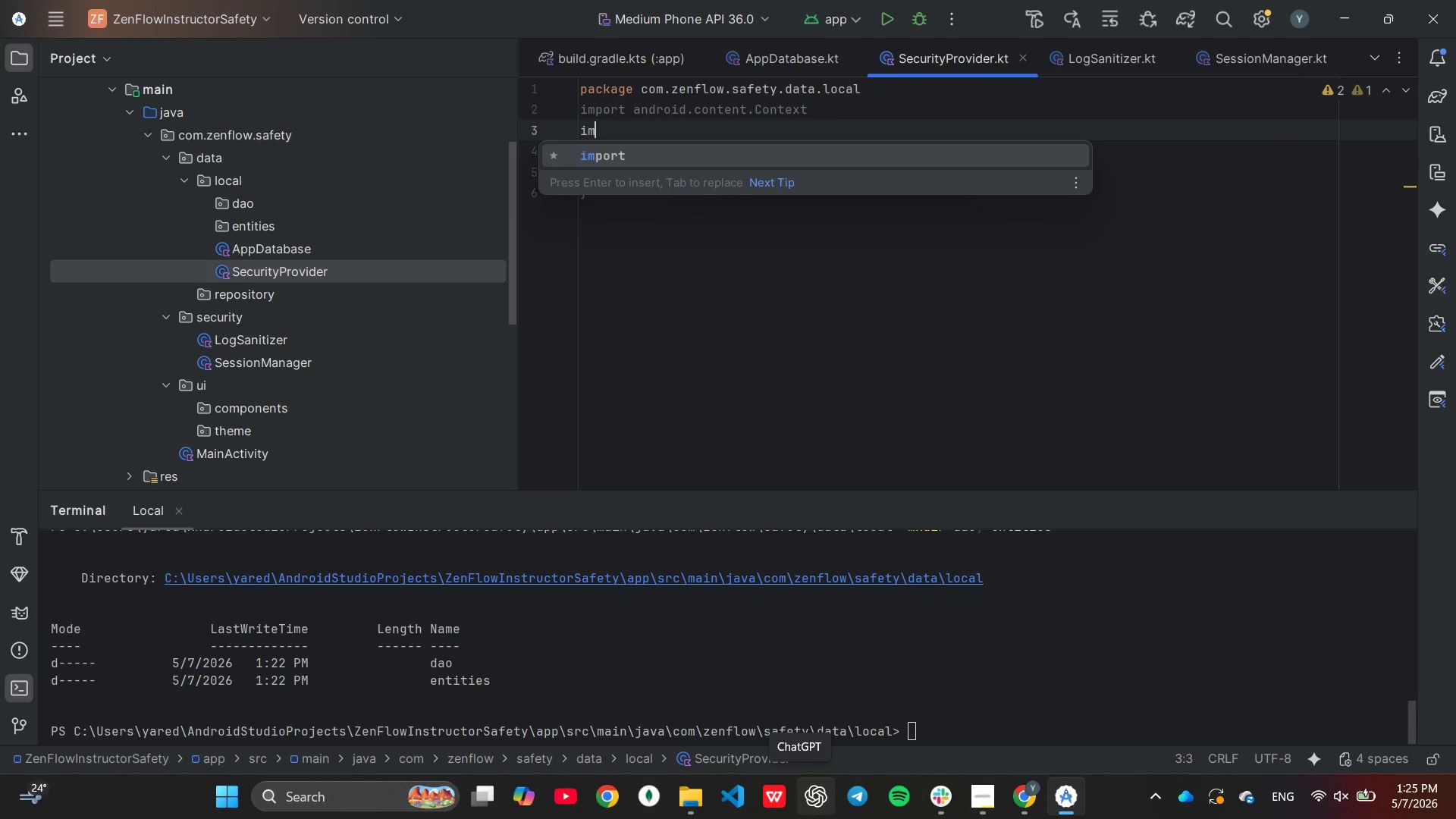 
key(Enter)
 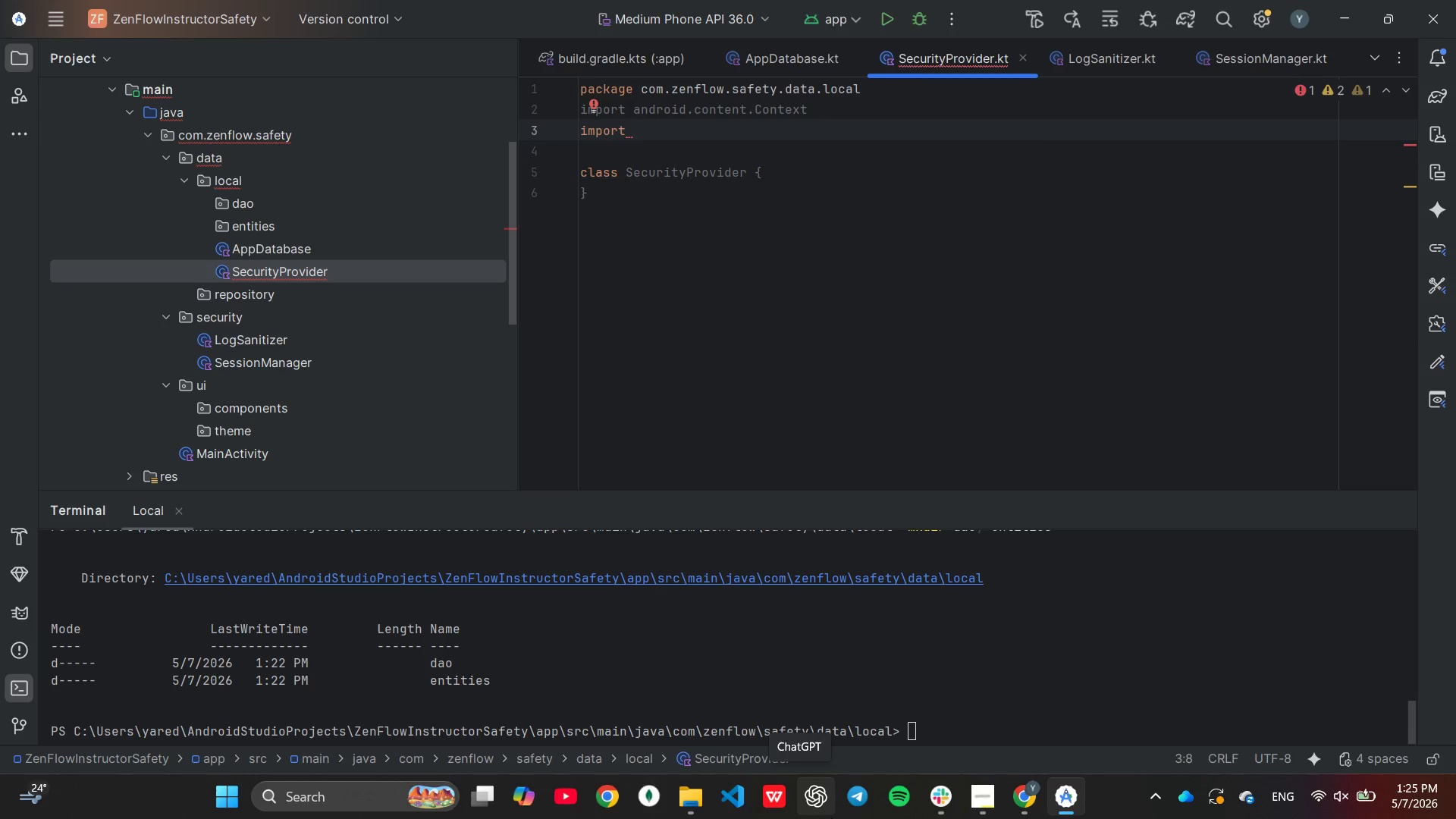 
type(andr)
 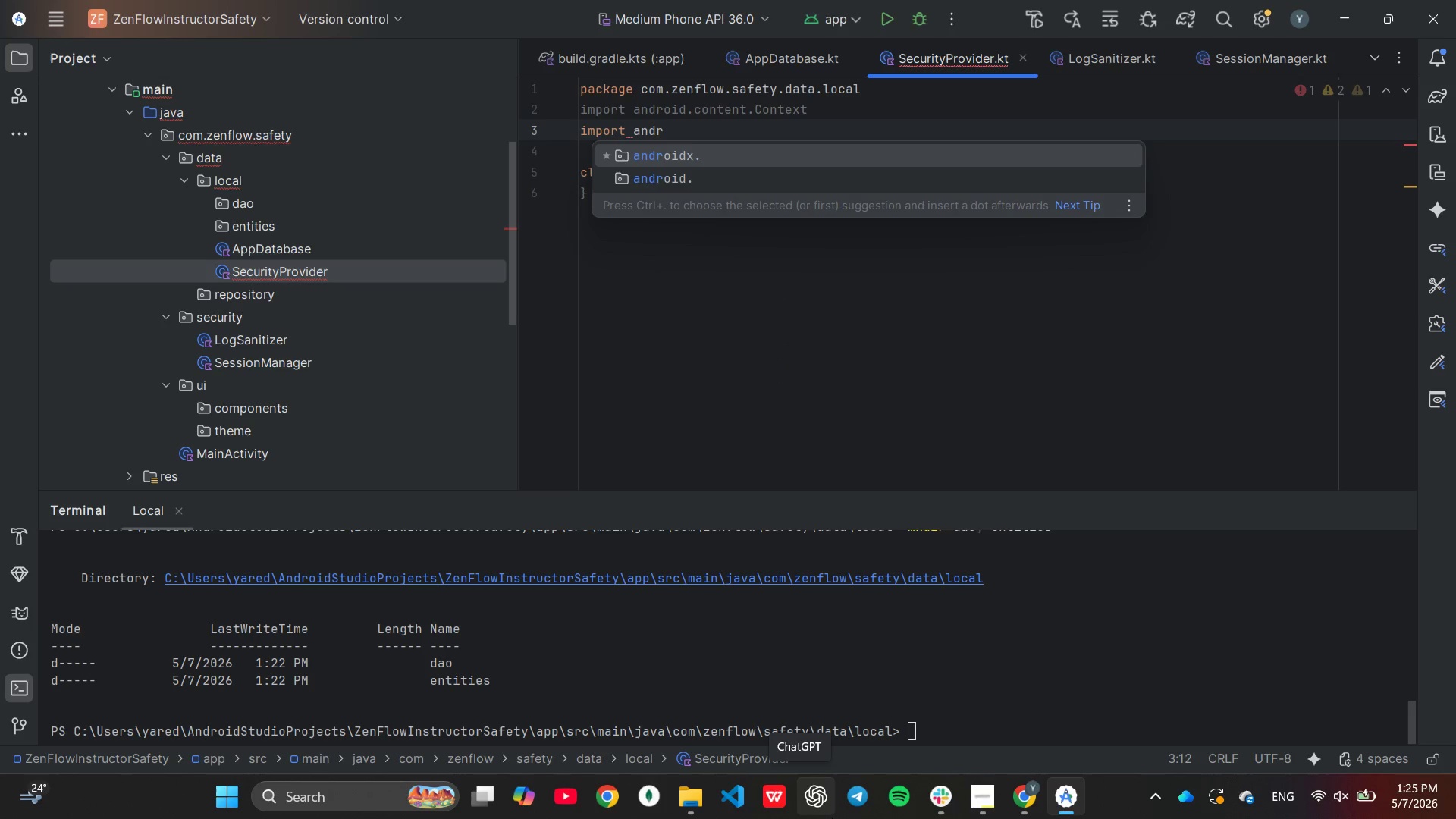 
key(Enter)
 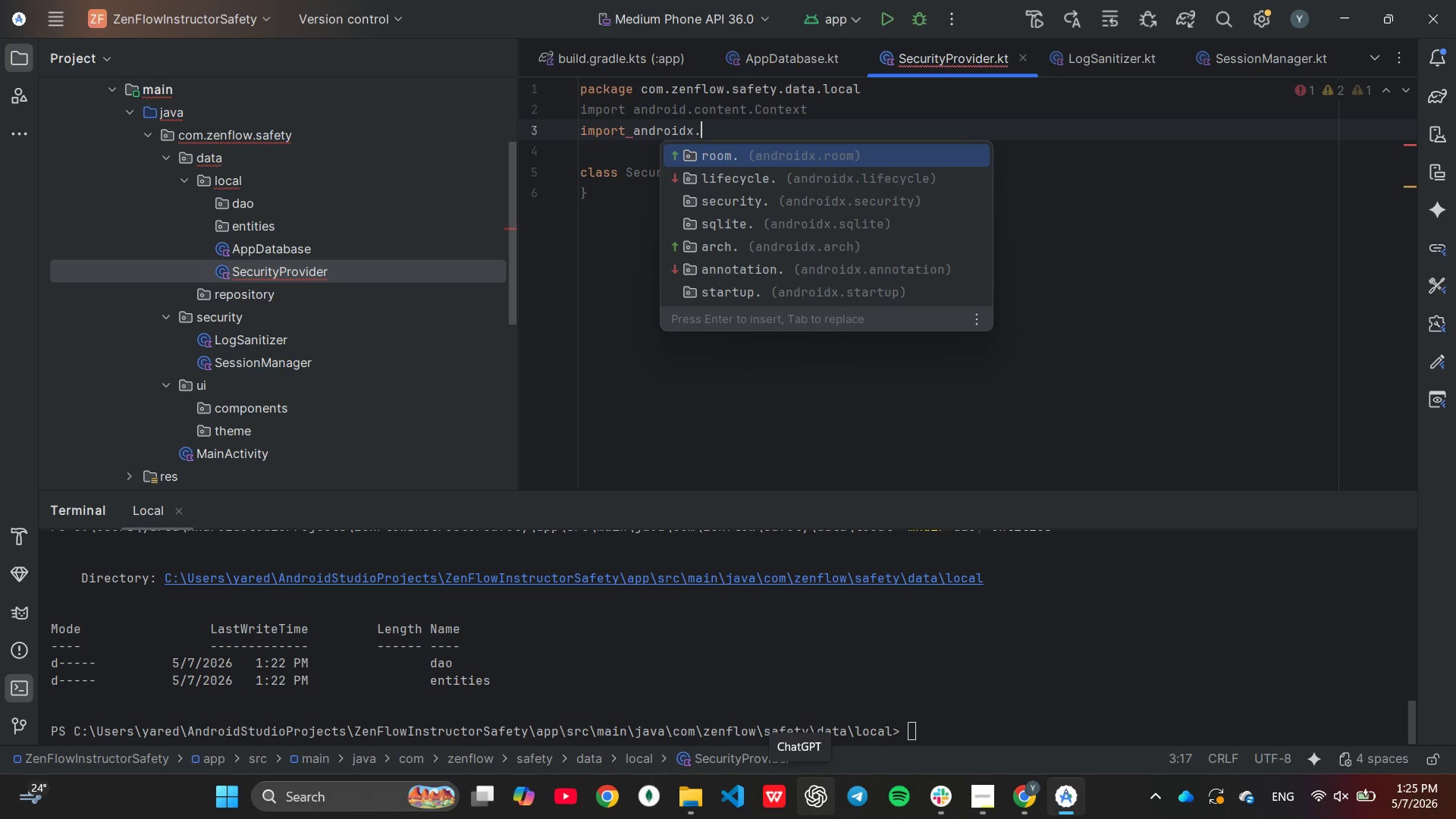 
type(se)
 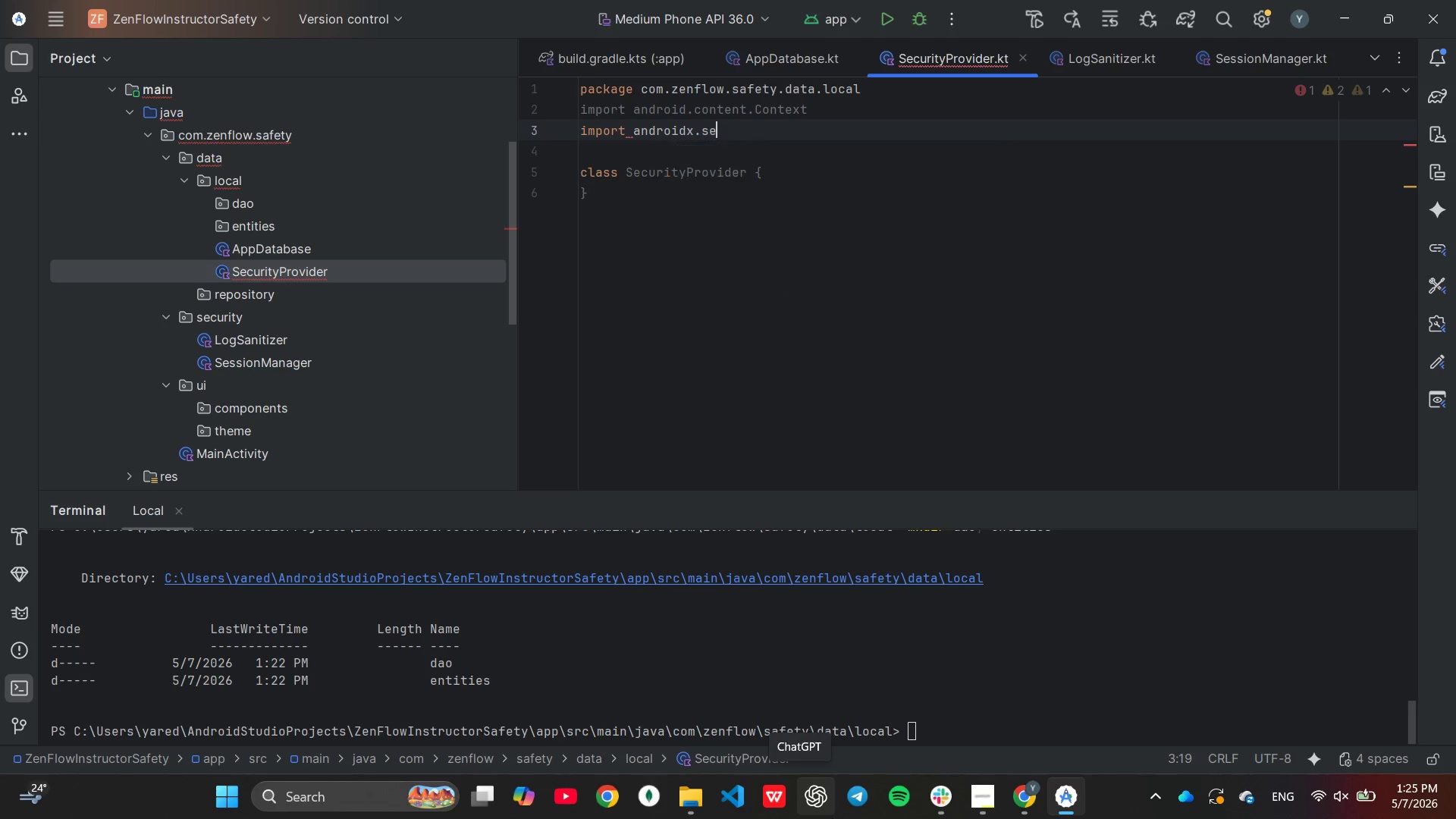 
key(Enter)
 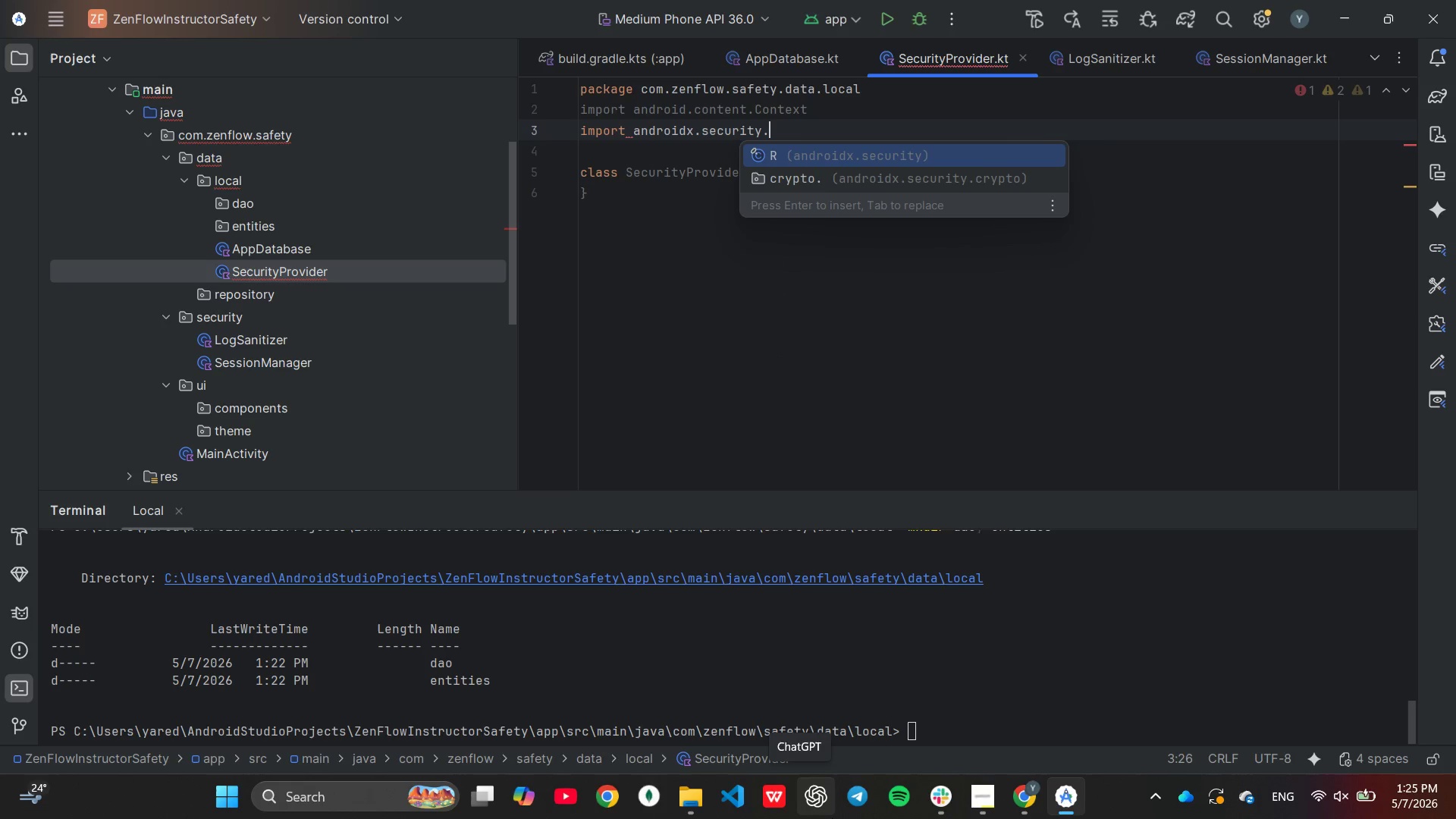 
type(cr)
 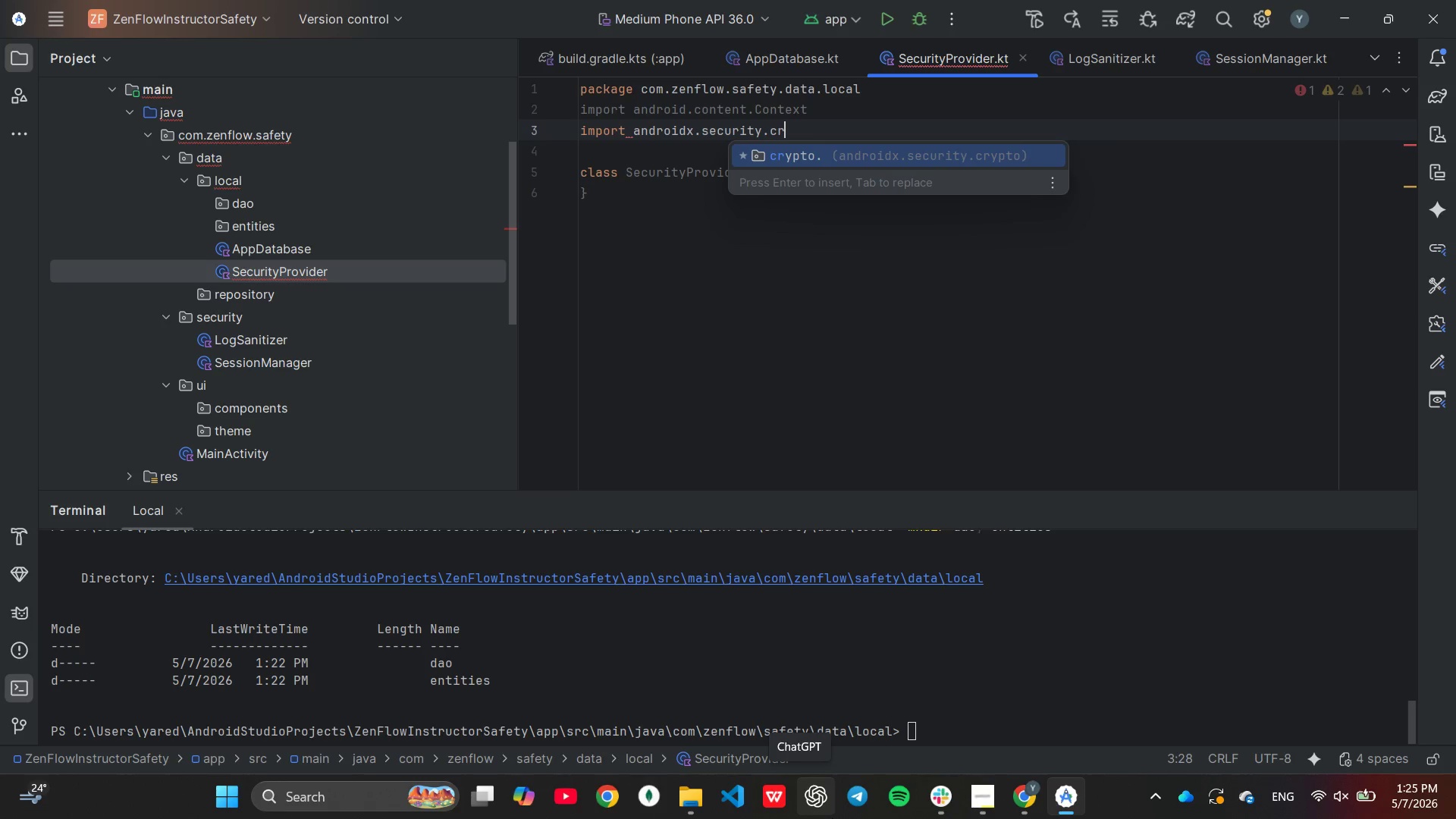 
key(Enter)
 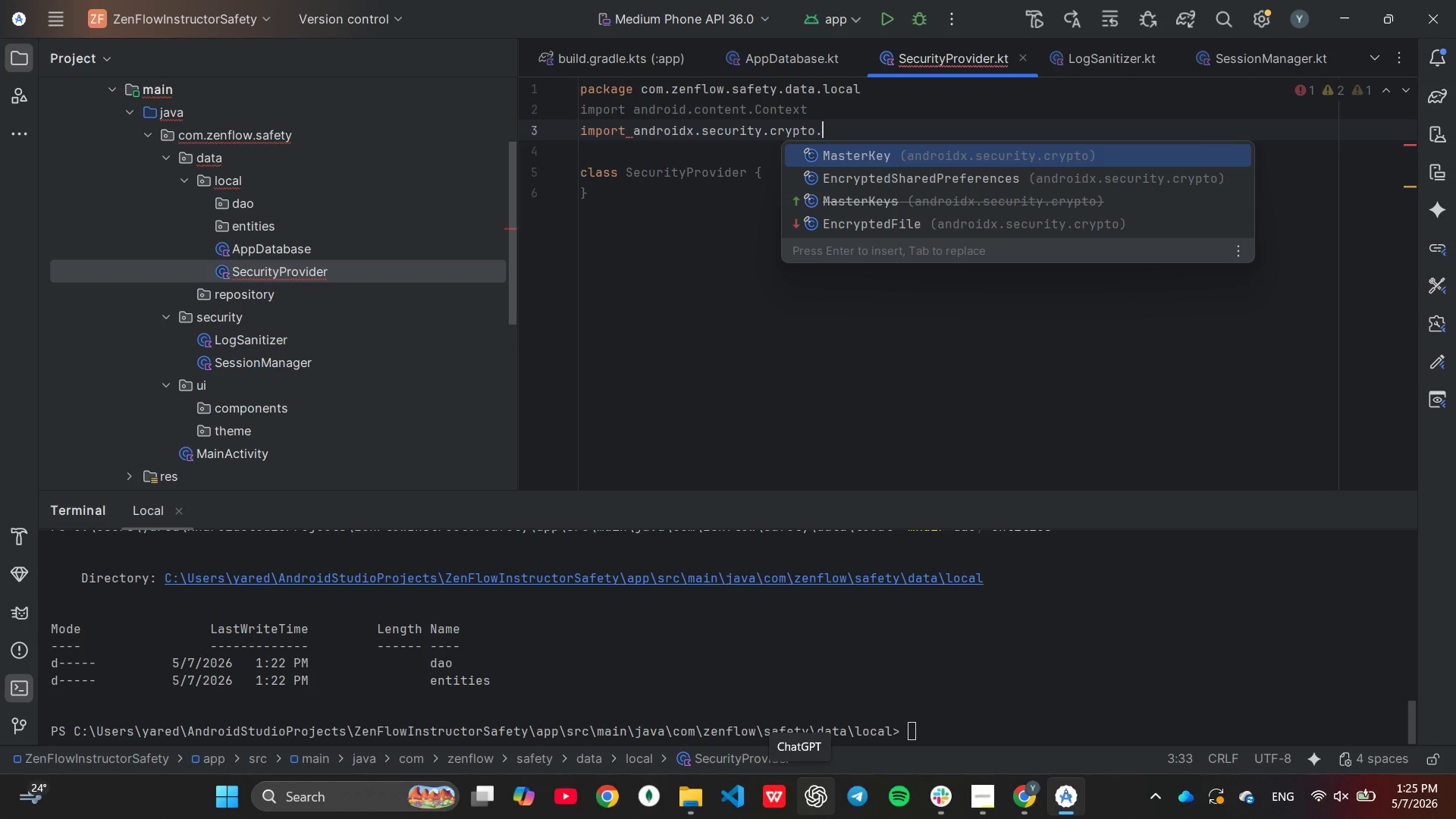 
key(ArrowDown)
 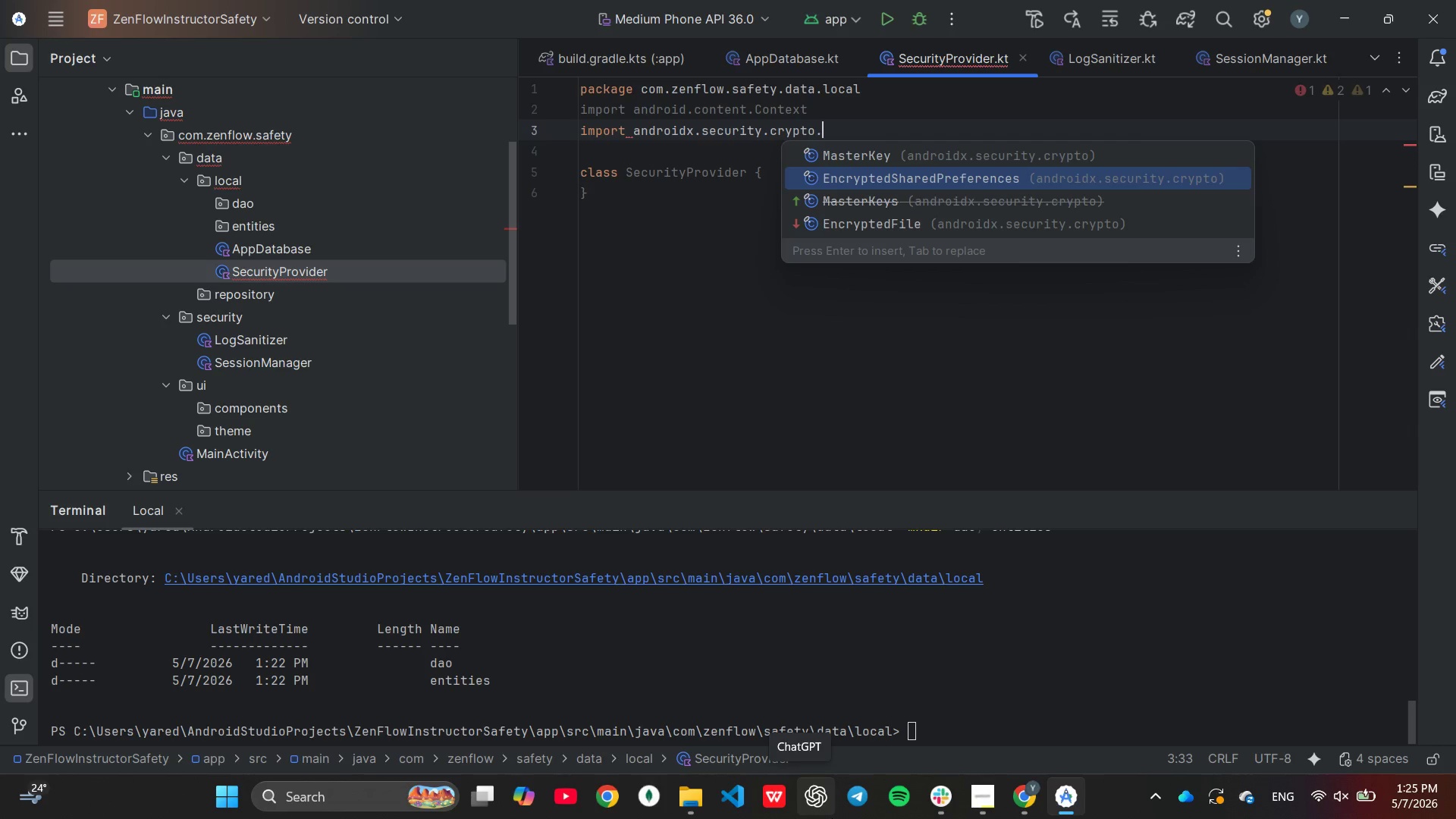 
key(Enter)
 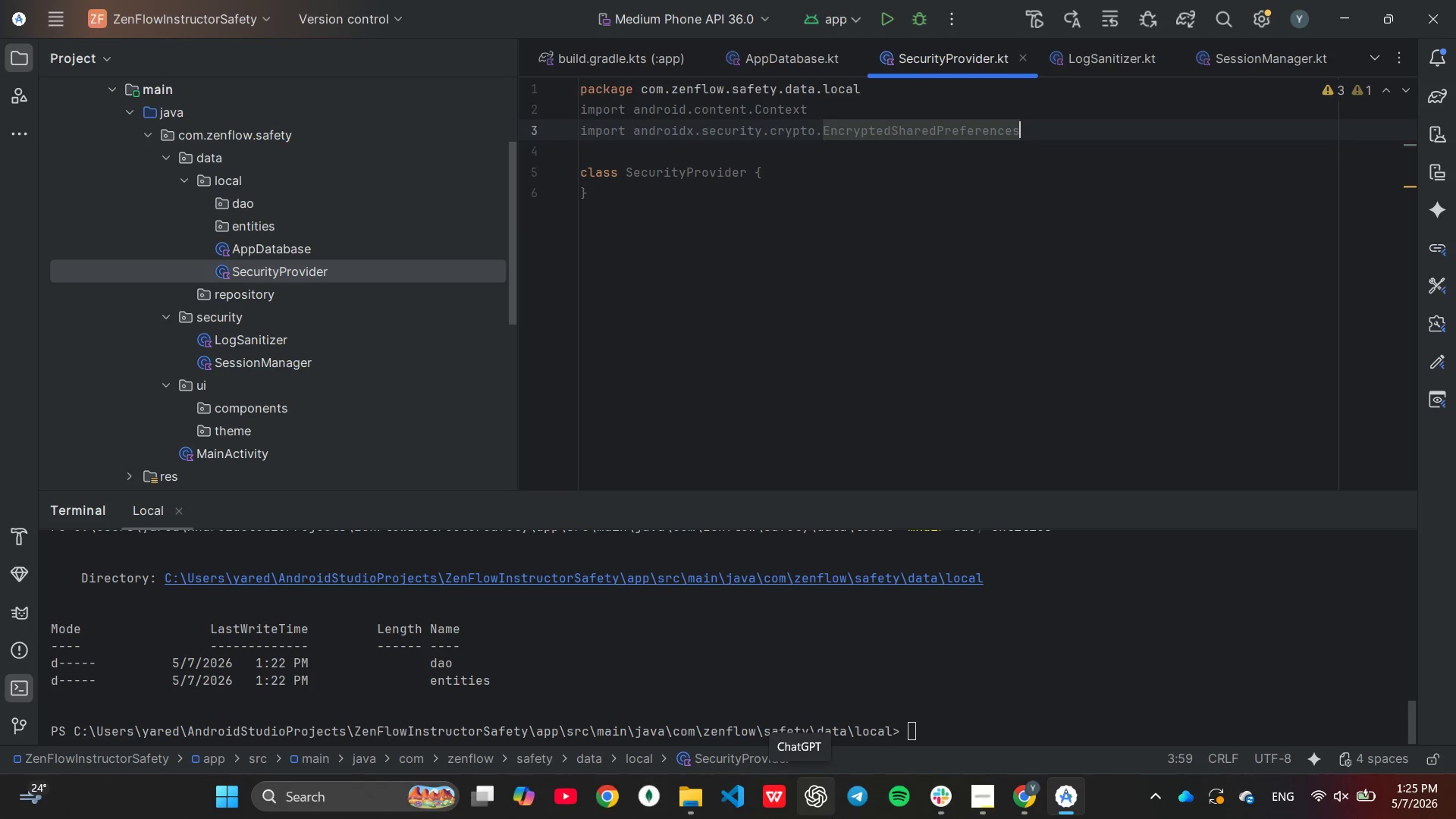 
key(Enter)
 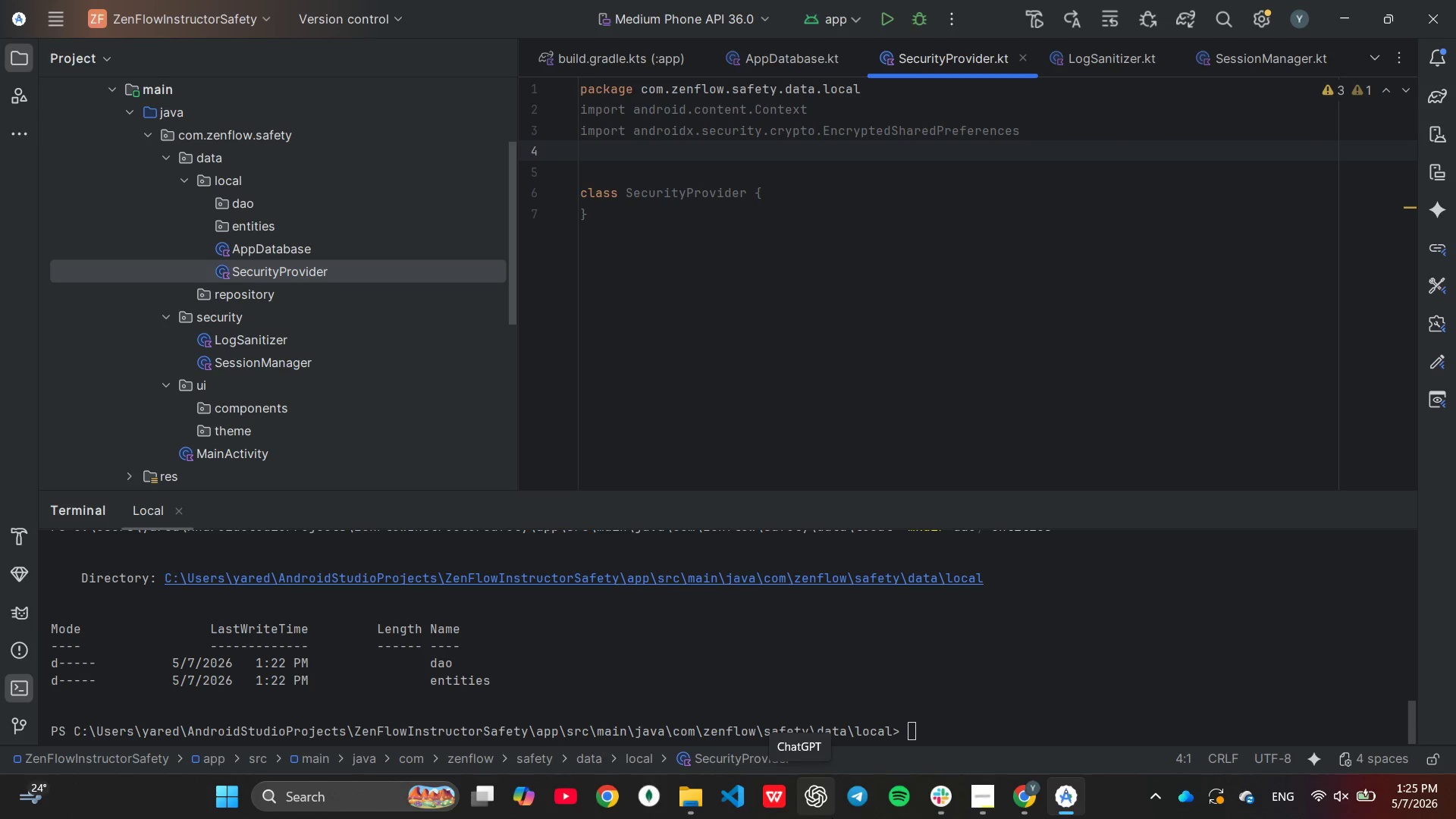 
type(im)
 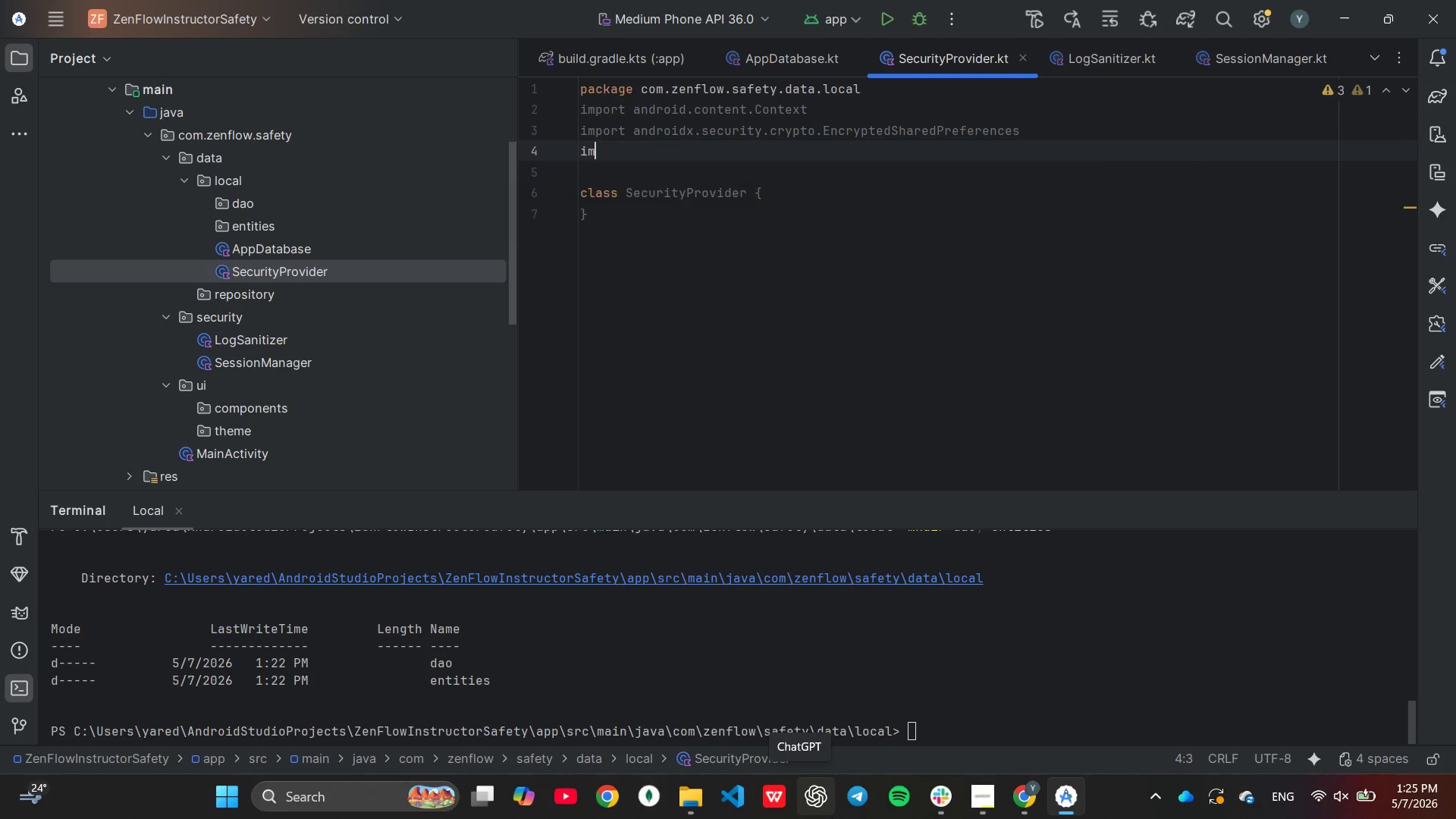 
key(Enter)
 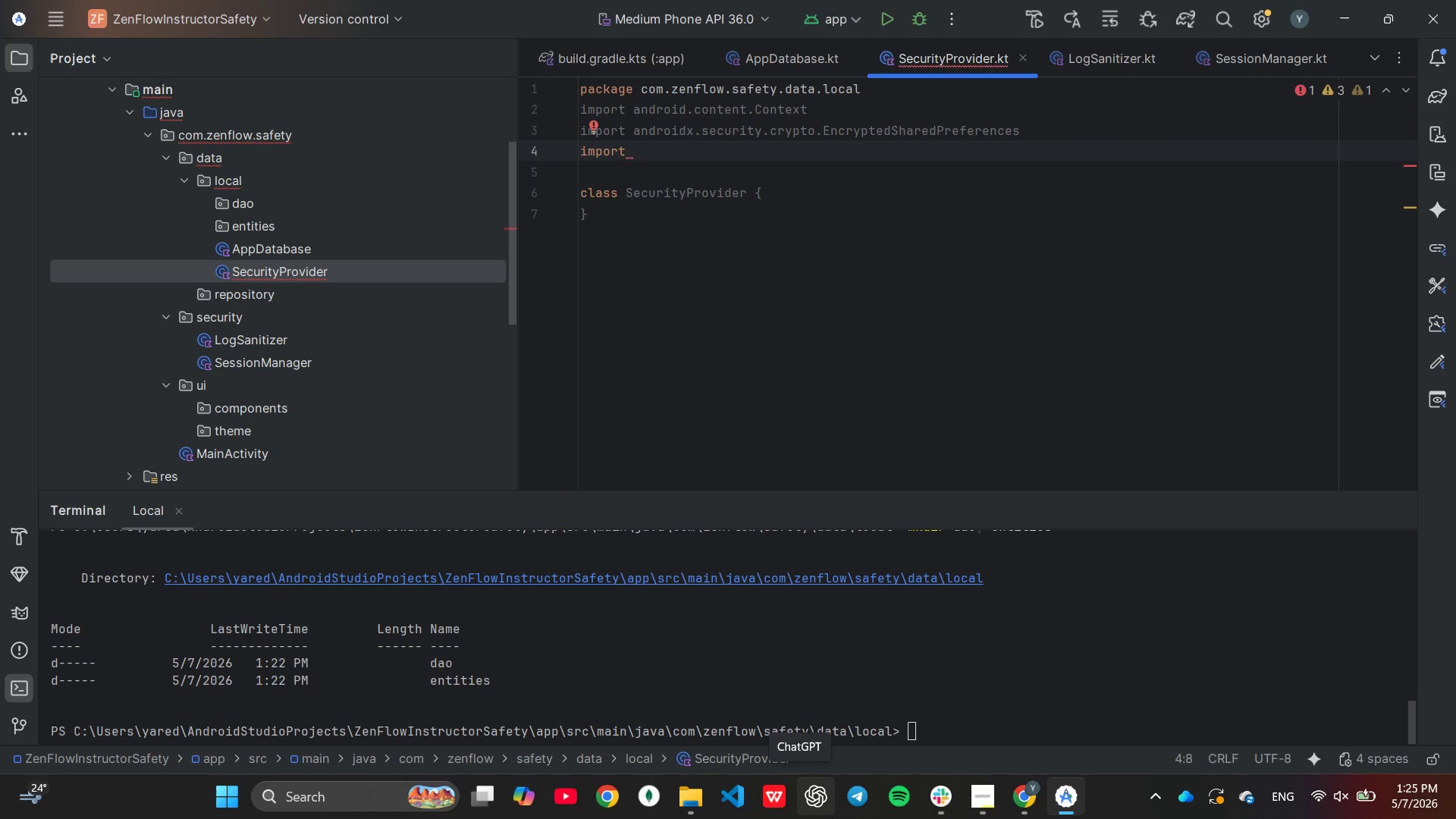 
type(and)
 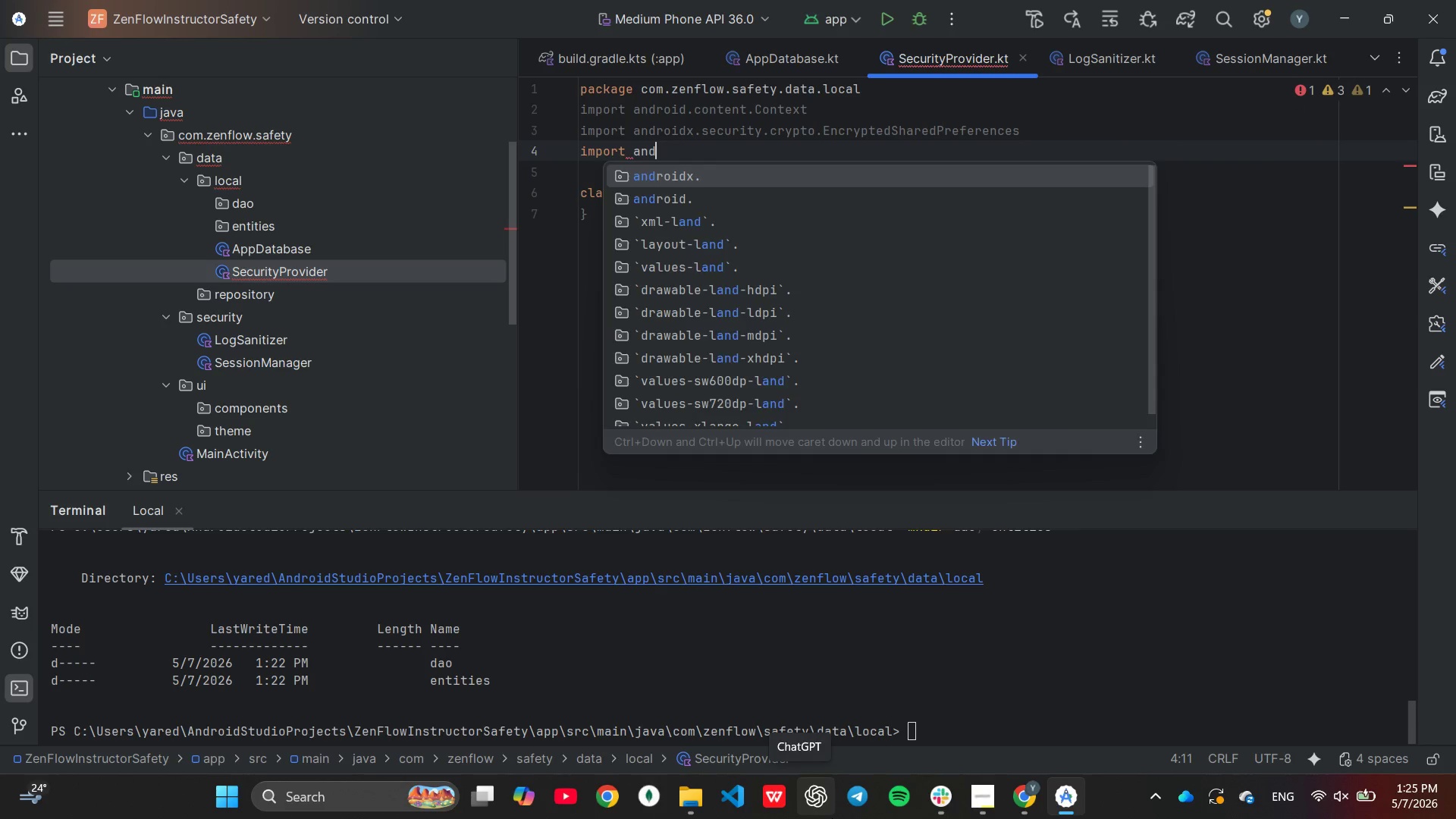 
key(Enter)
 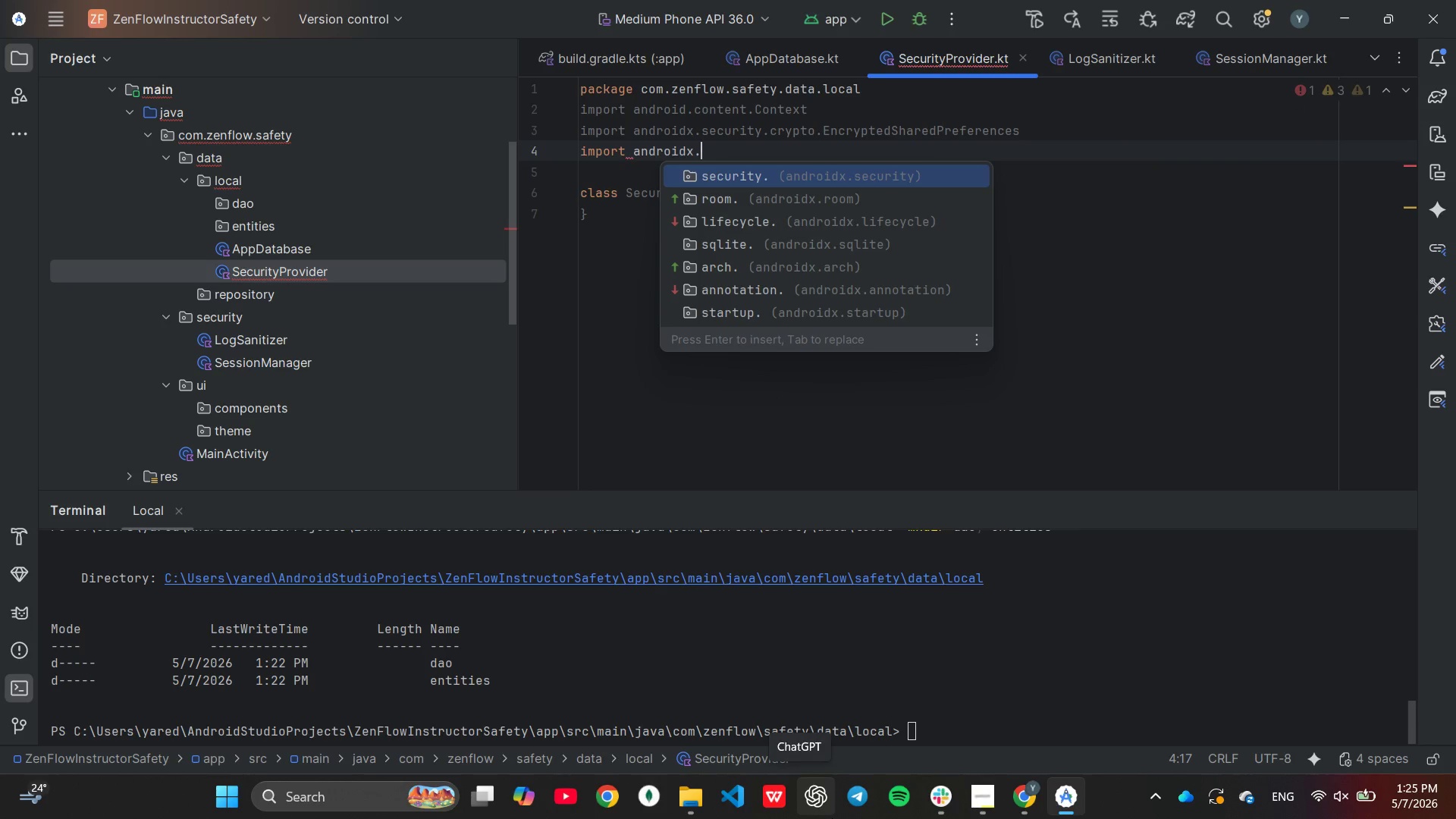 
key(Enter)
 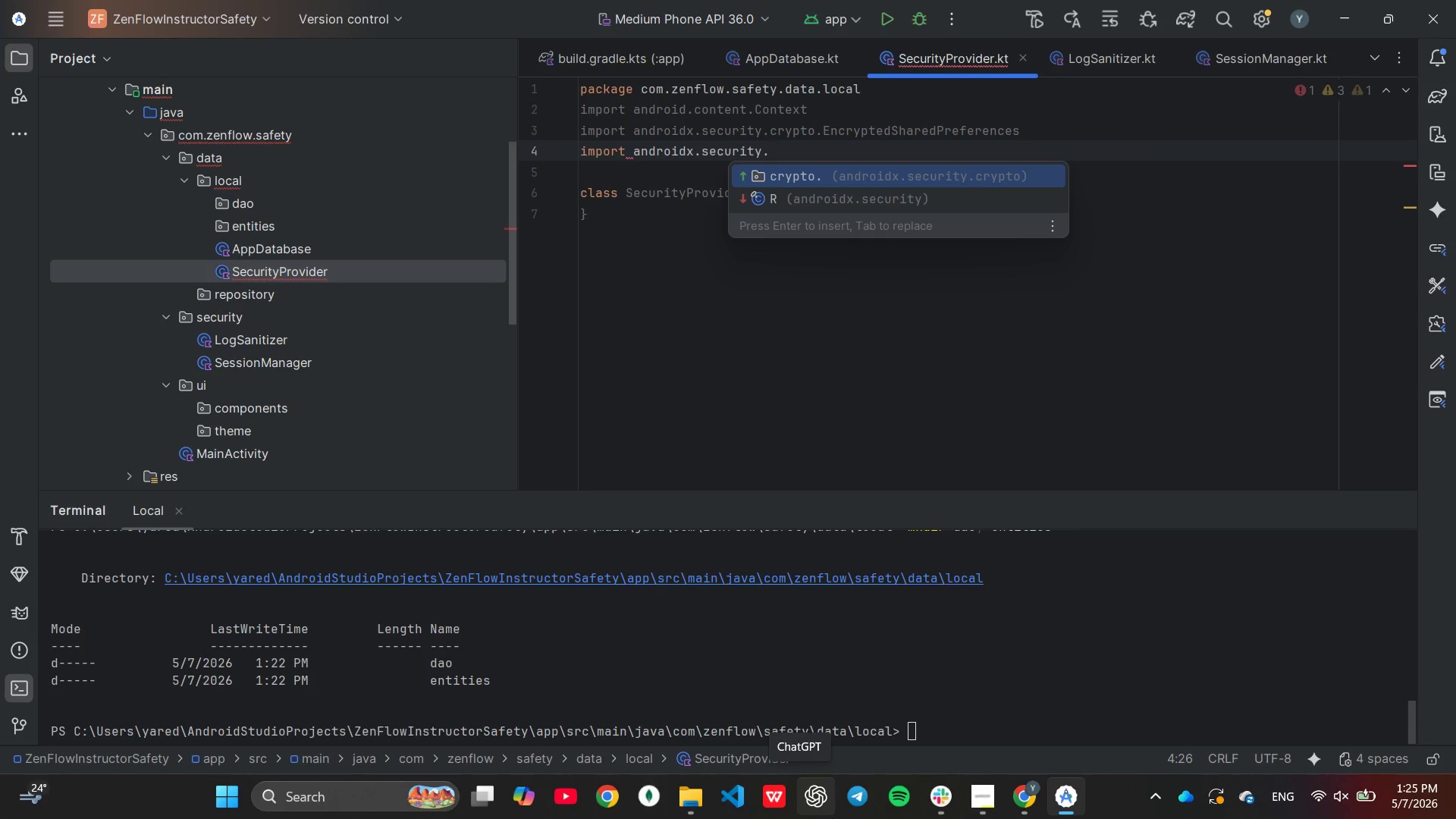 
key(Enter)
 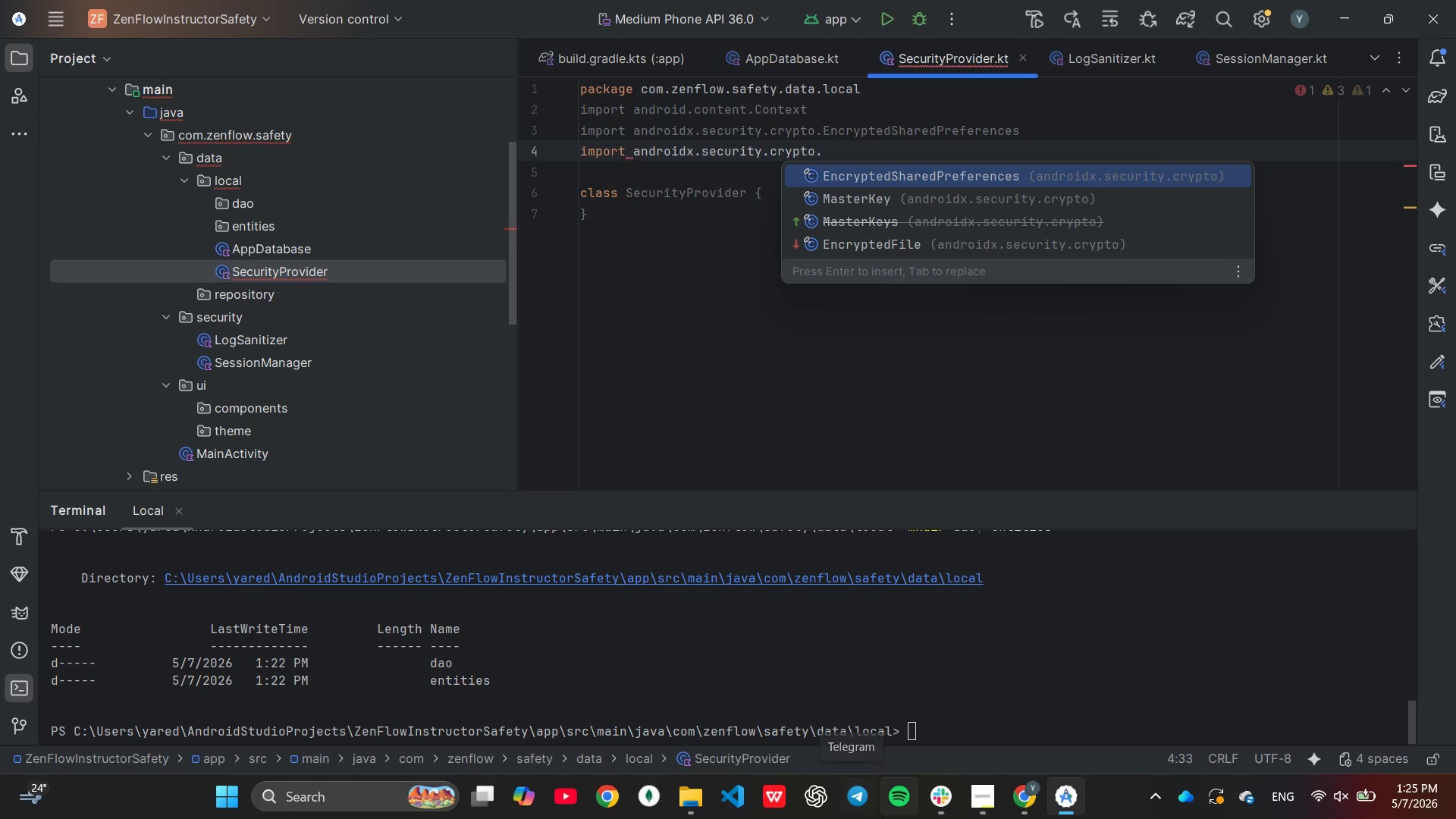 
key(ArrowDown)
 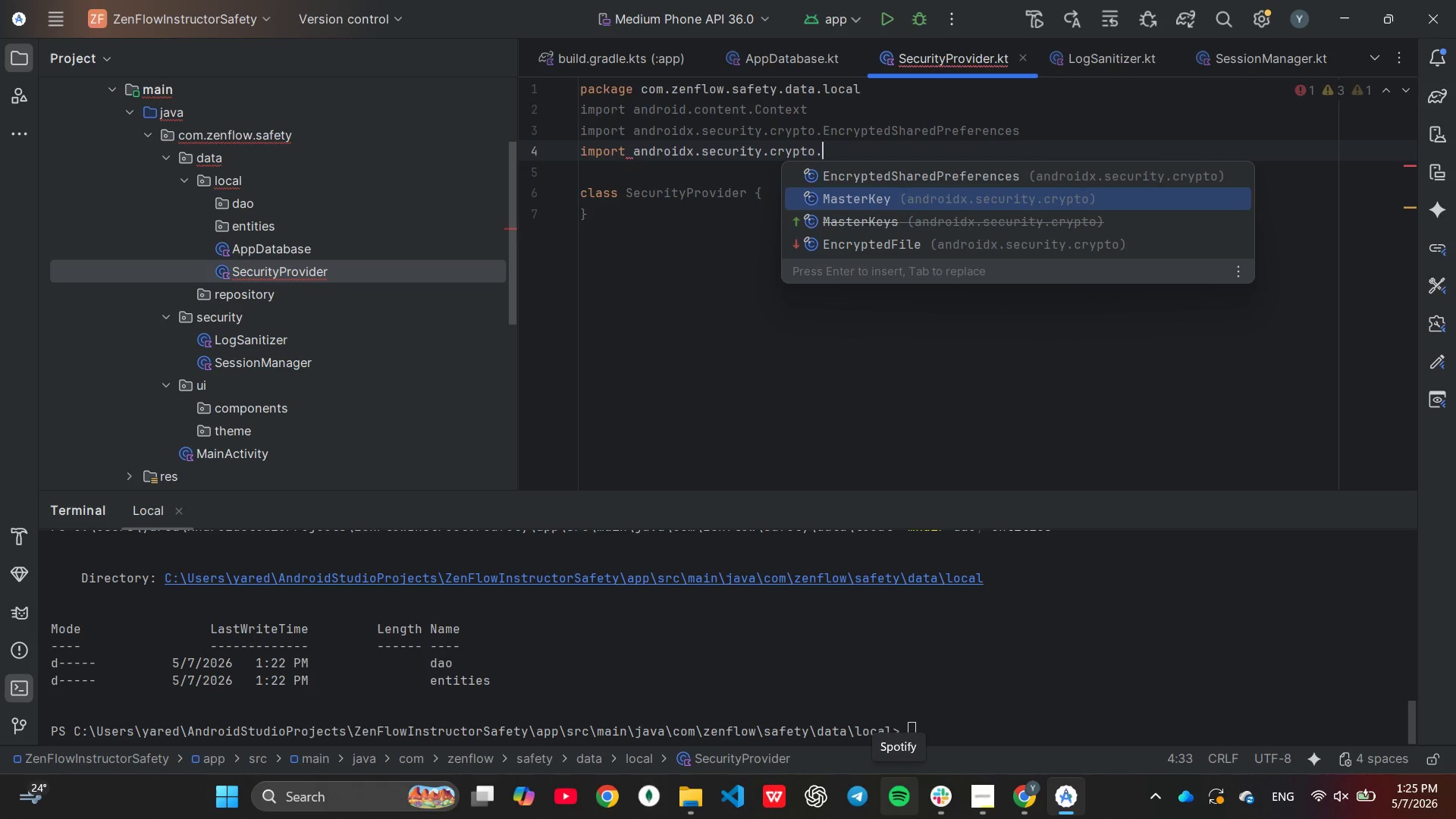 
key(ArrowDown)
 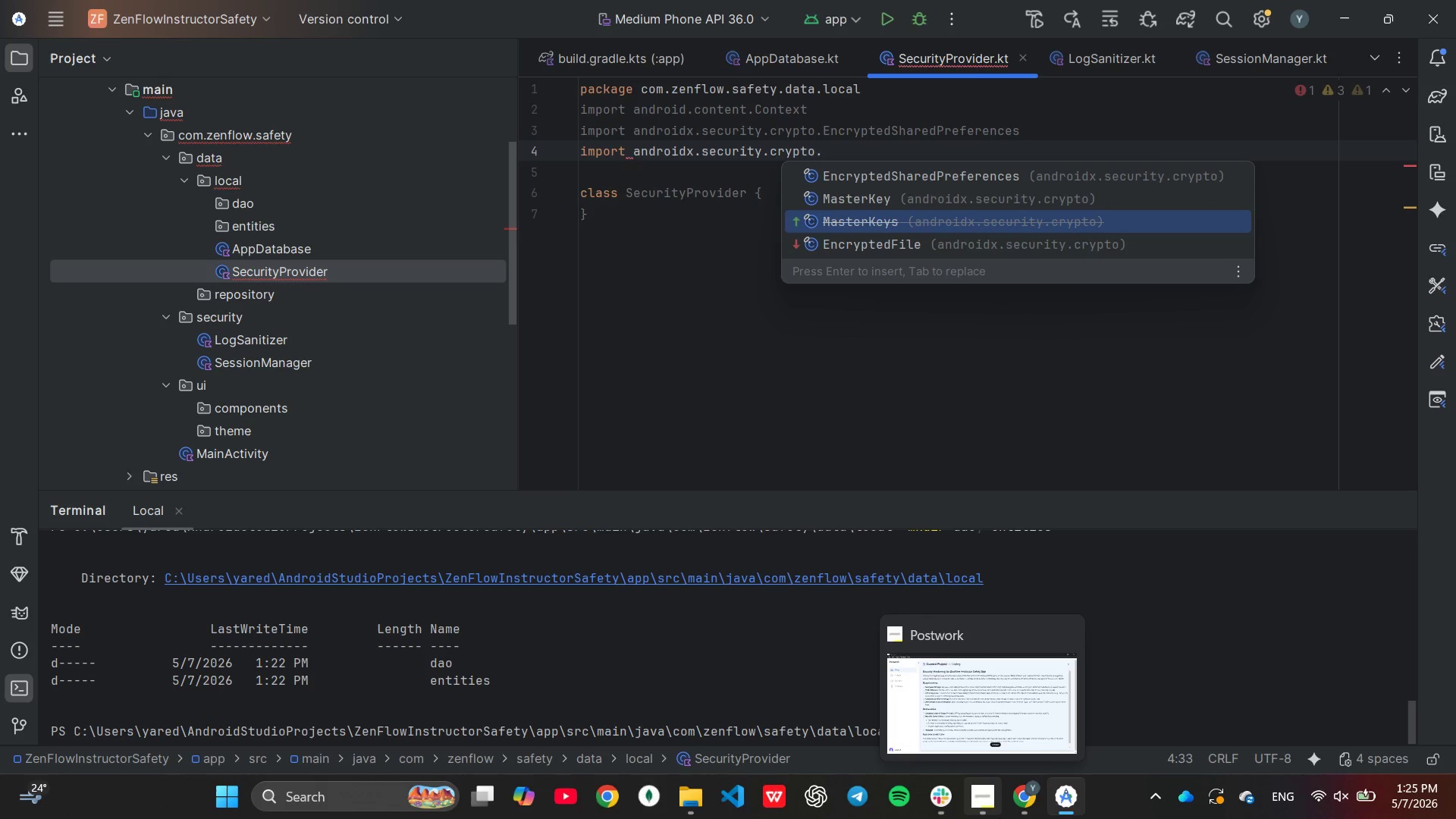 
key(ArrowUp)
 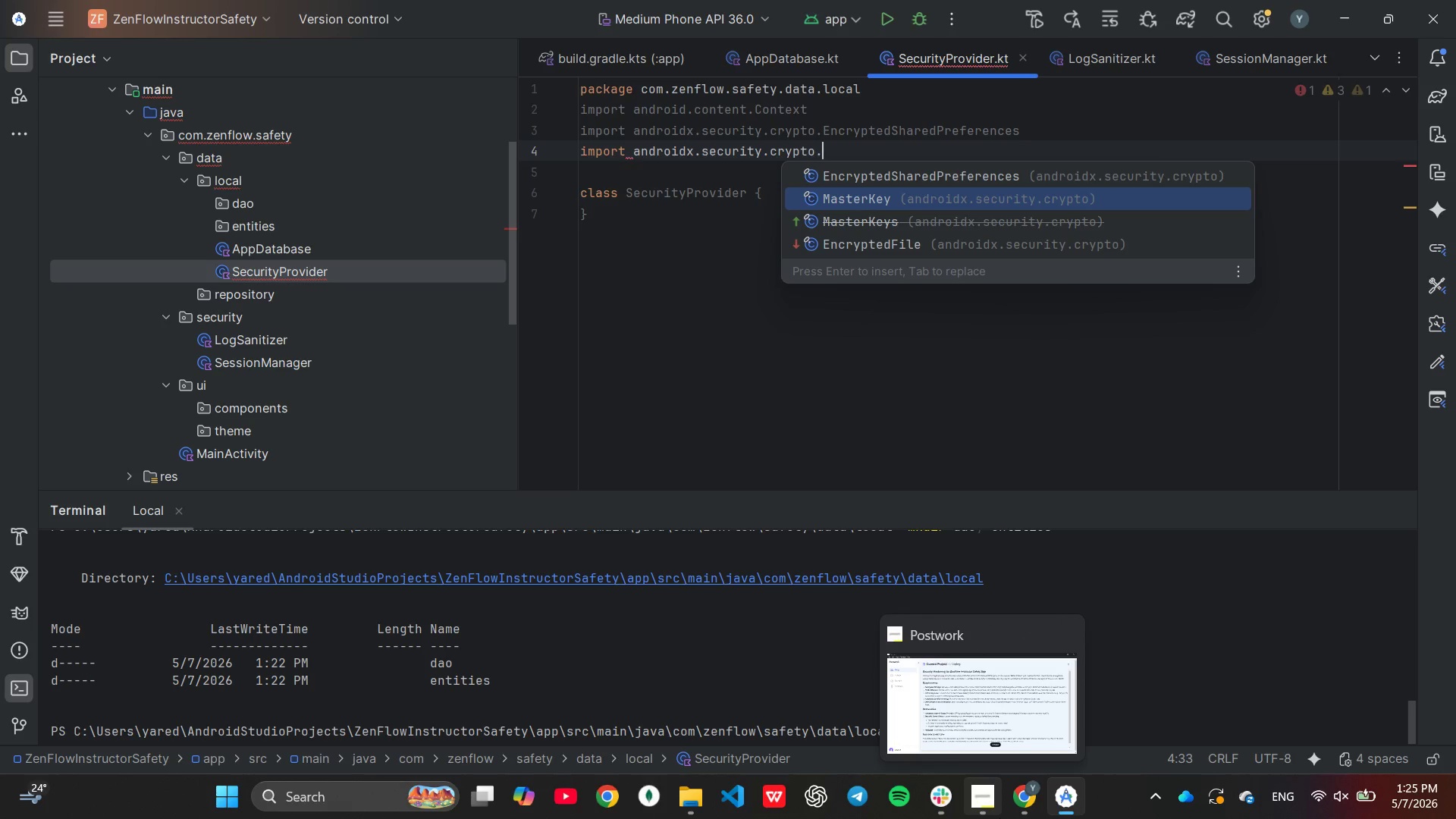 
key(Enter)
 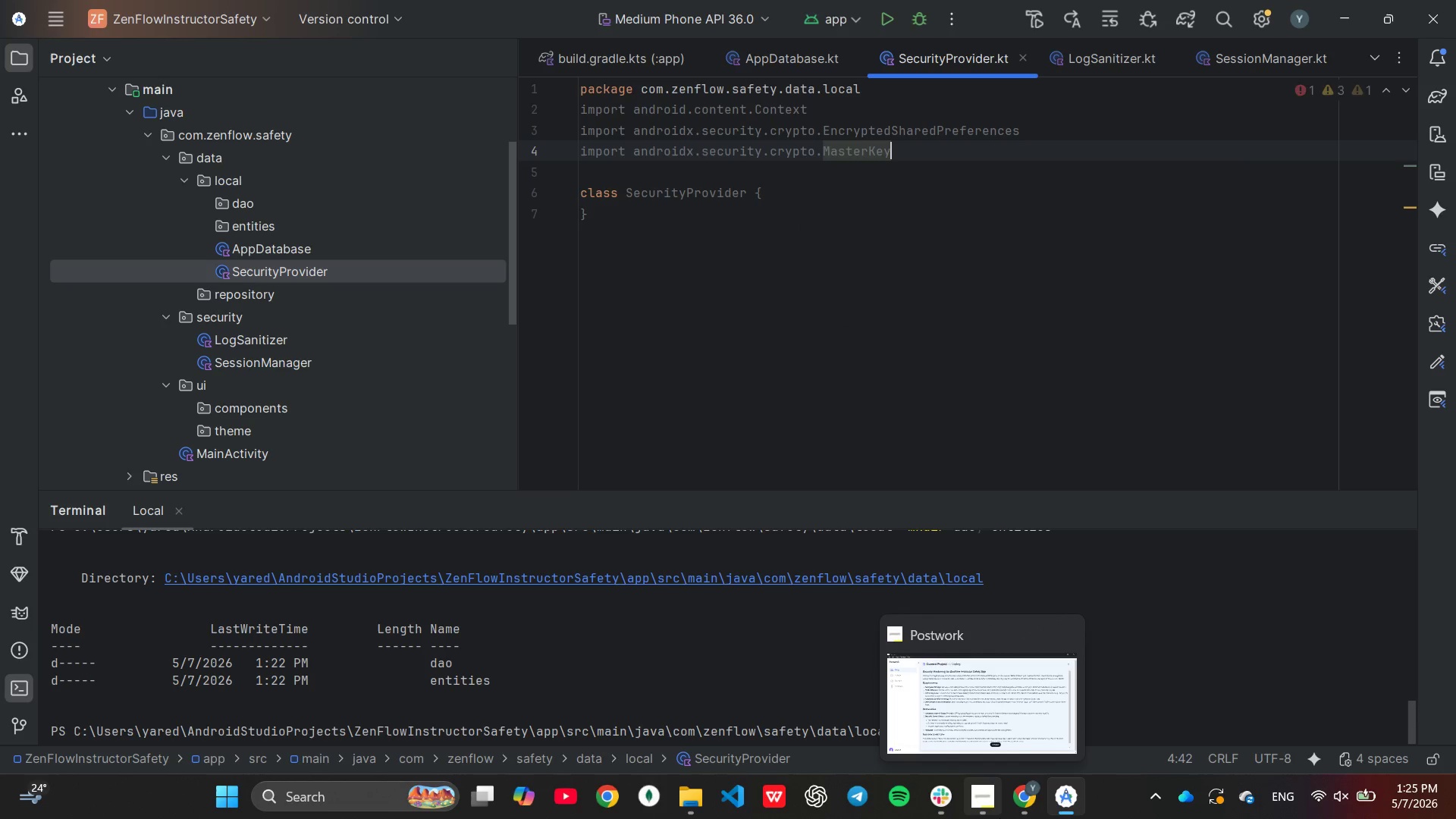 
key(Enter)
 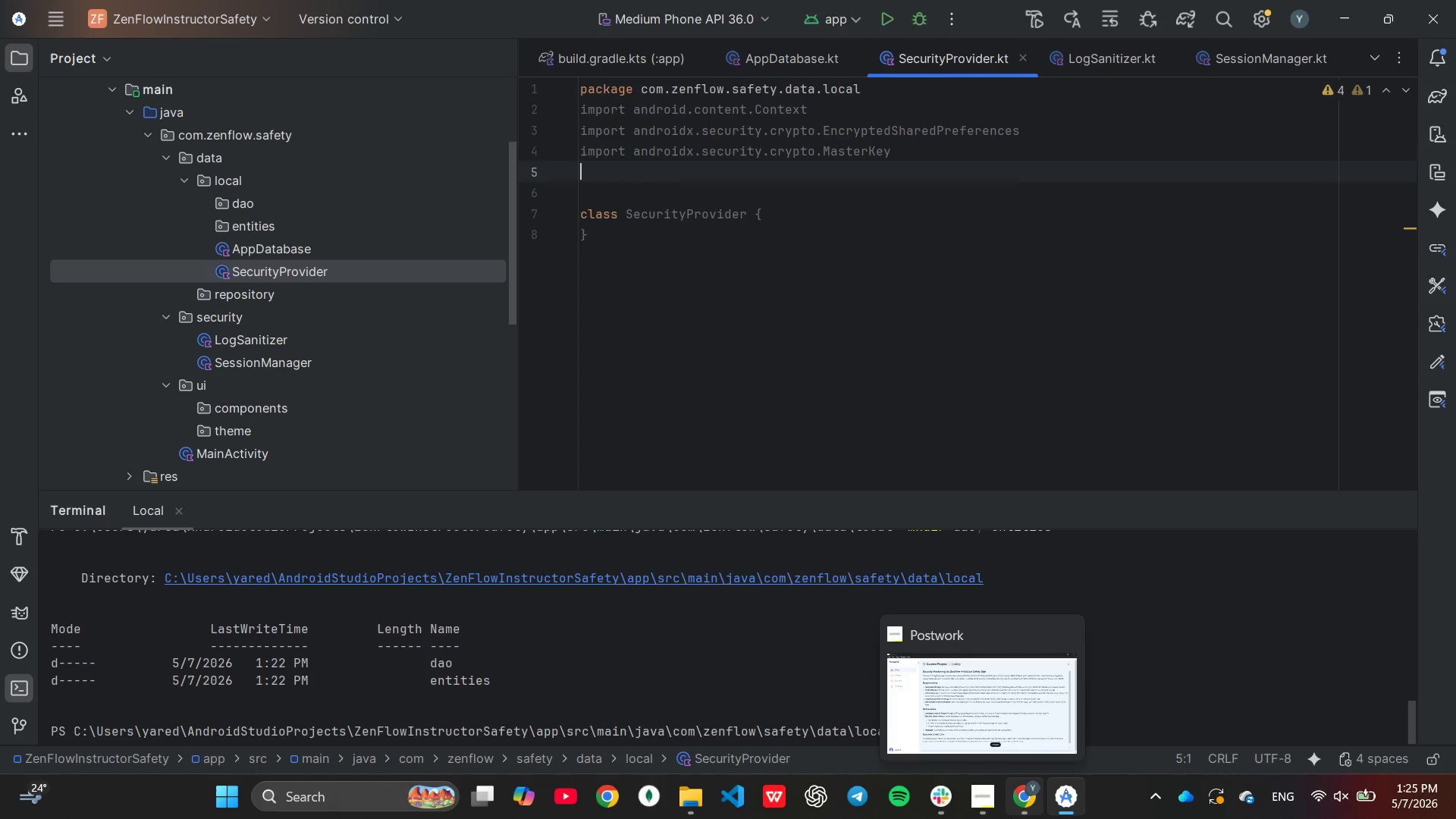 
type(im)
 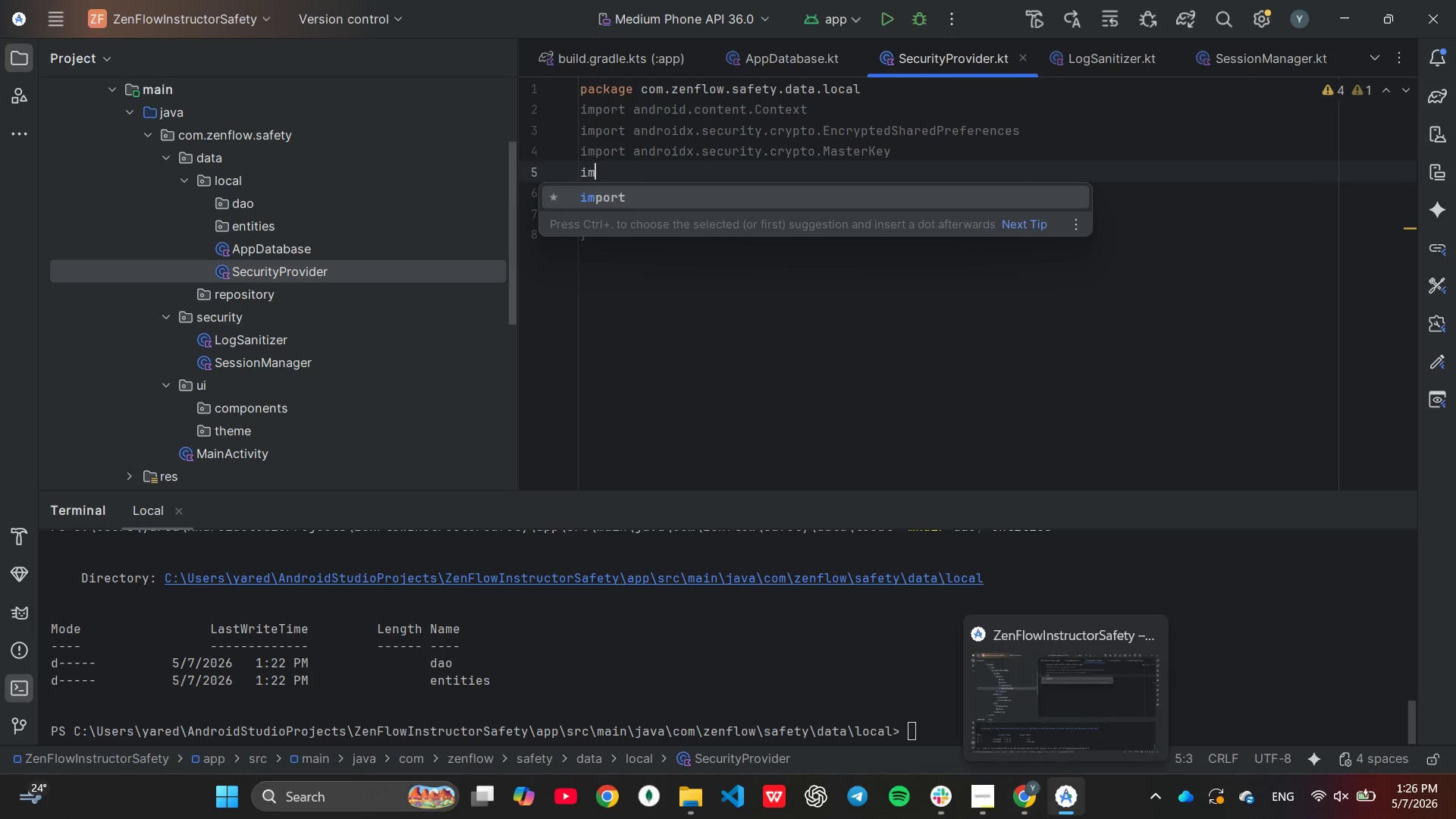 
key(Enter)
 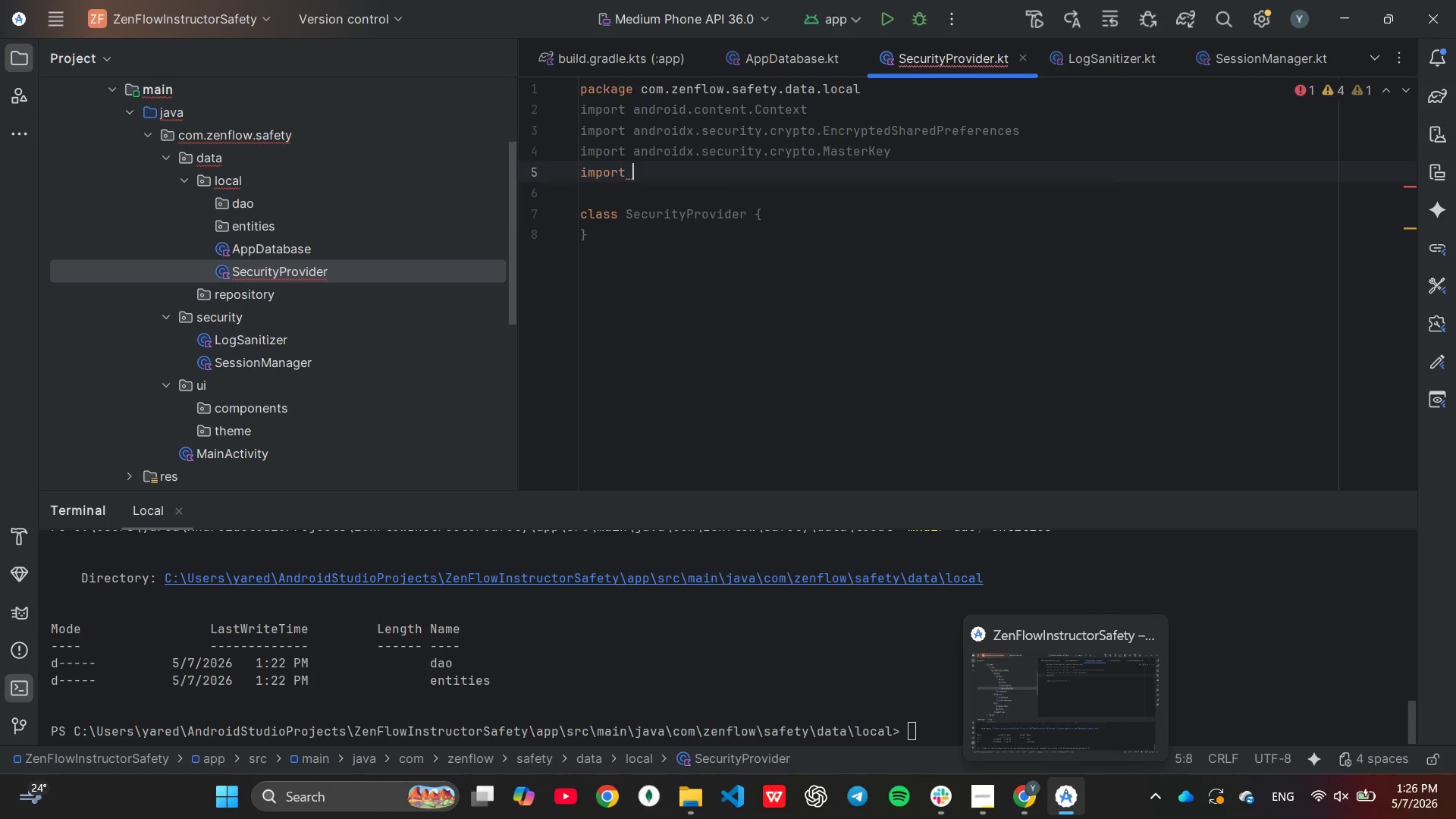 
type(ja)
 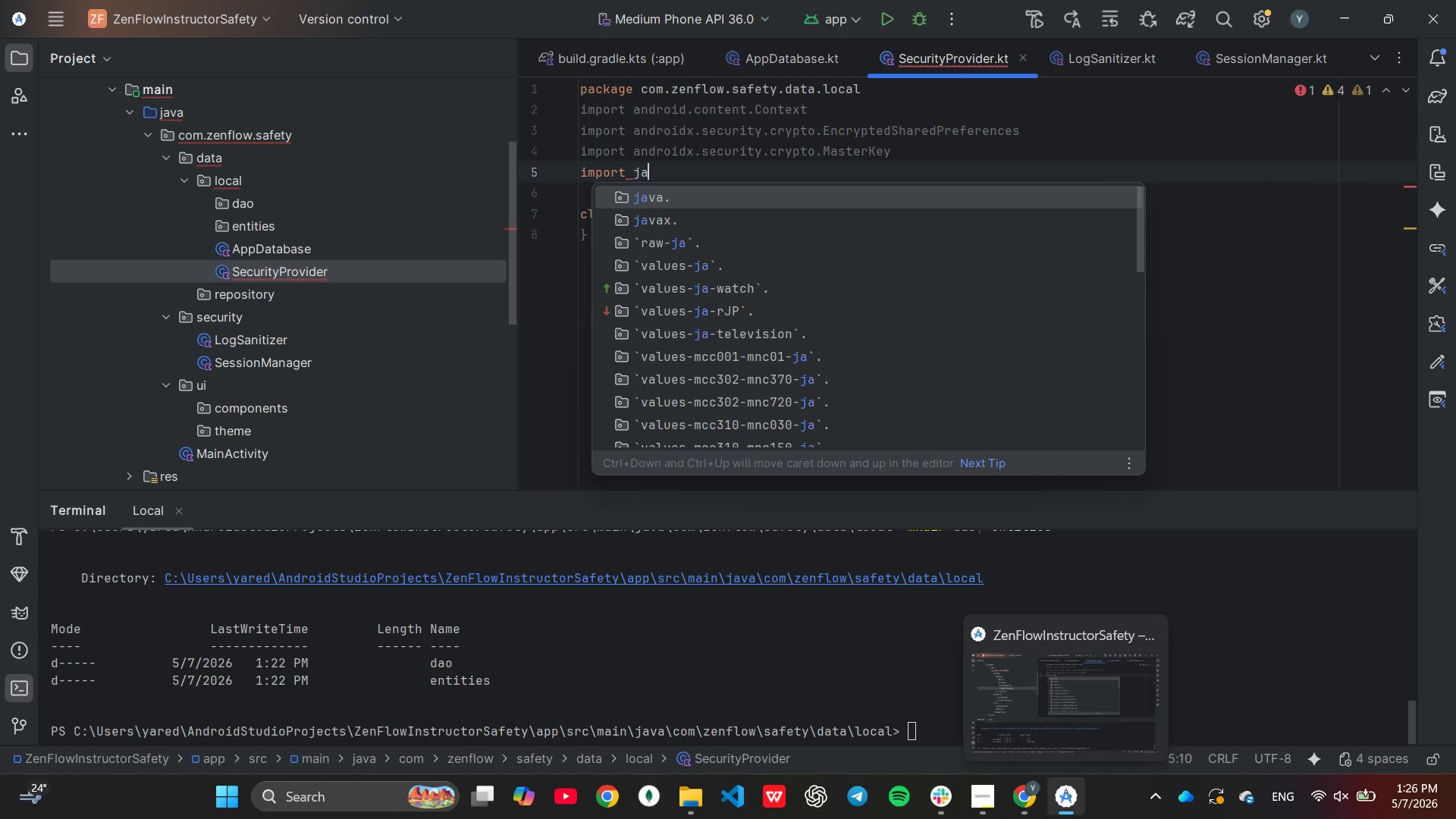 
key(Enter)
 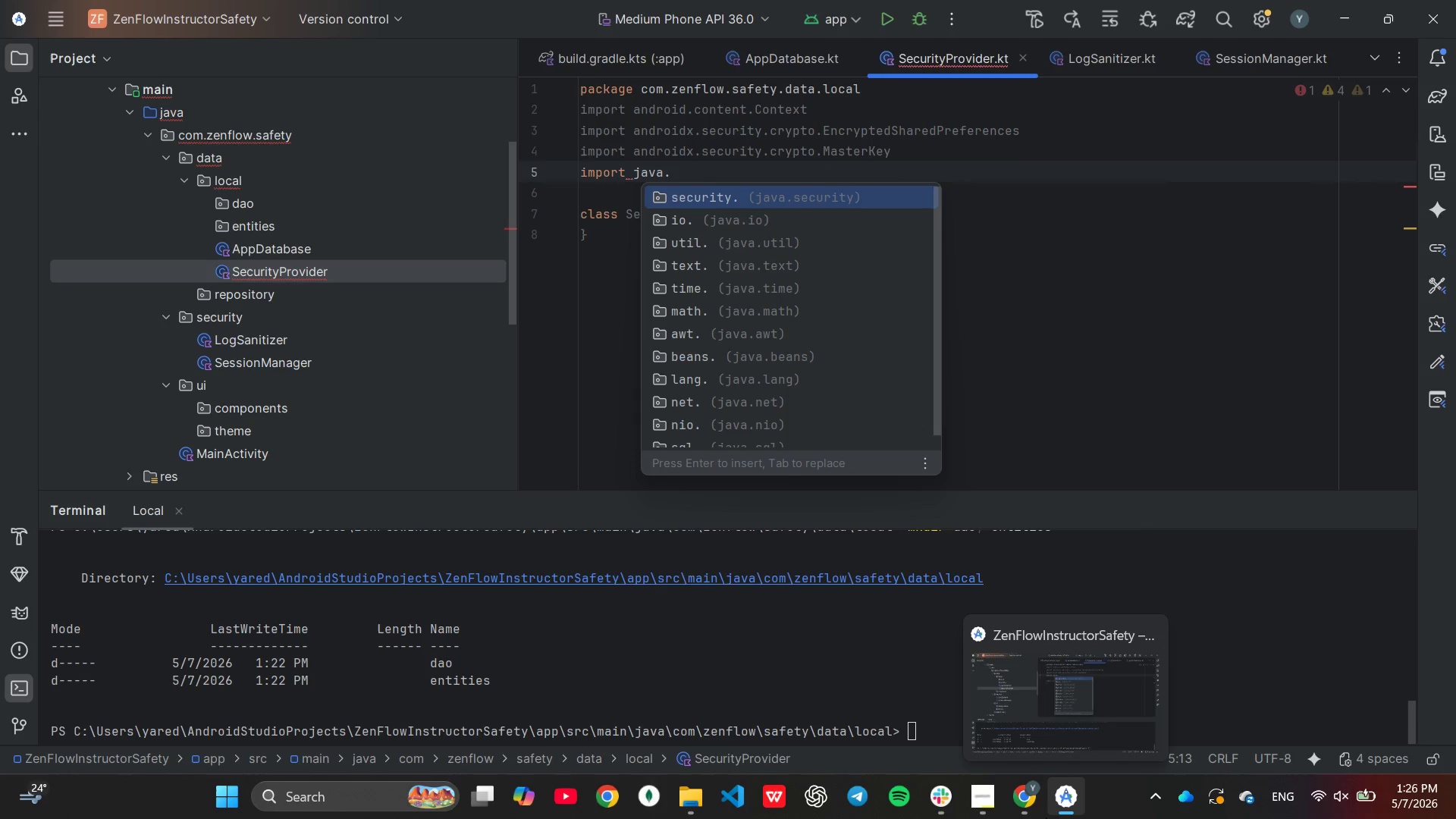 
key(Enter)
 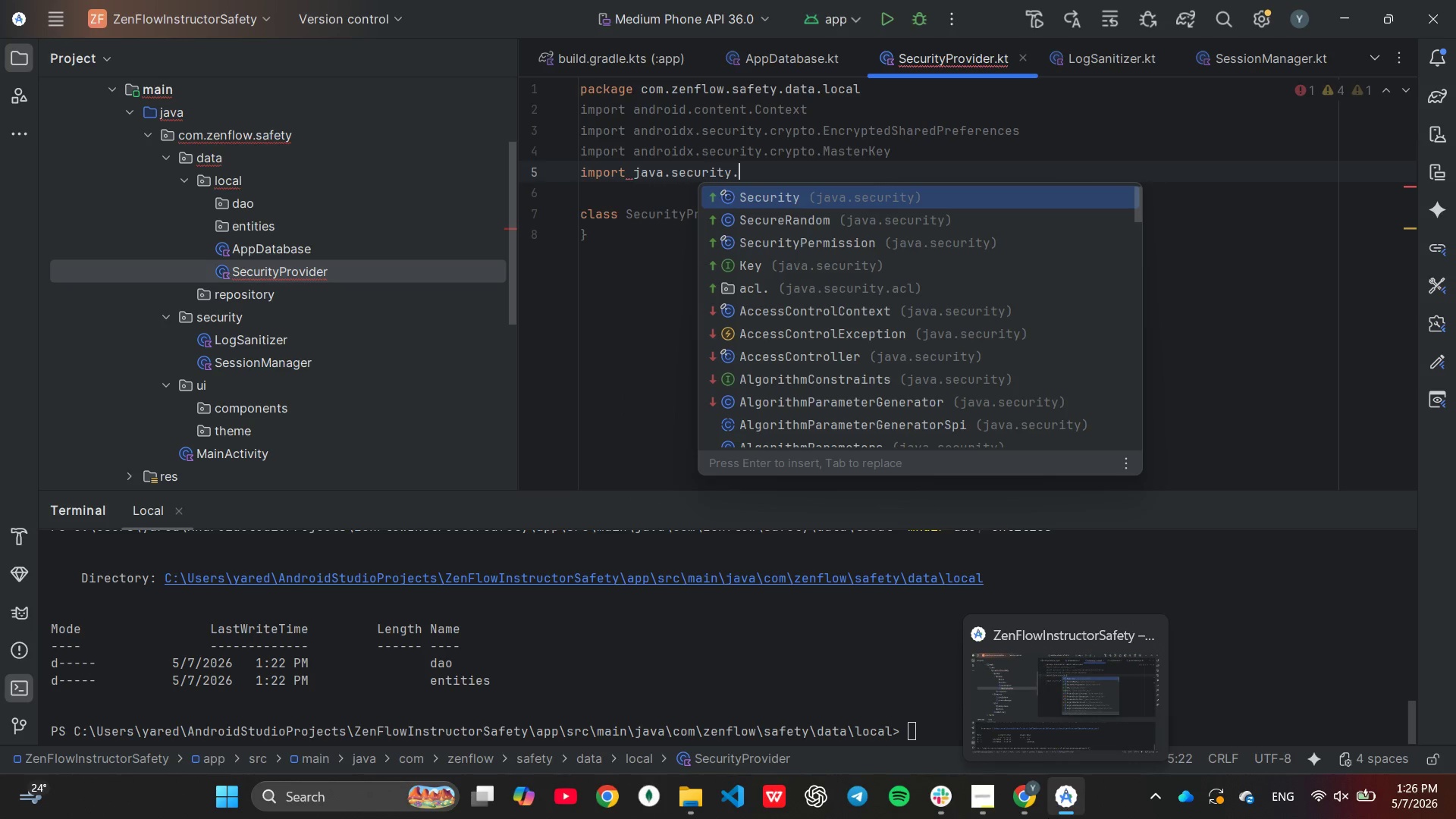 
key(ArrowDown)
 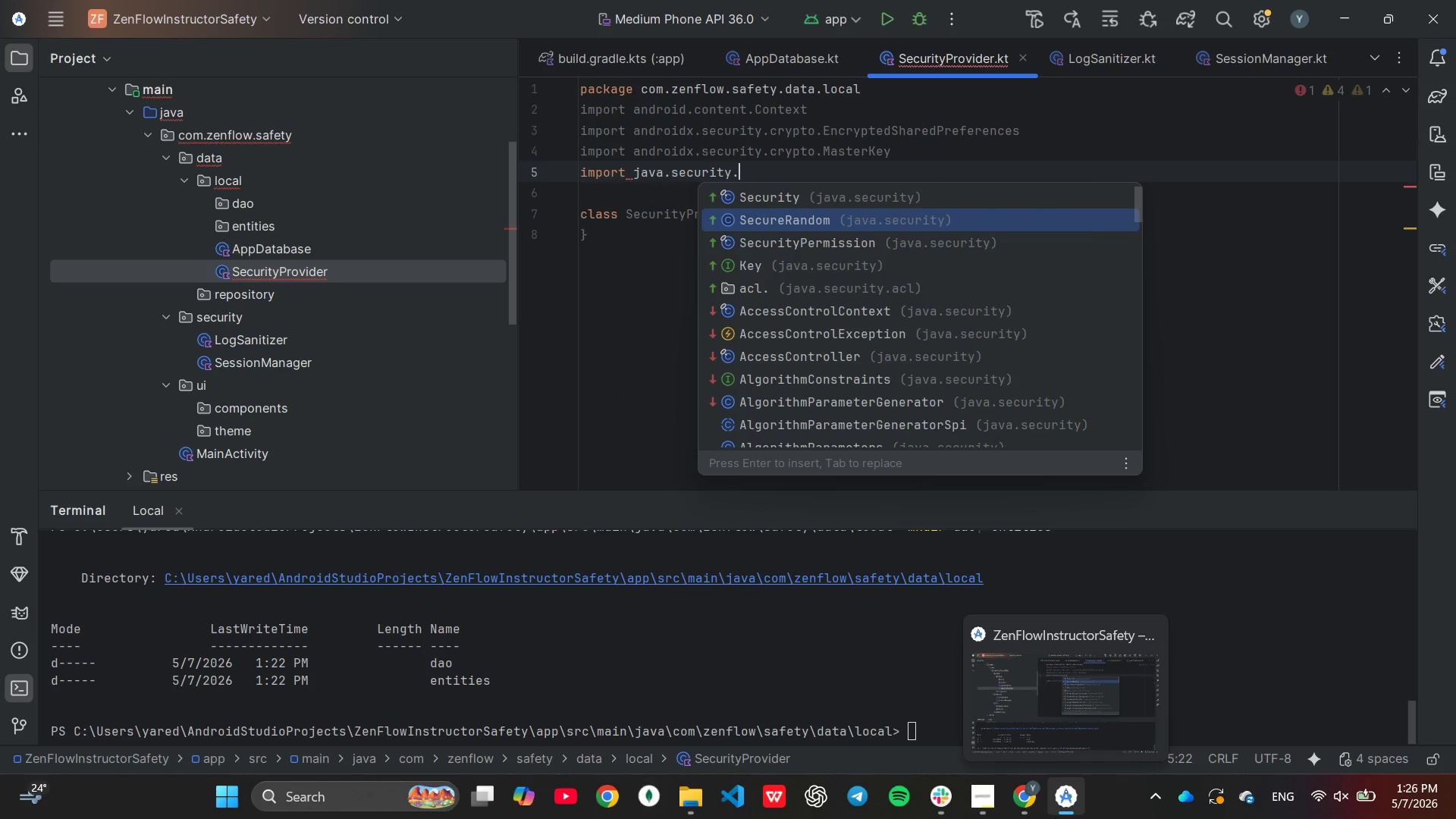 
key(Enter)
 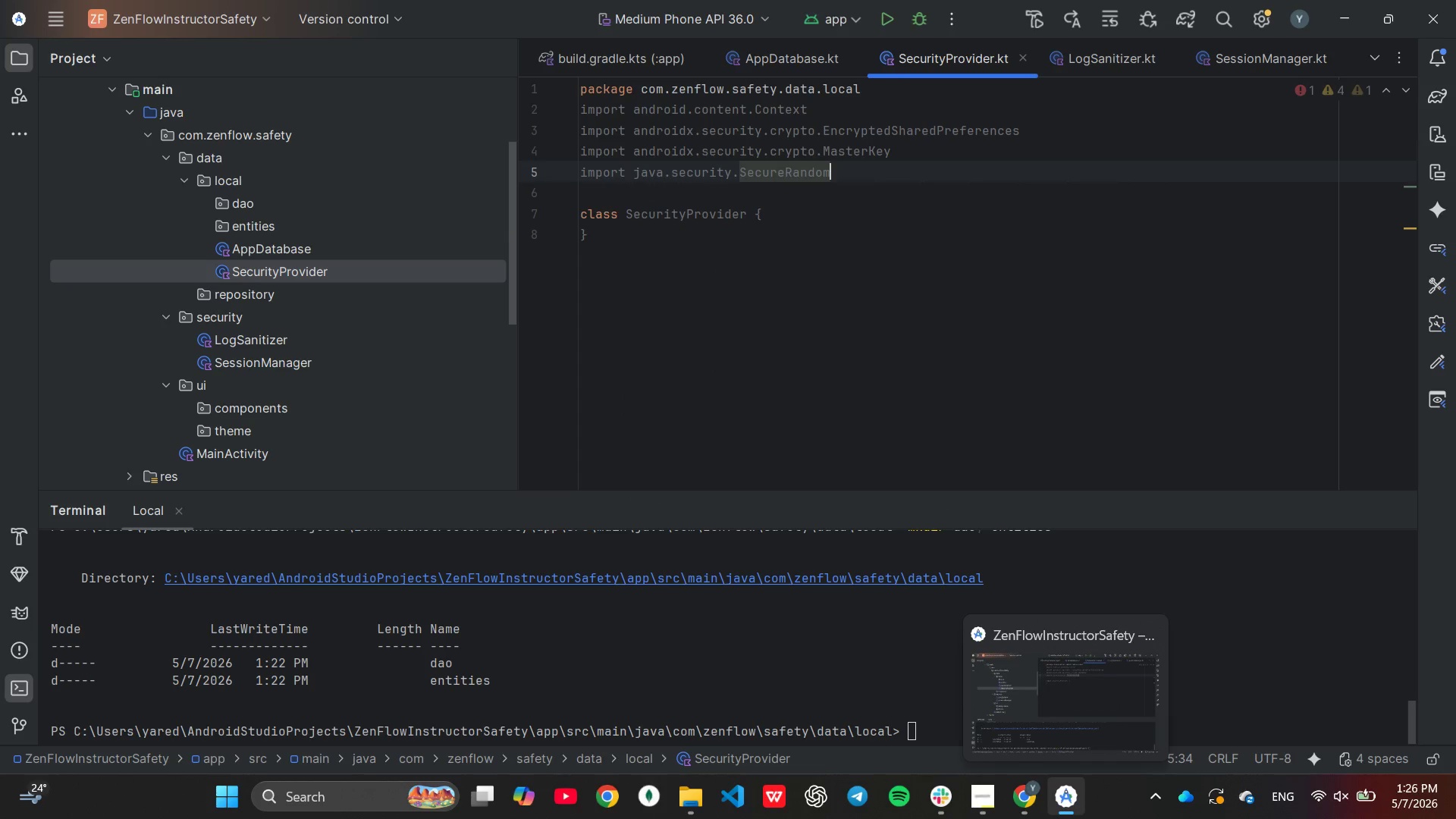 
key(ArrowDown)
 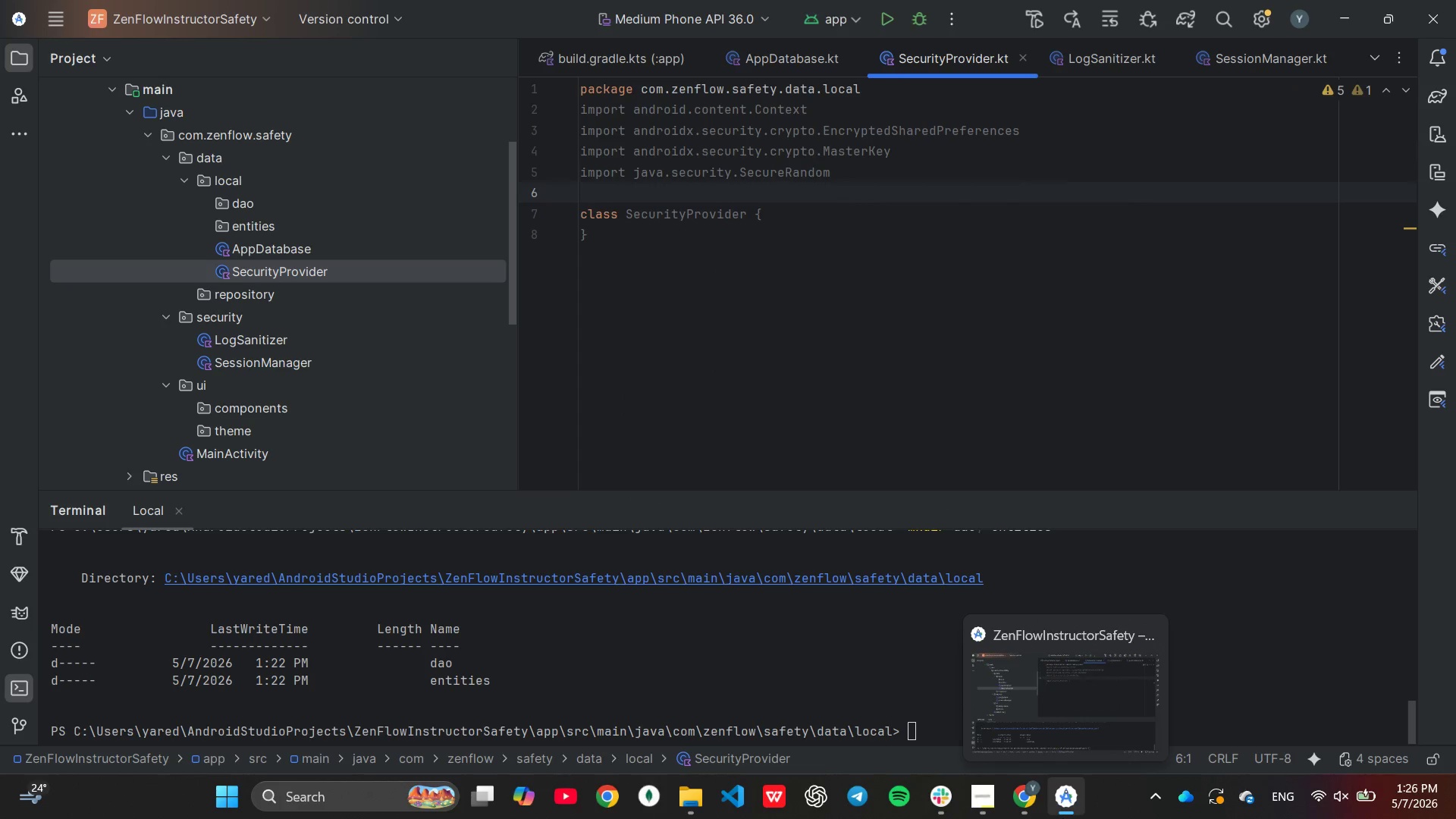 
hold_key(key=ArrowLeft, duration=0.42)
 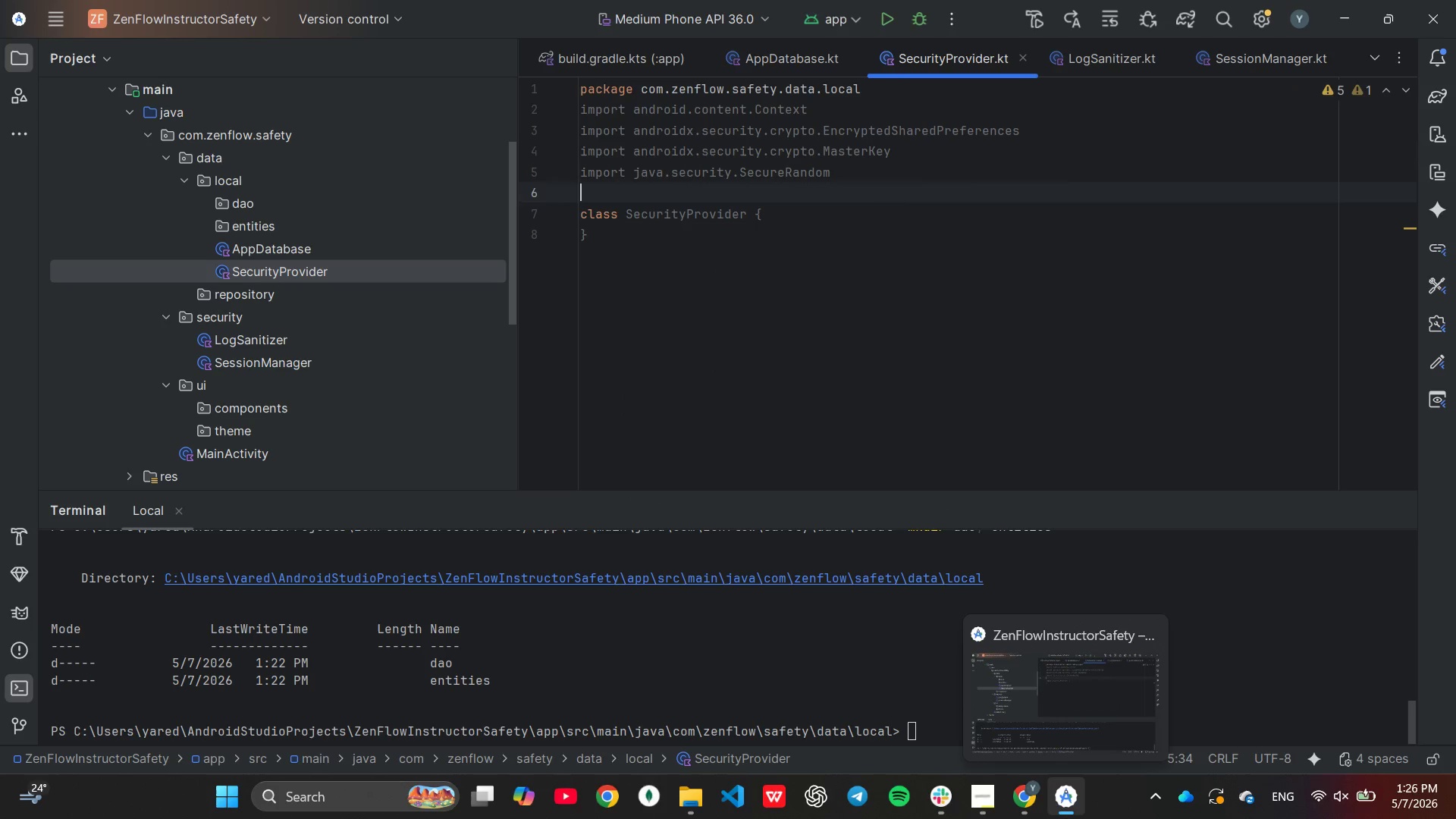 
key(ArrowDown)
 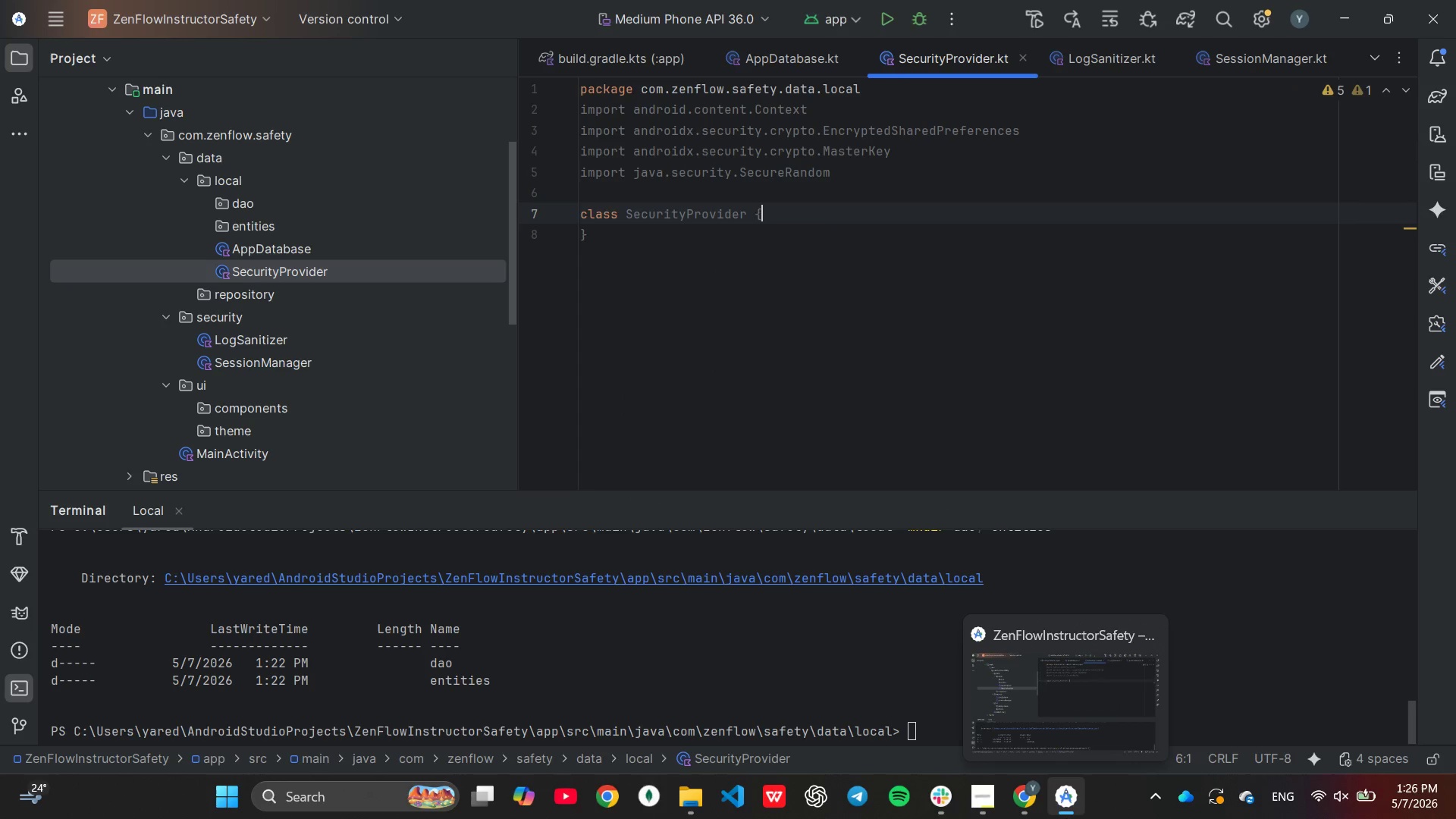 
key(ArrowDown)
 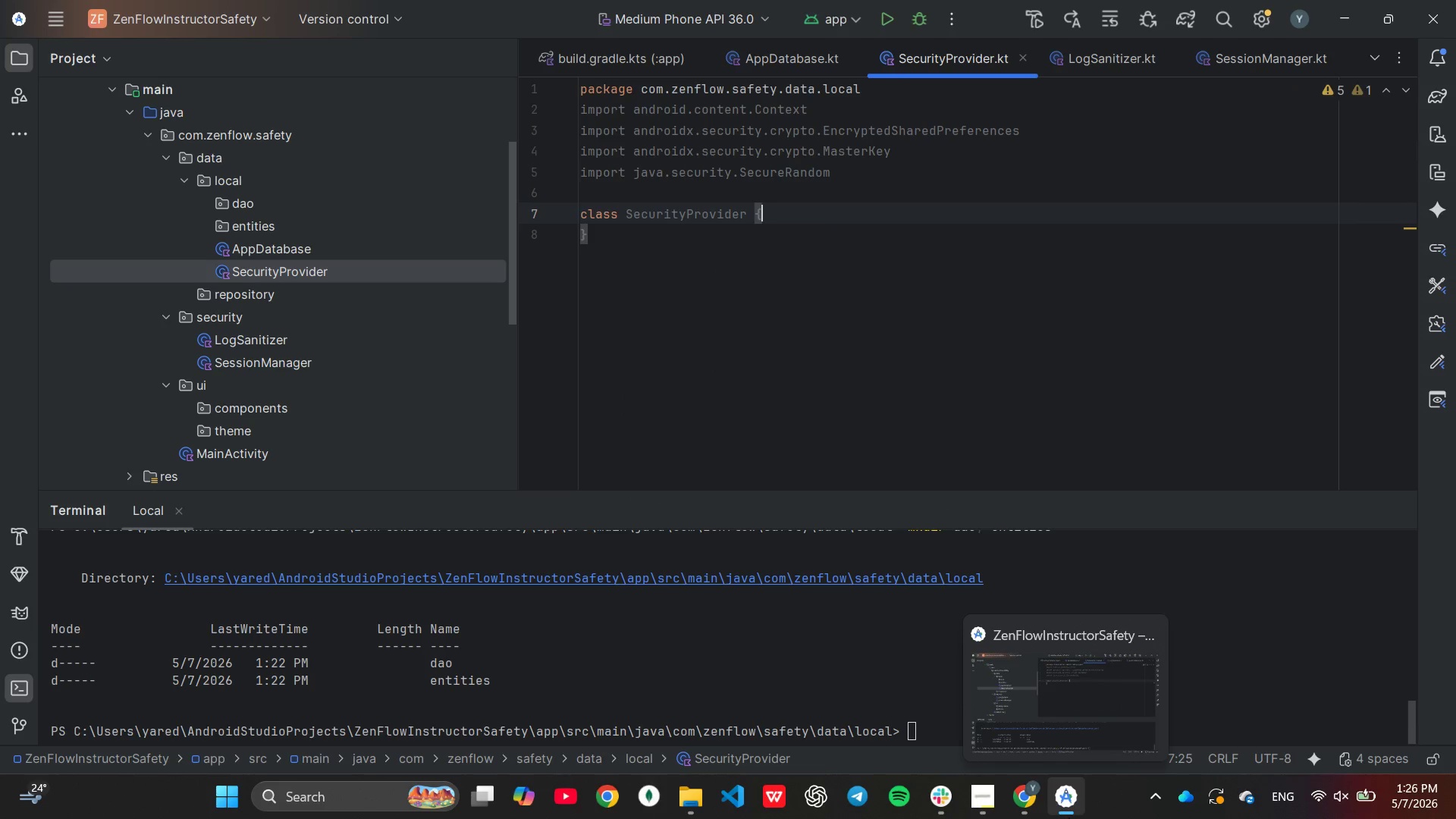 
hold_key(key=ArrowLeft, duration=1.08)
 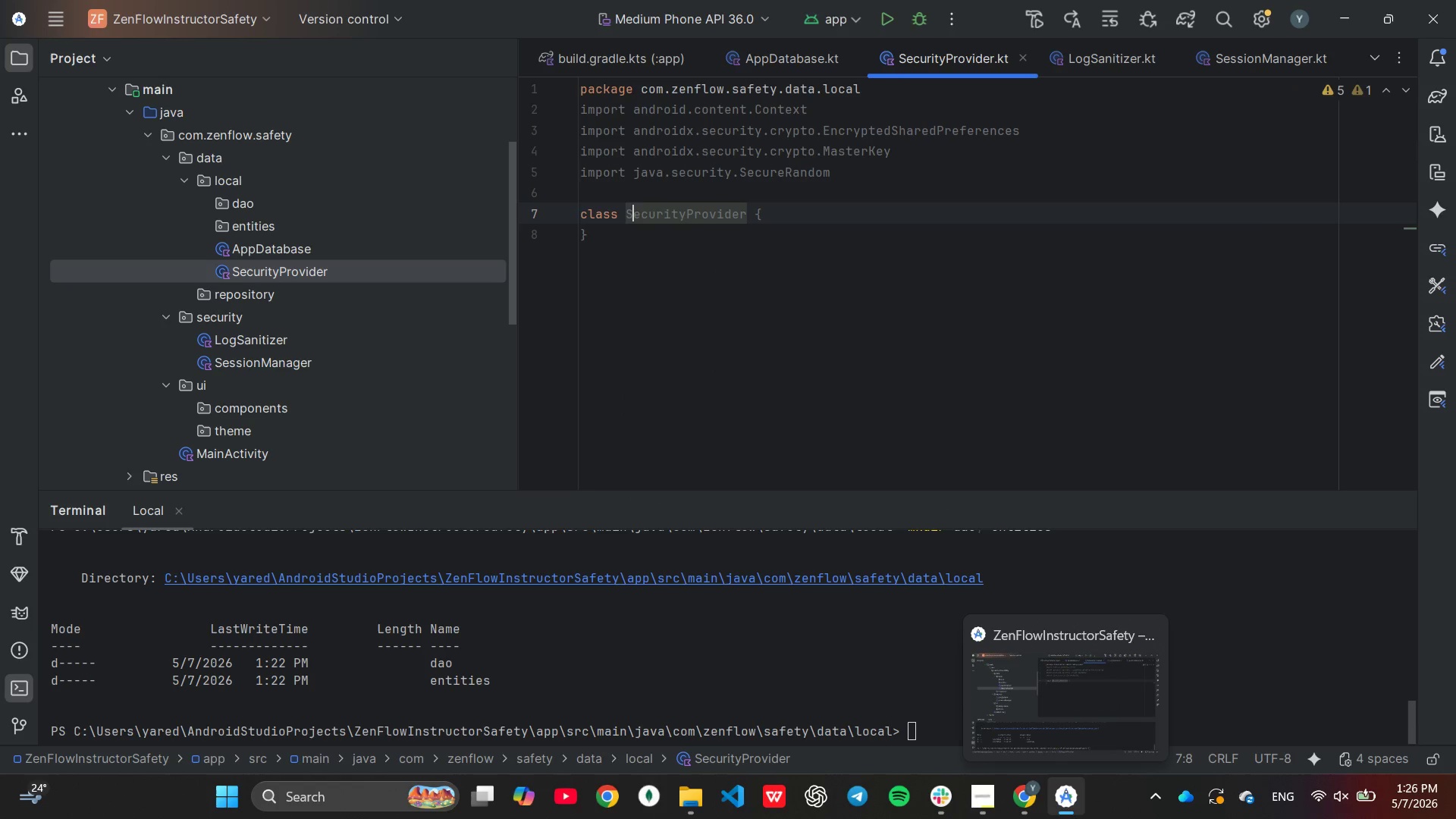 
key(ArrowLeft)
 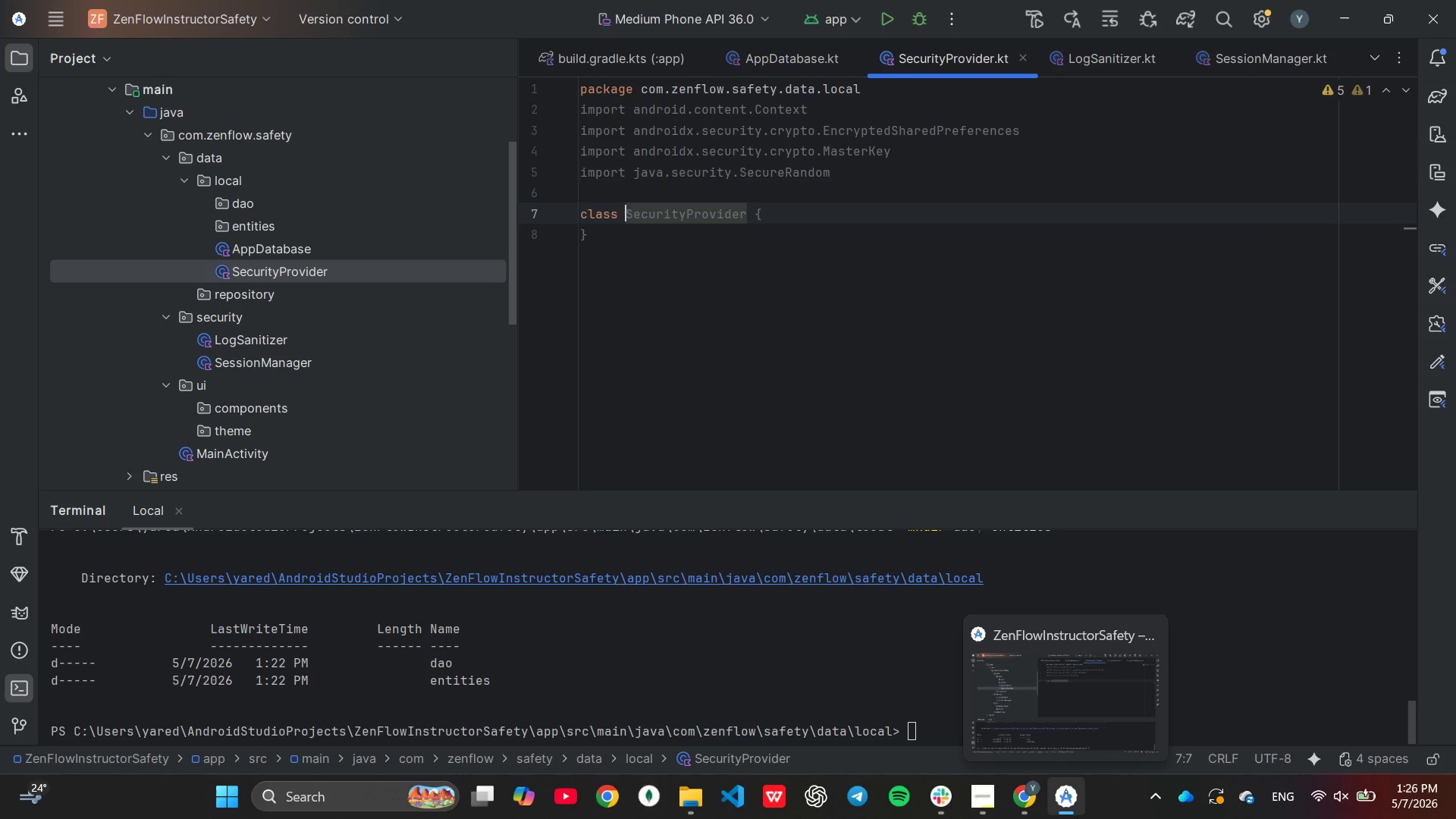 
key(ArrowLeft)
 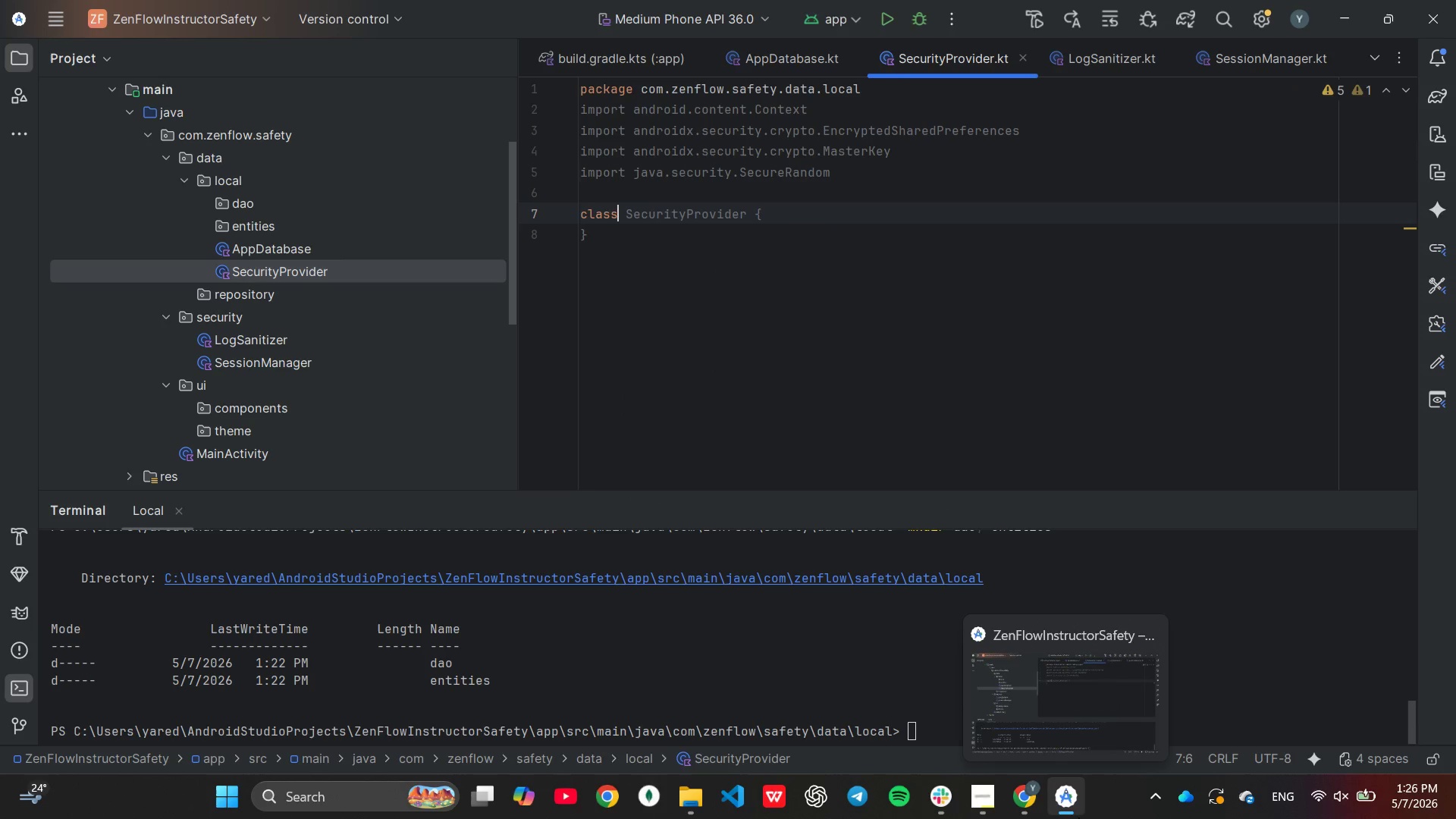 
key(Backspace)
 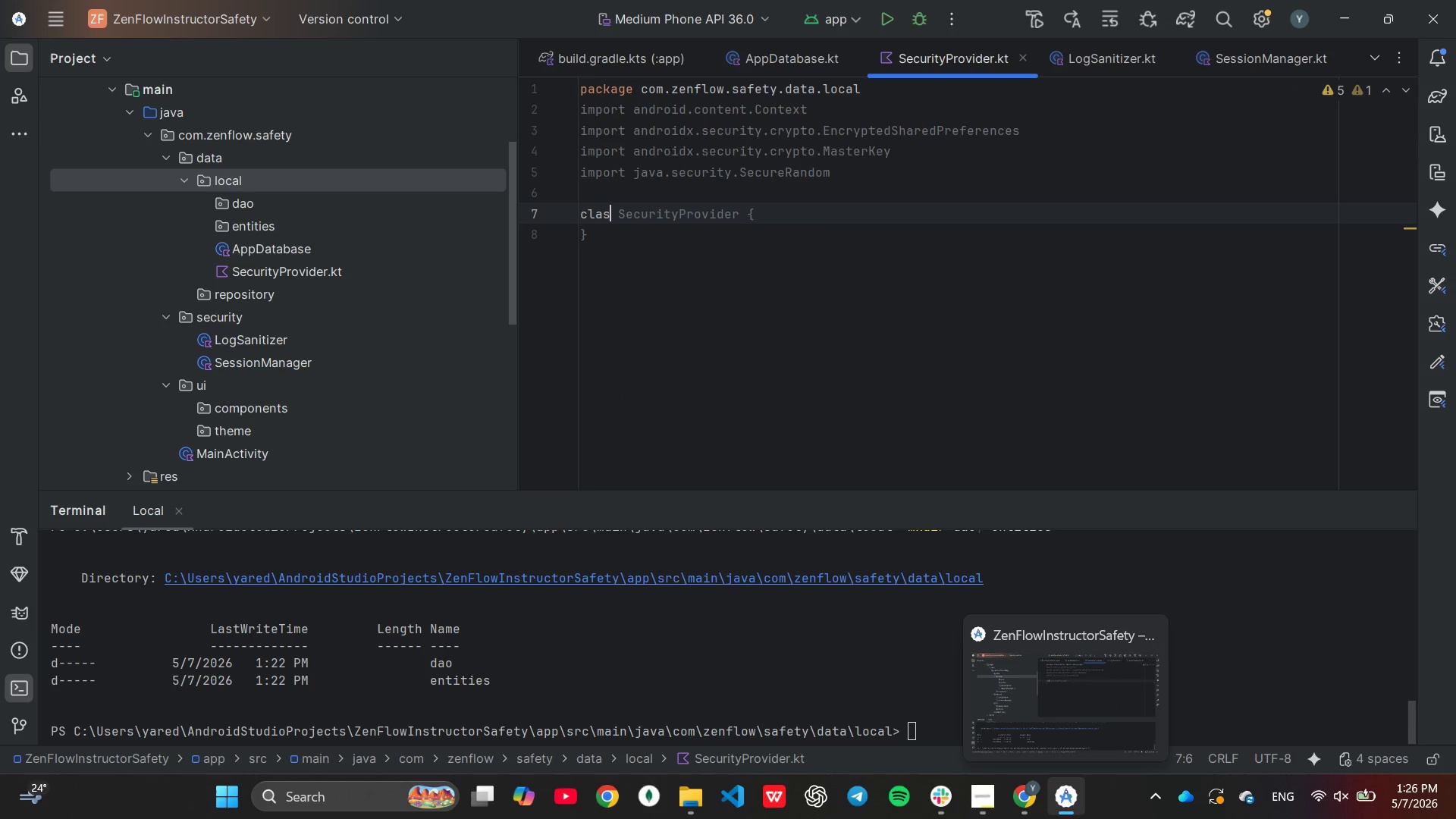 
key(Backspace)
 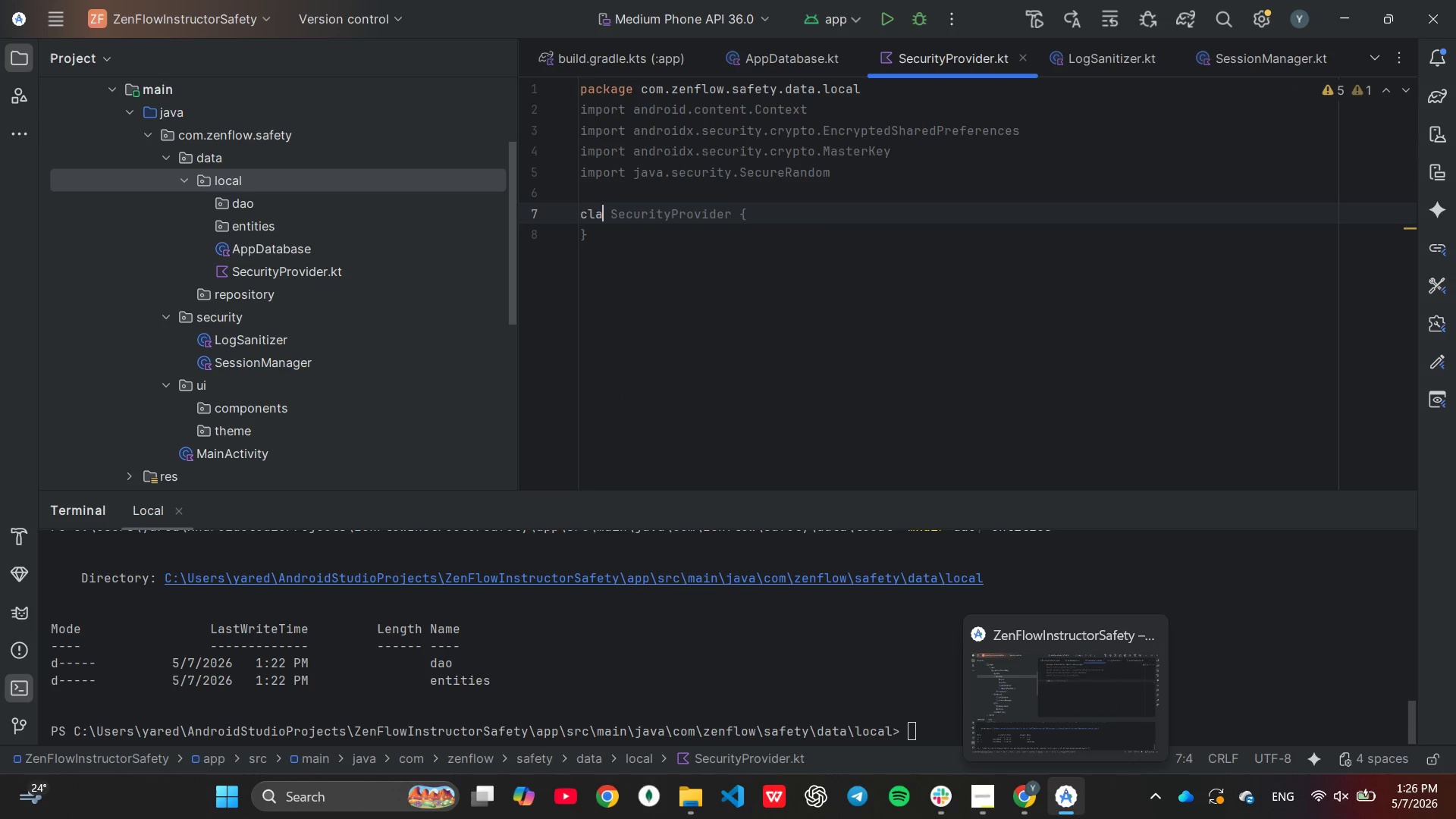 
key(Backspace)
 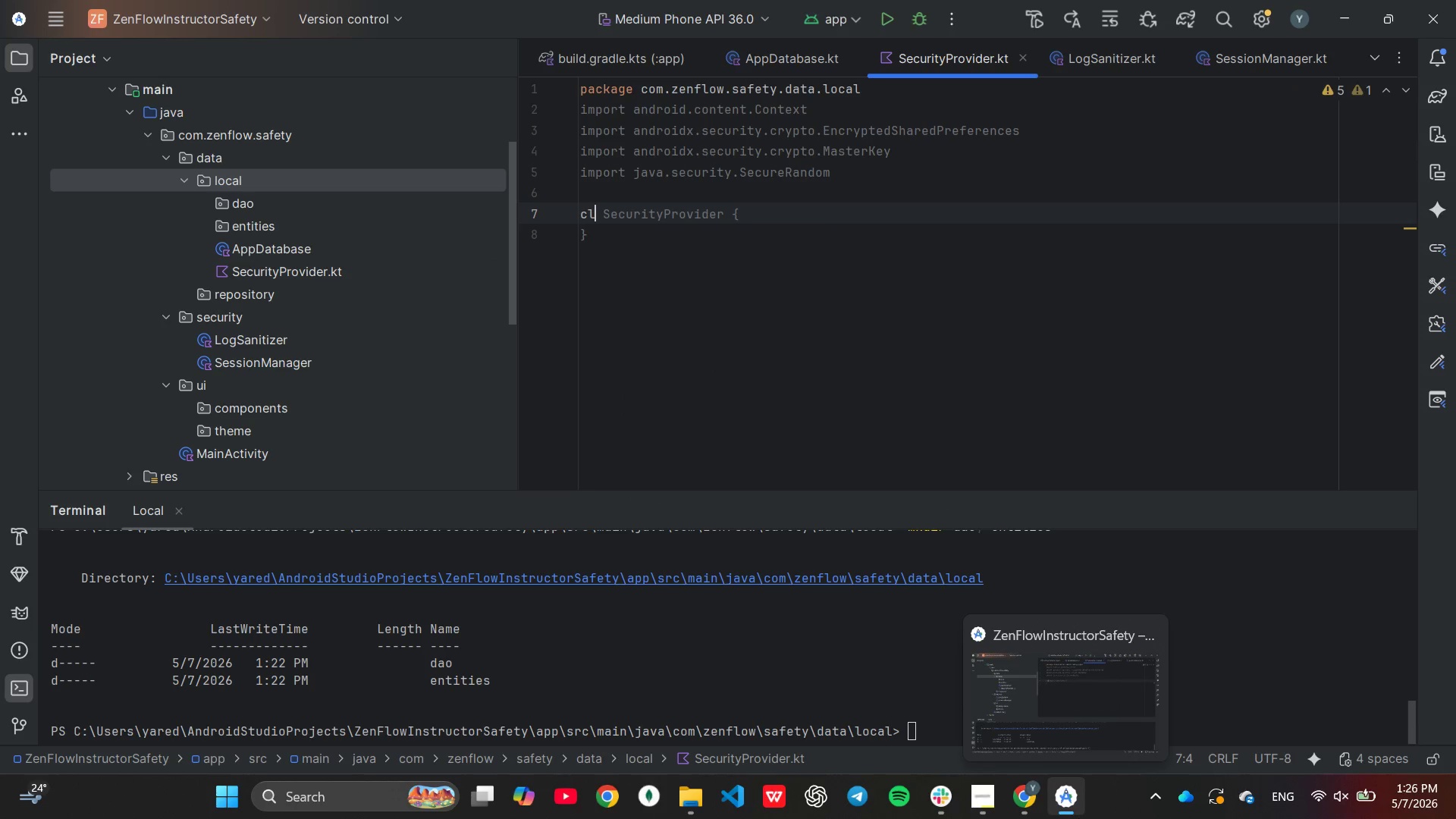 
key(Backspace)
 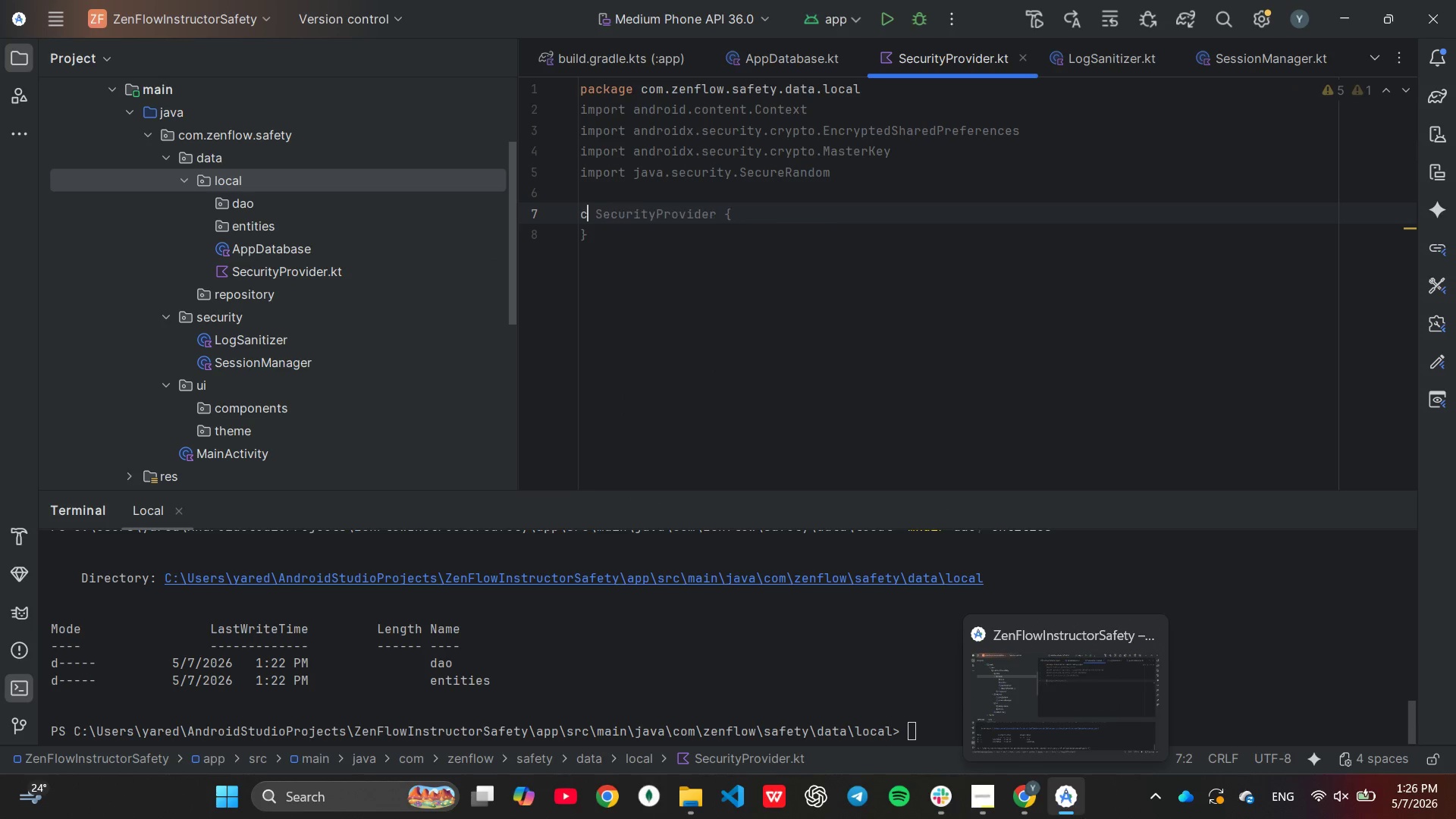 
key(Backspace)
 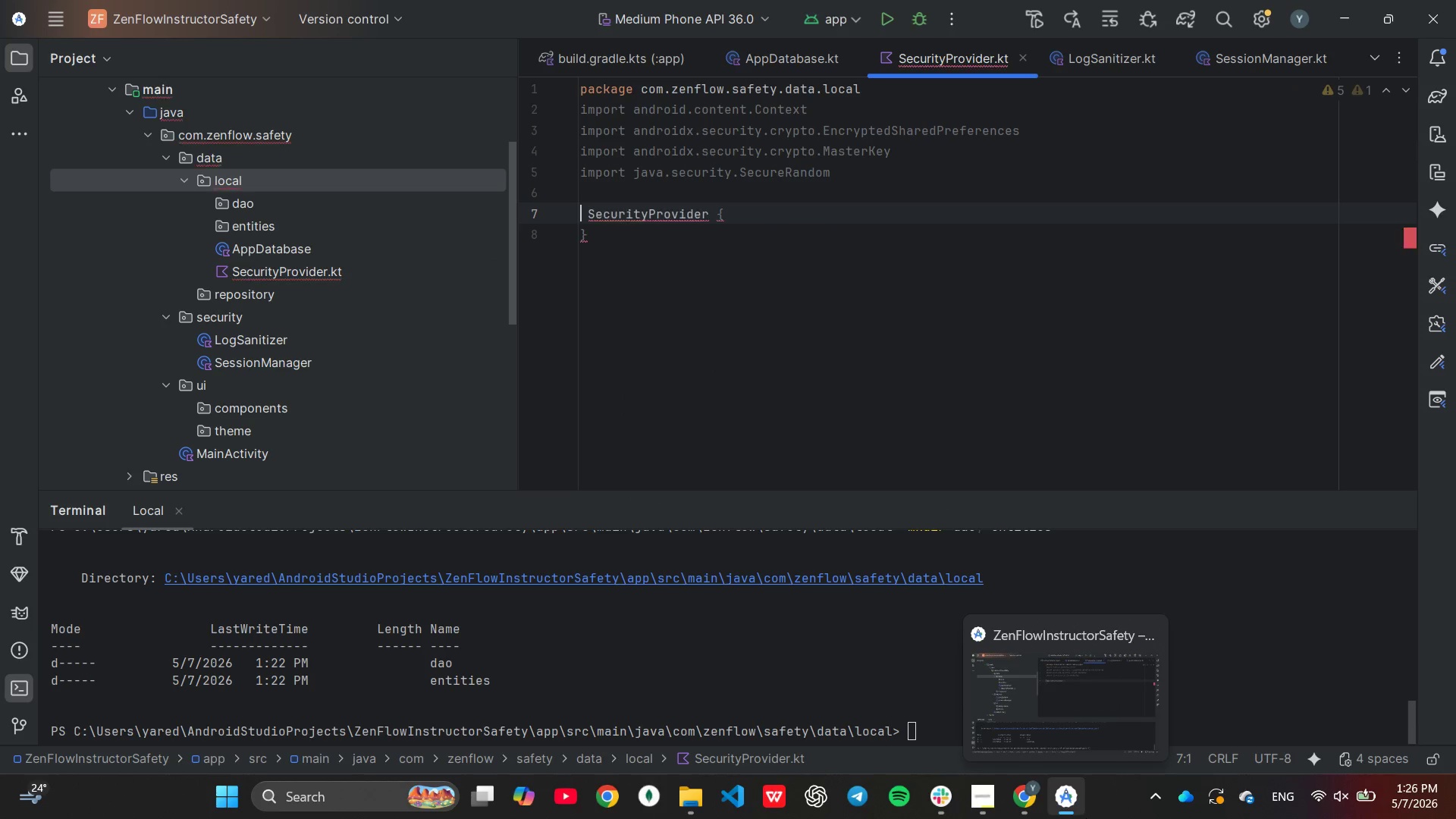 
type(ob)
 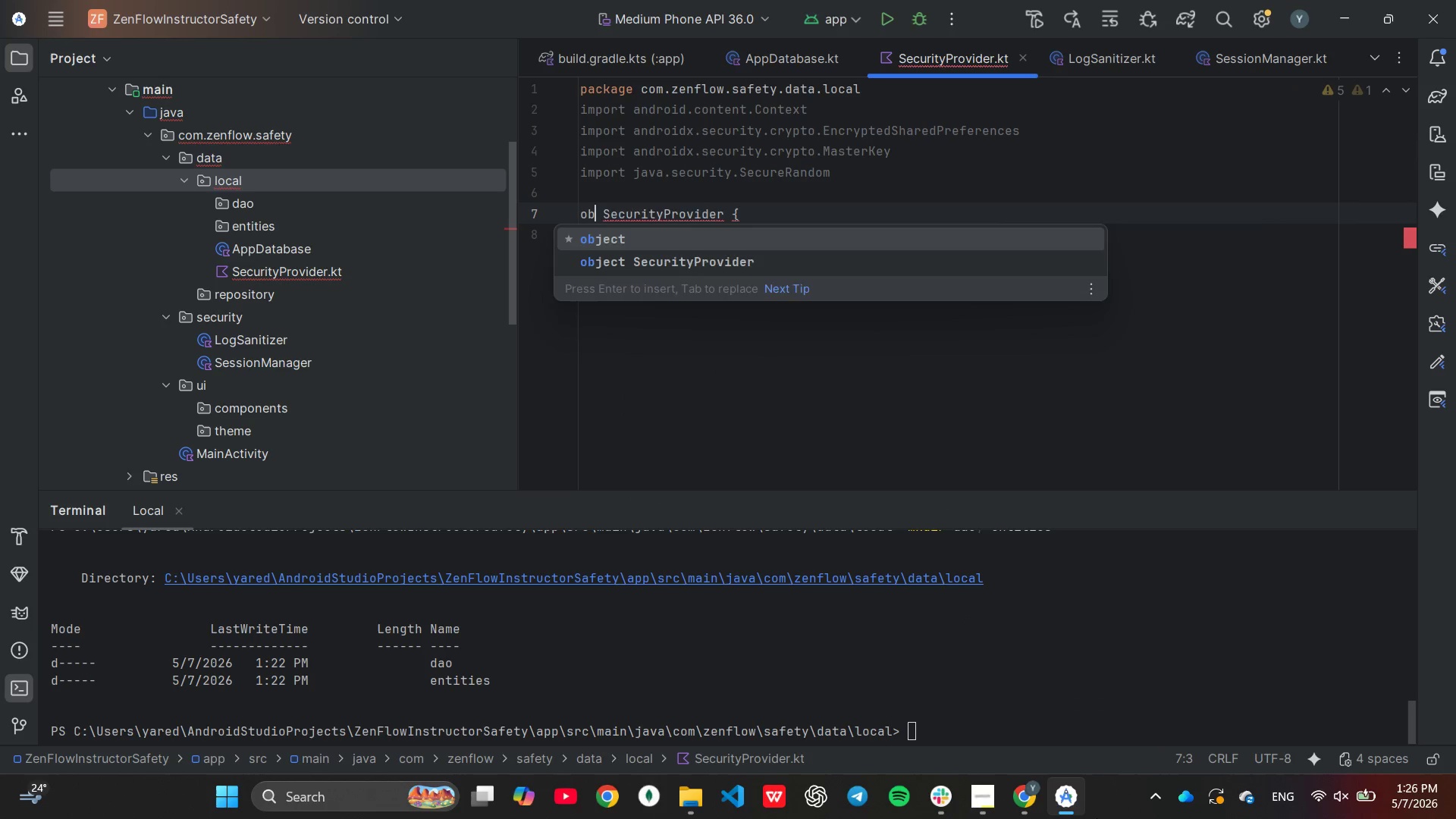 
key(Enter)
 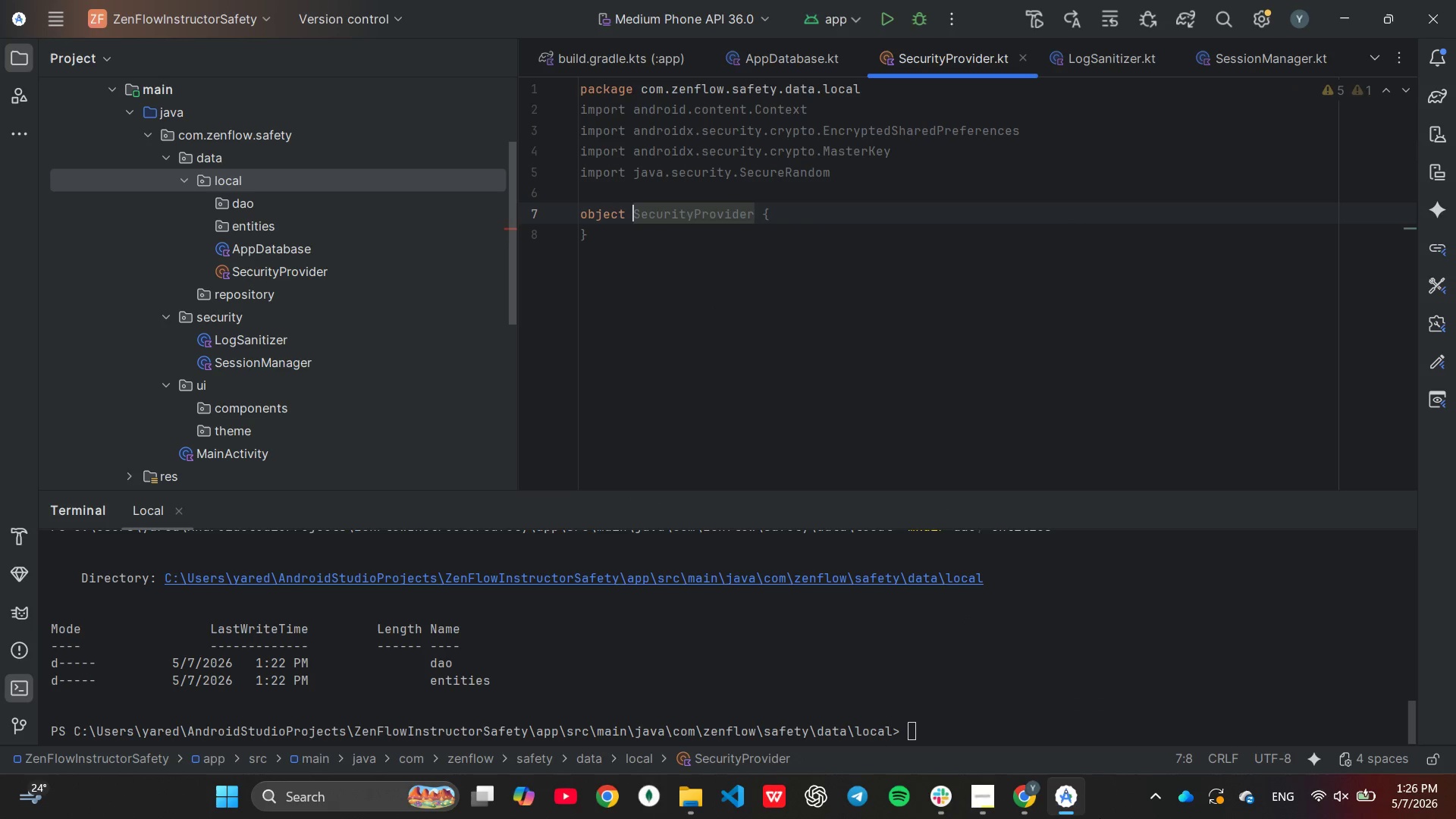 
key(End)
 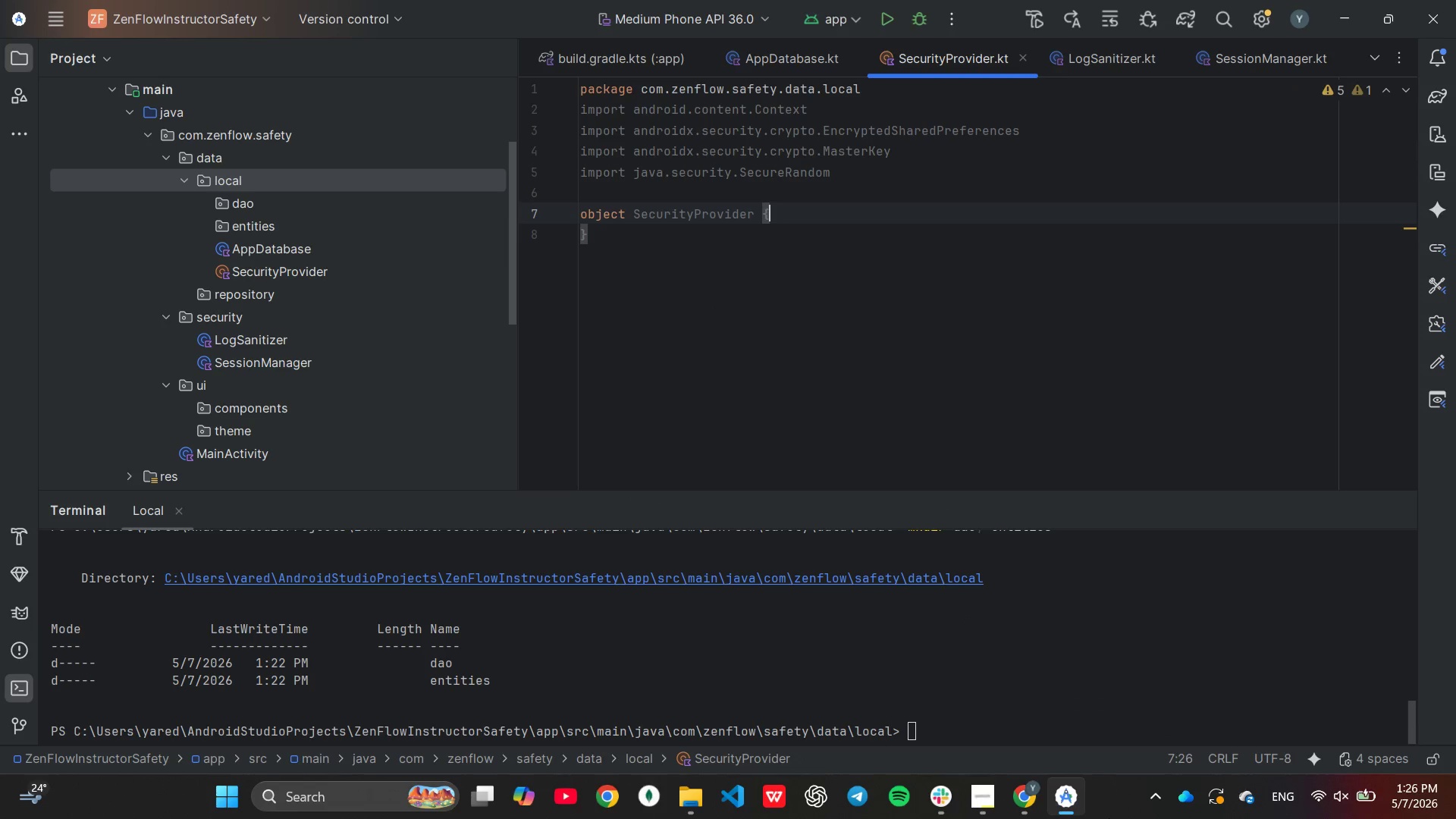 
key(Enter)
 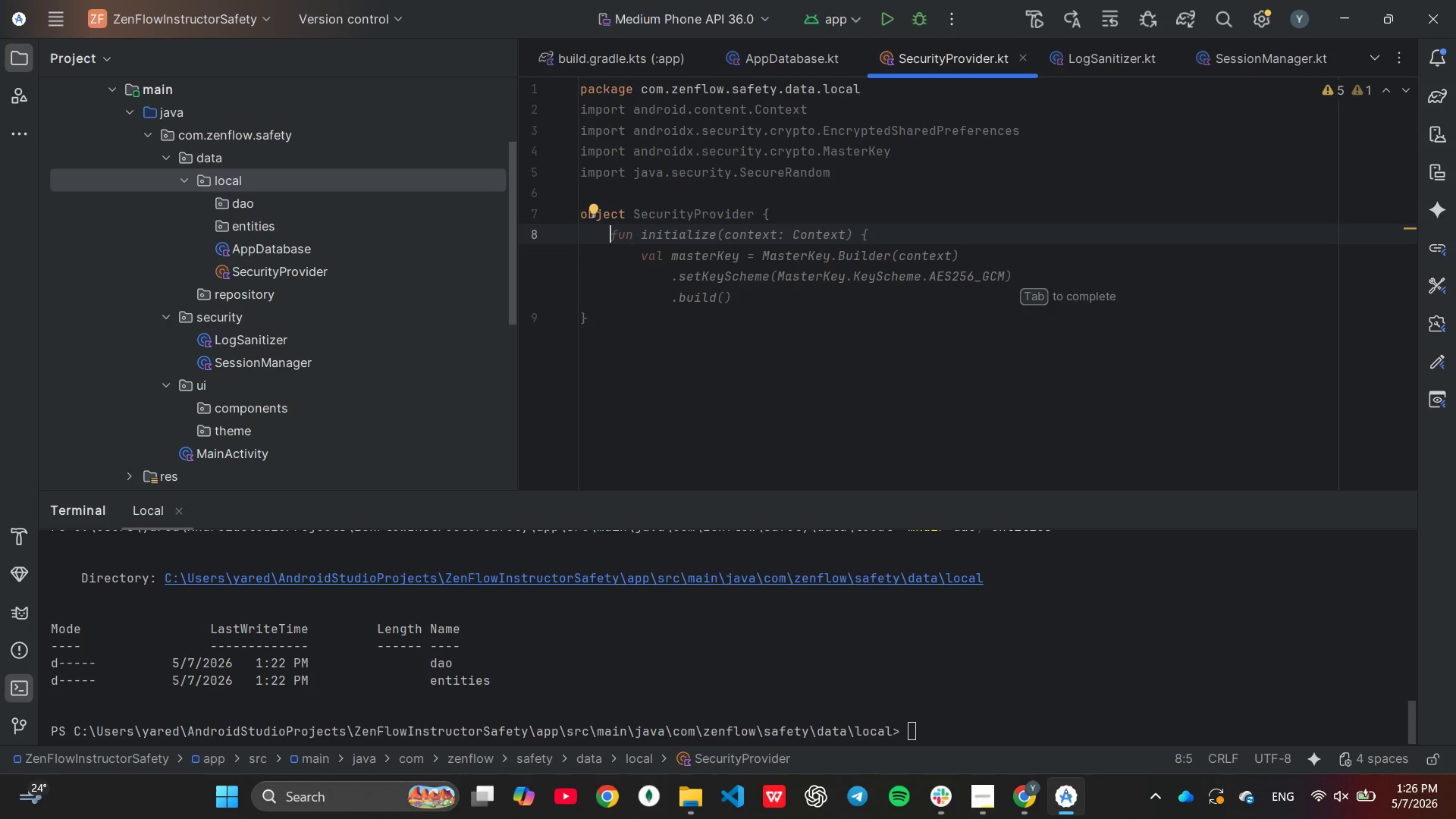 
type(pr)
 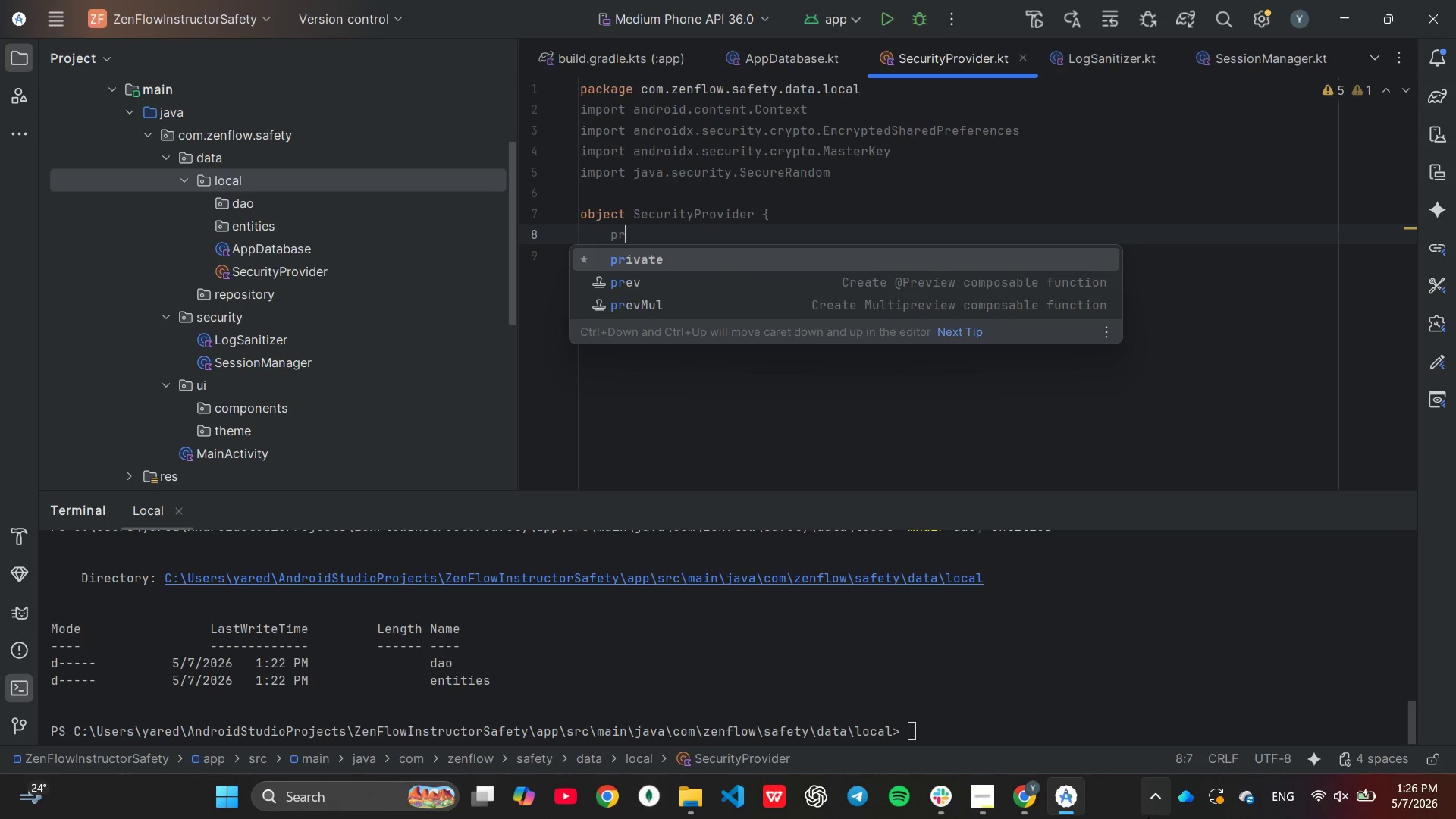 
key(Enter)
 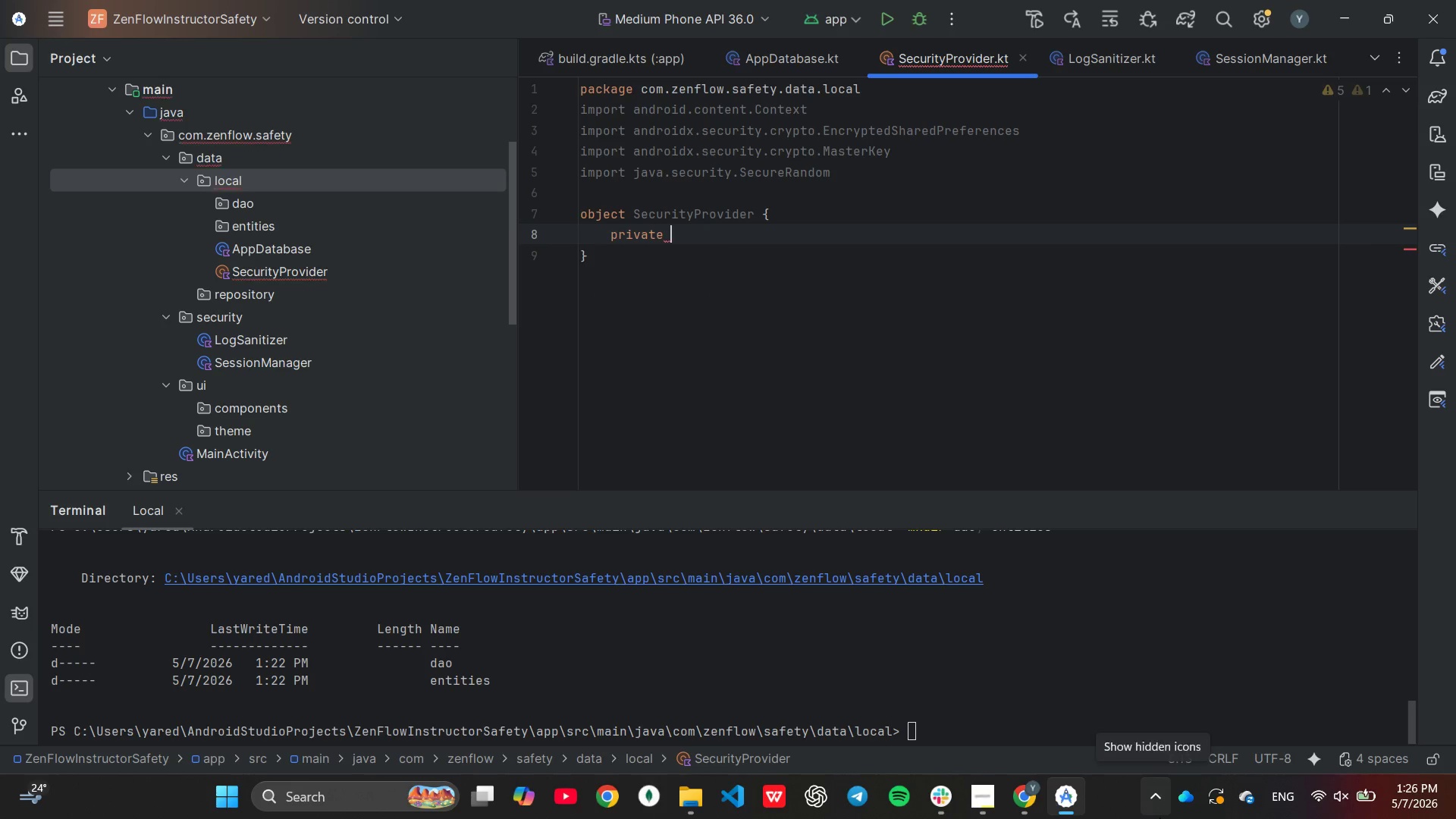 
type(con)
 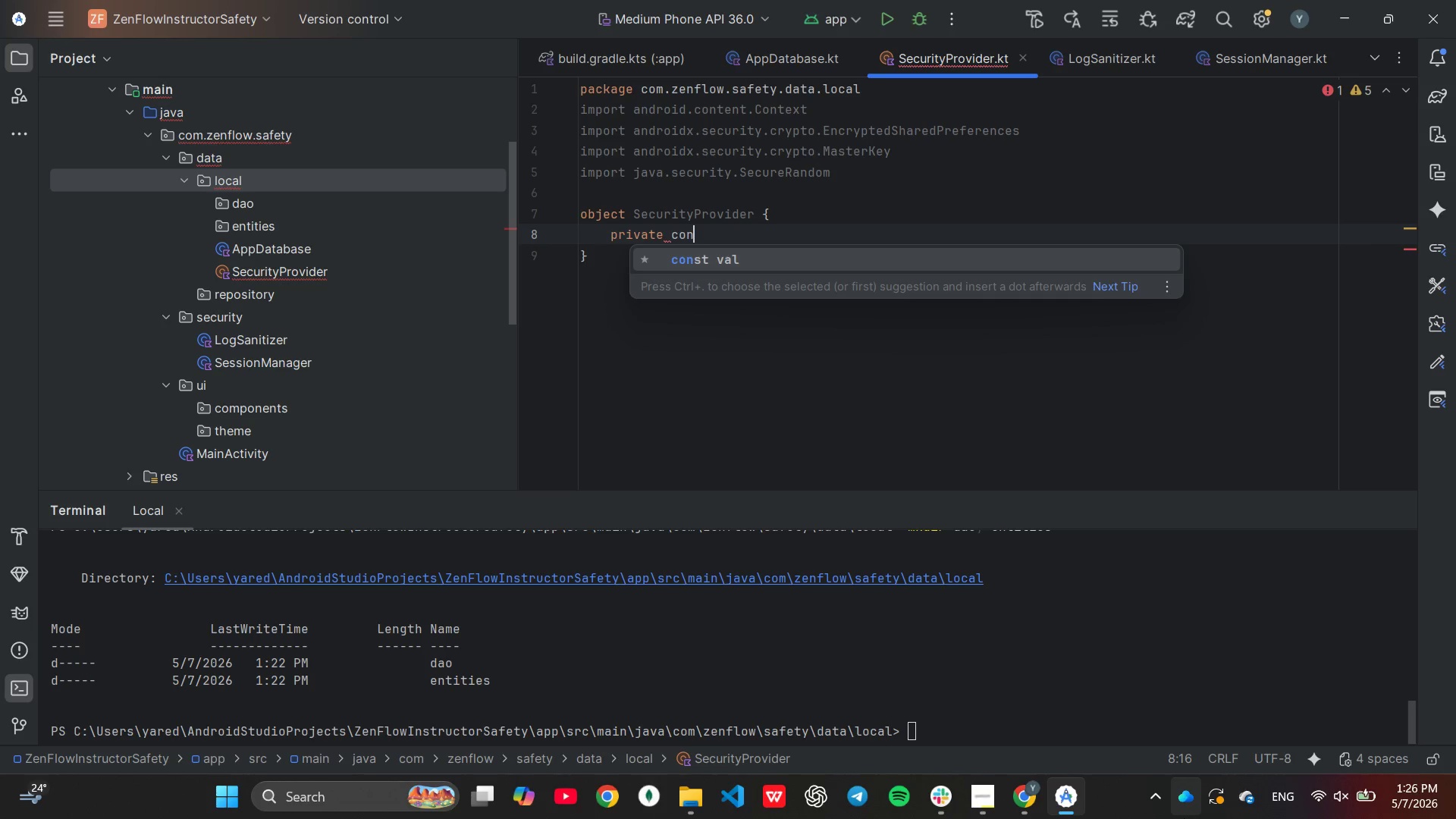 
key(Enter)
 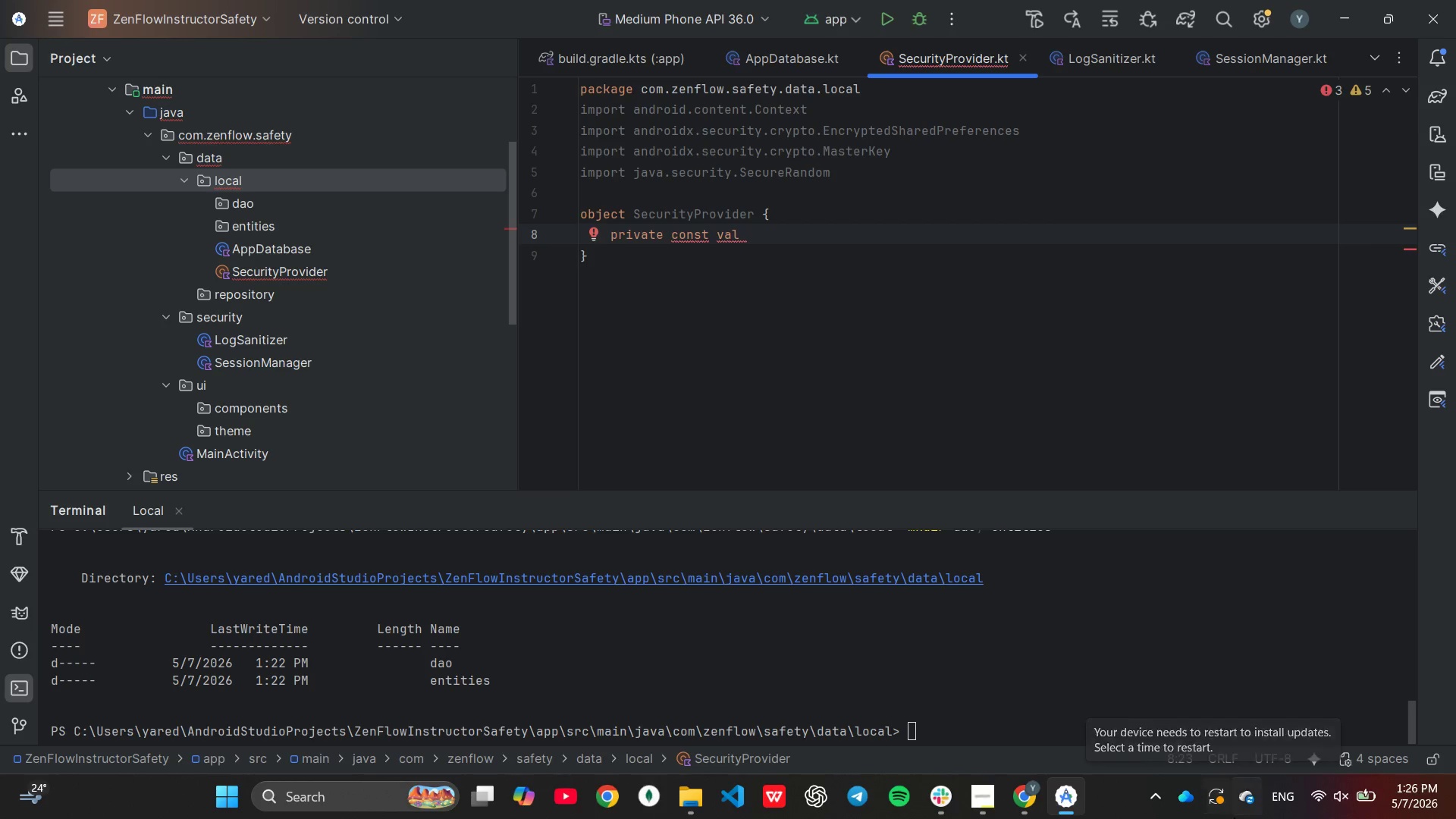 
type(PREFS_NAME)
 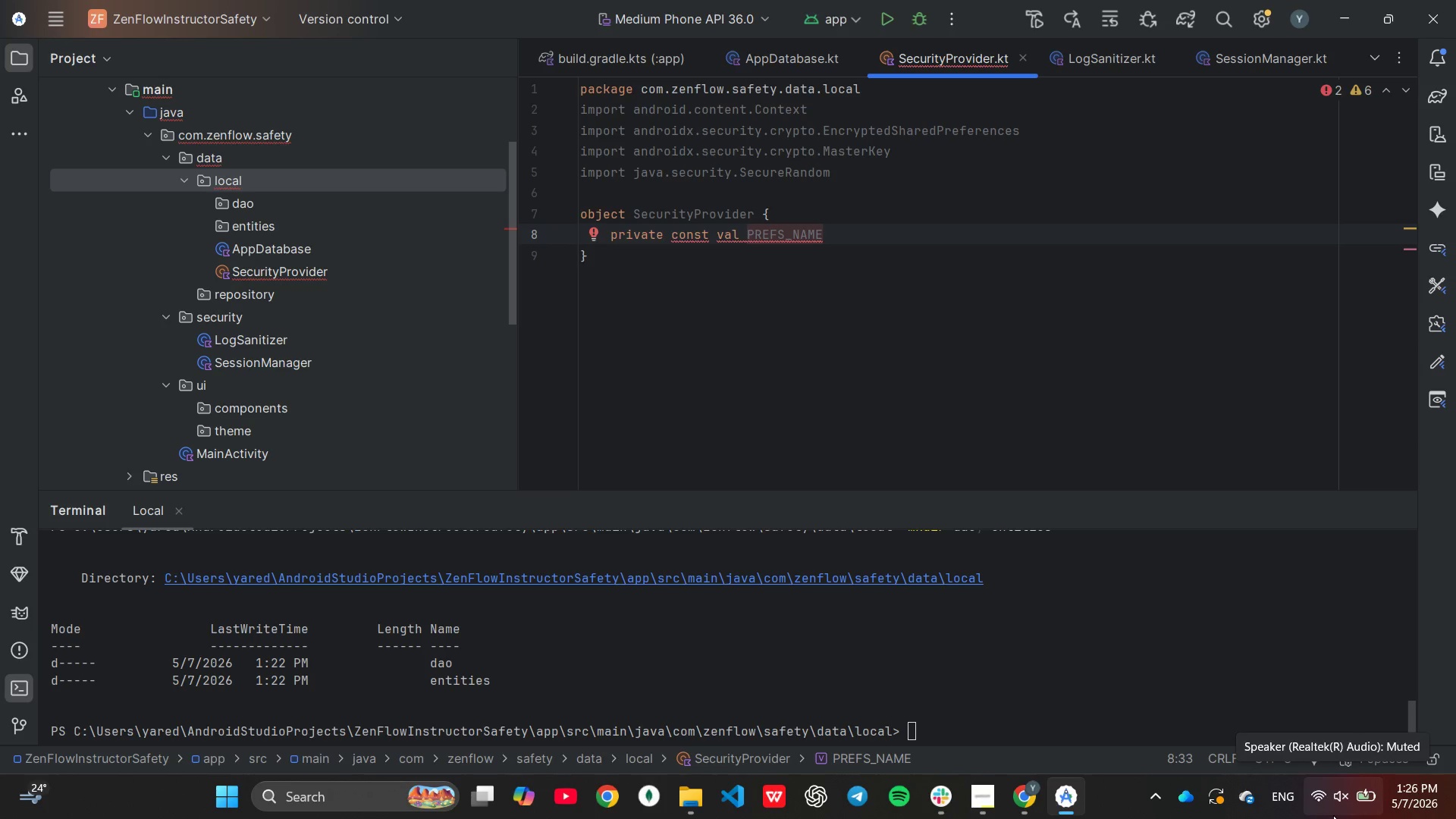 
type( = "secure_prefs)
 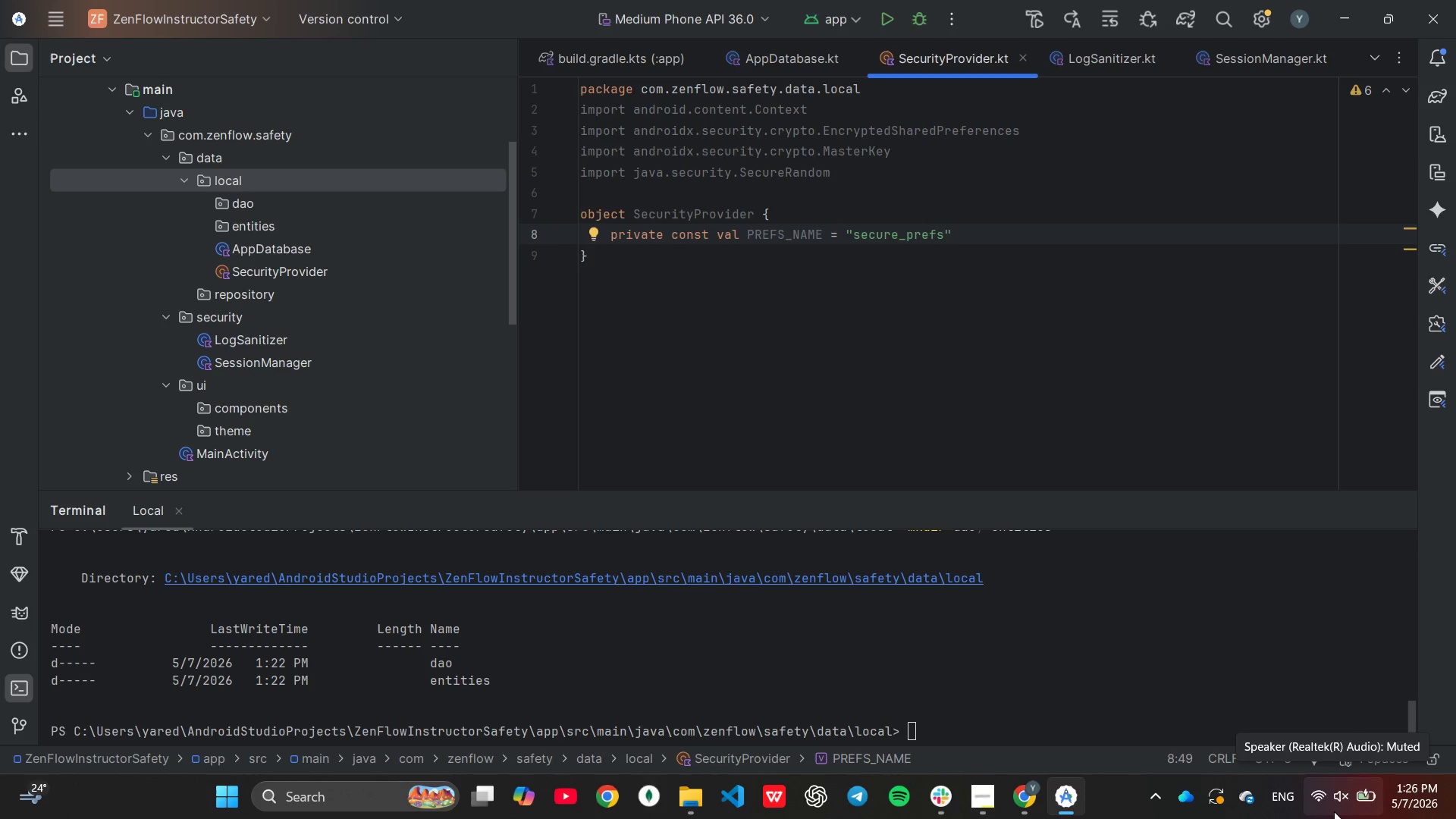 
key(ArrowRight)
 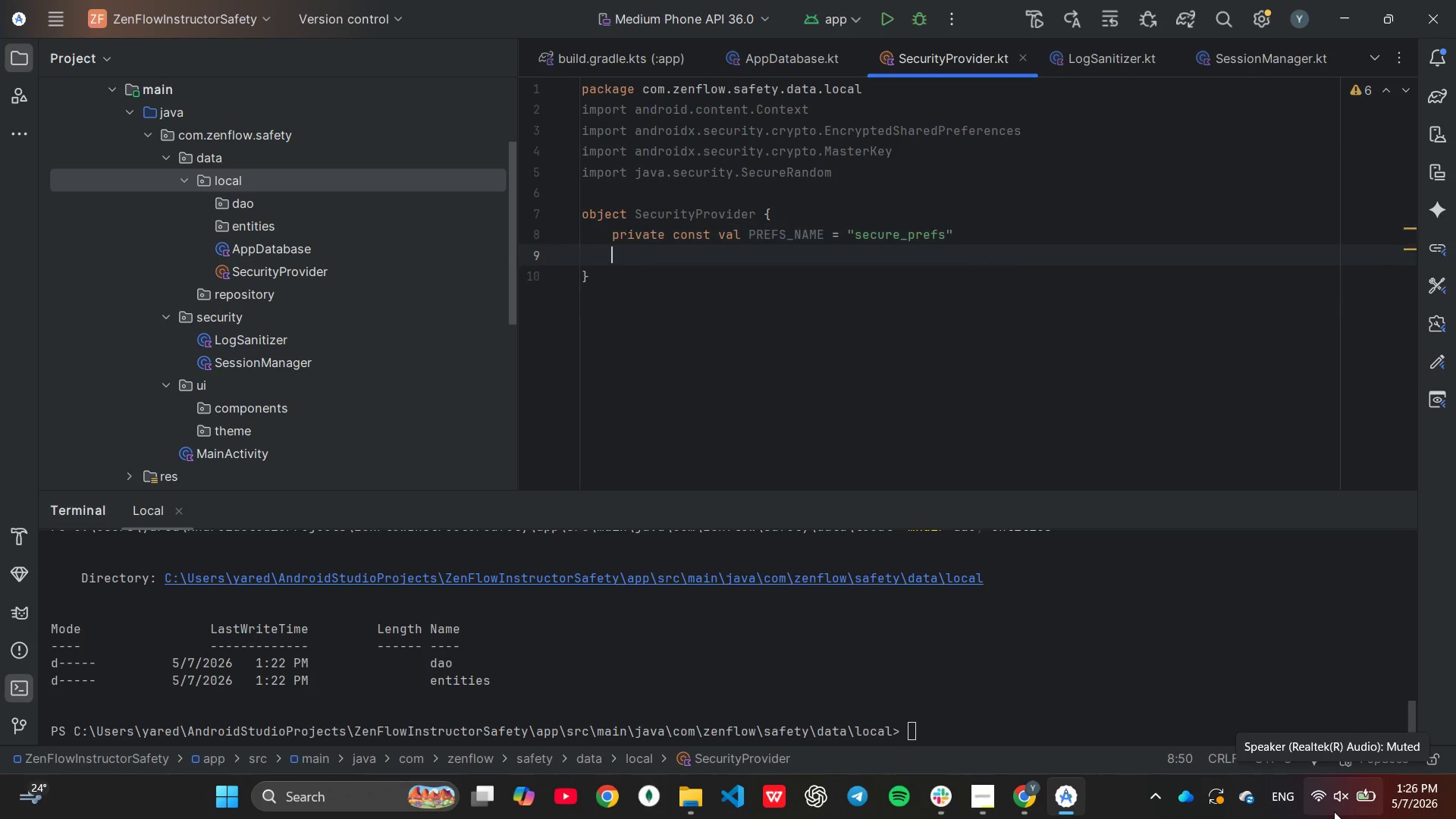 
key(Enter)
 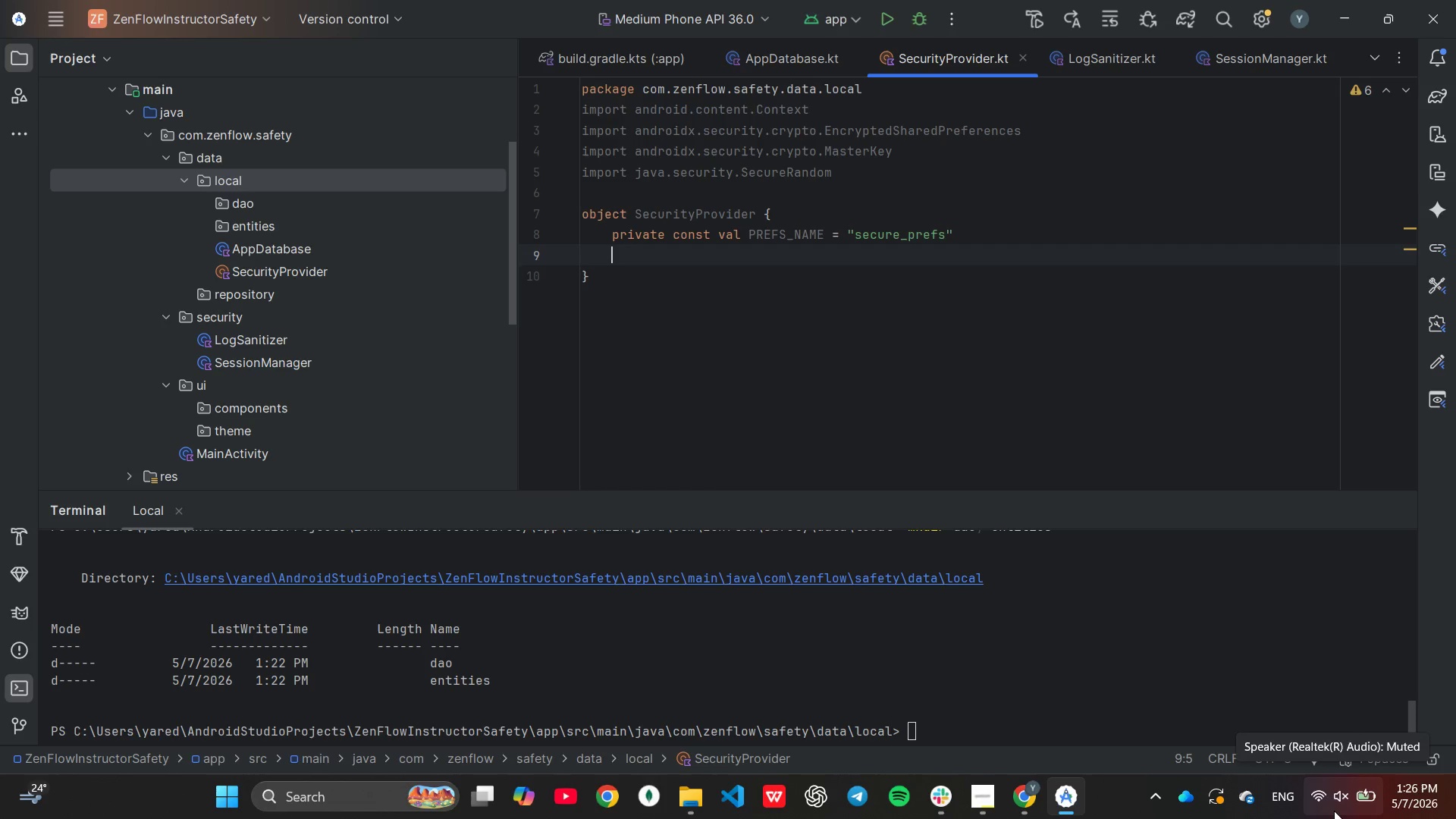 
type(pr)
 